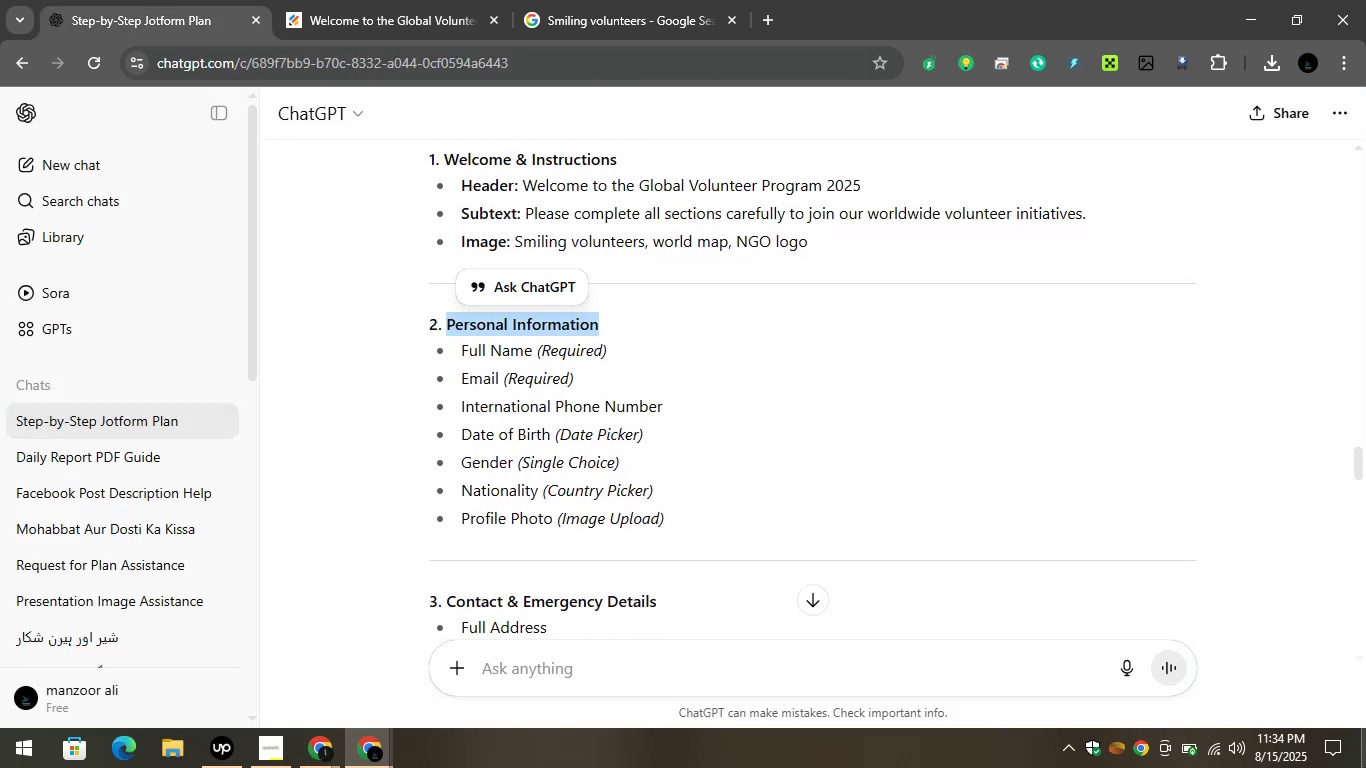 
left_click([1347, 753])
 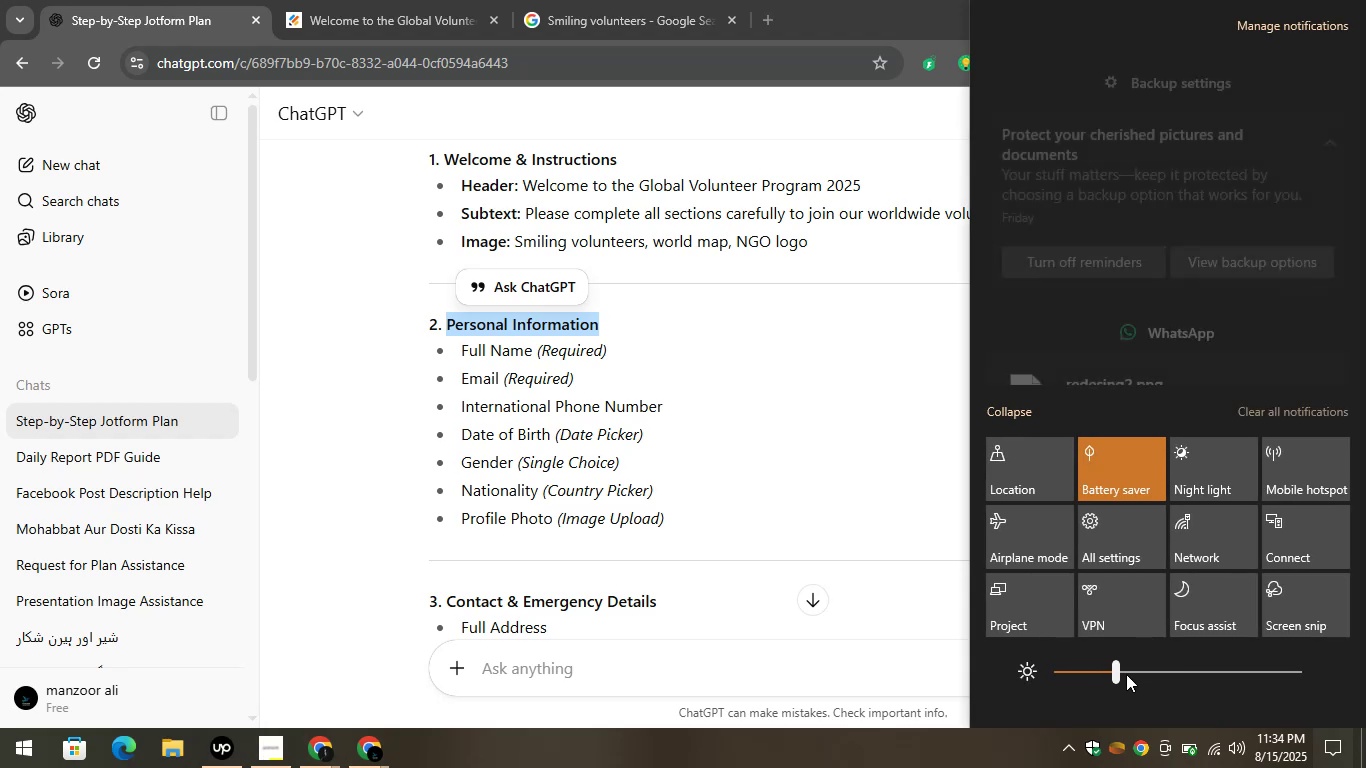 
left_click([1094, 667])
 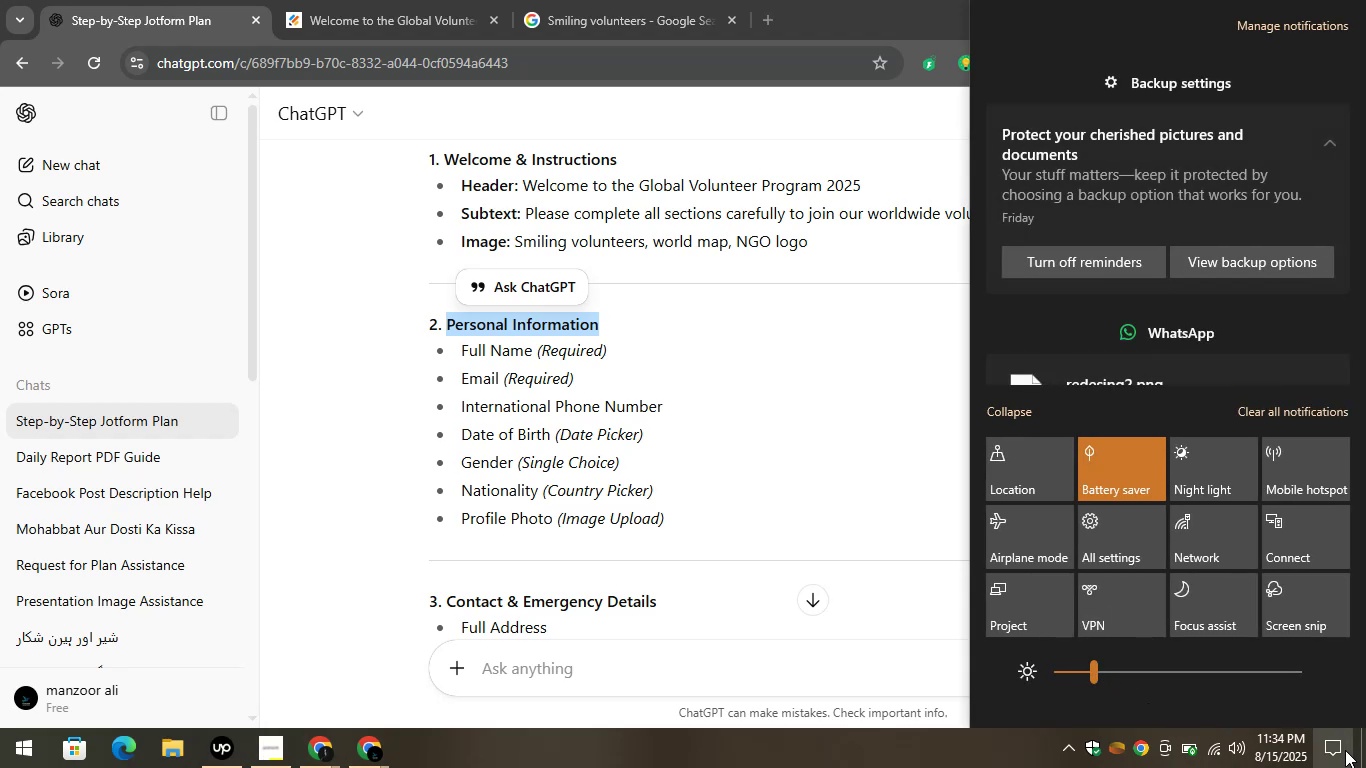 
left_click([1344, 750])
 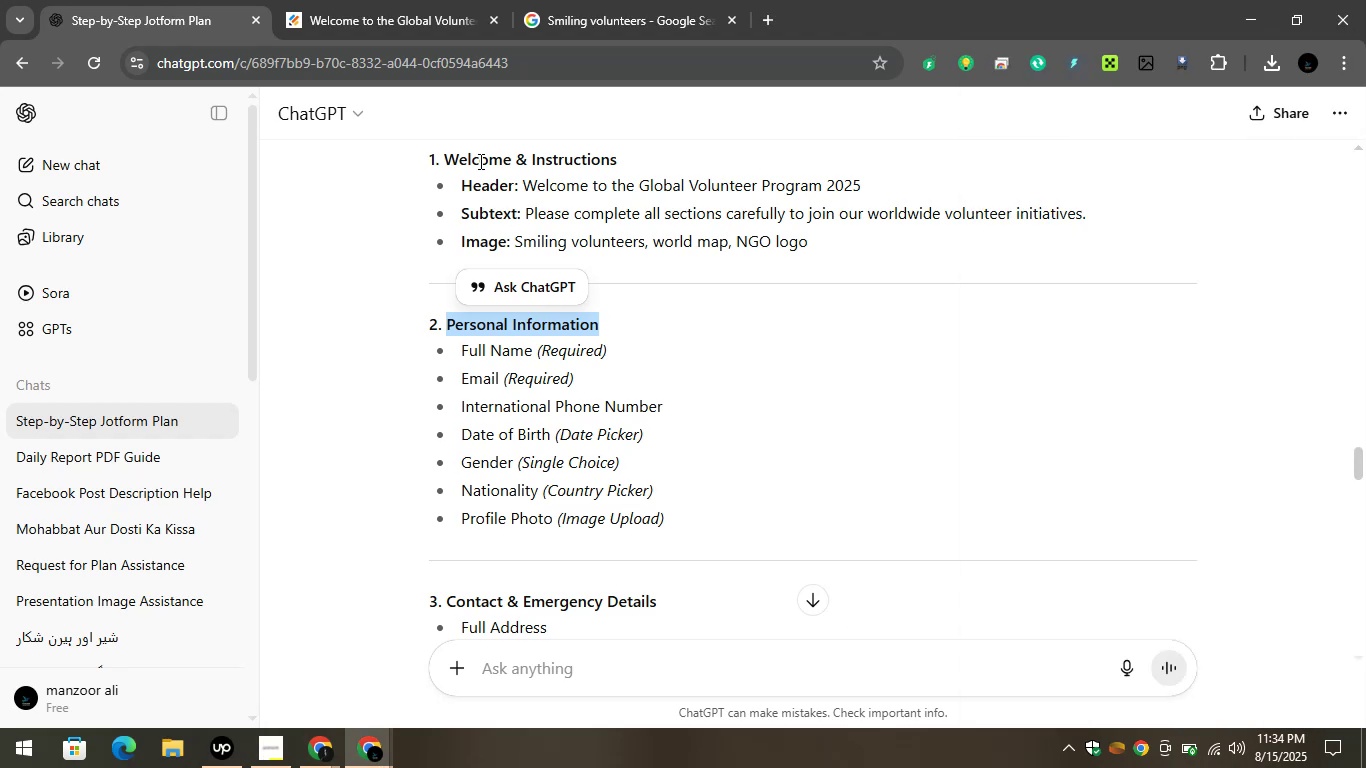 
left_click_drag(start_coordinate=[382, 0], to_coordinate=[377, 0])
 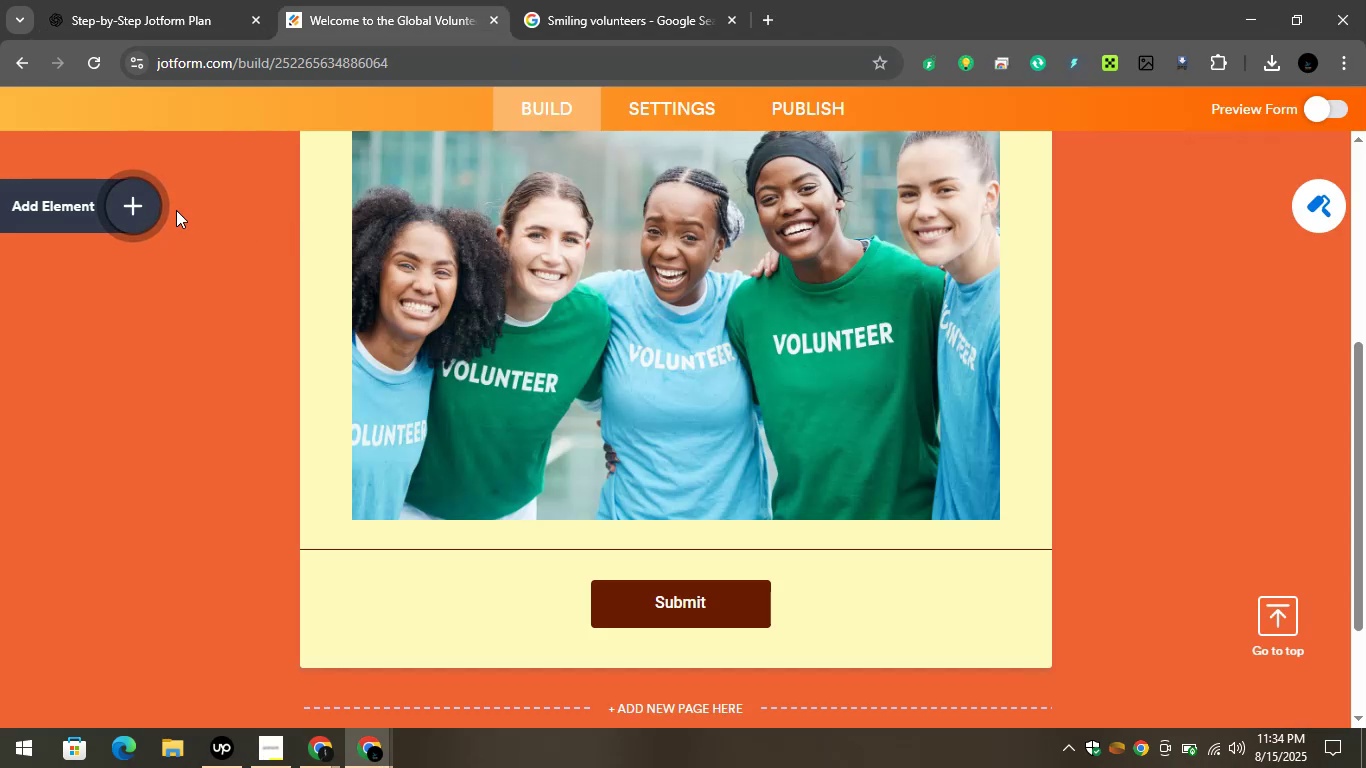 
left_click([144, 202])
 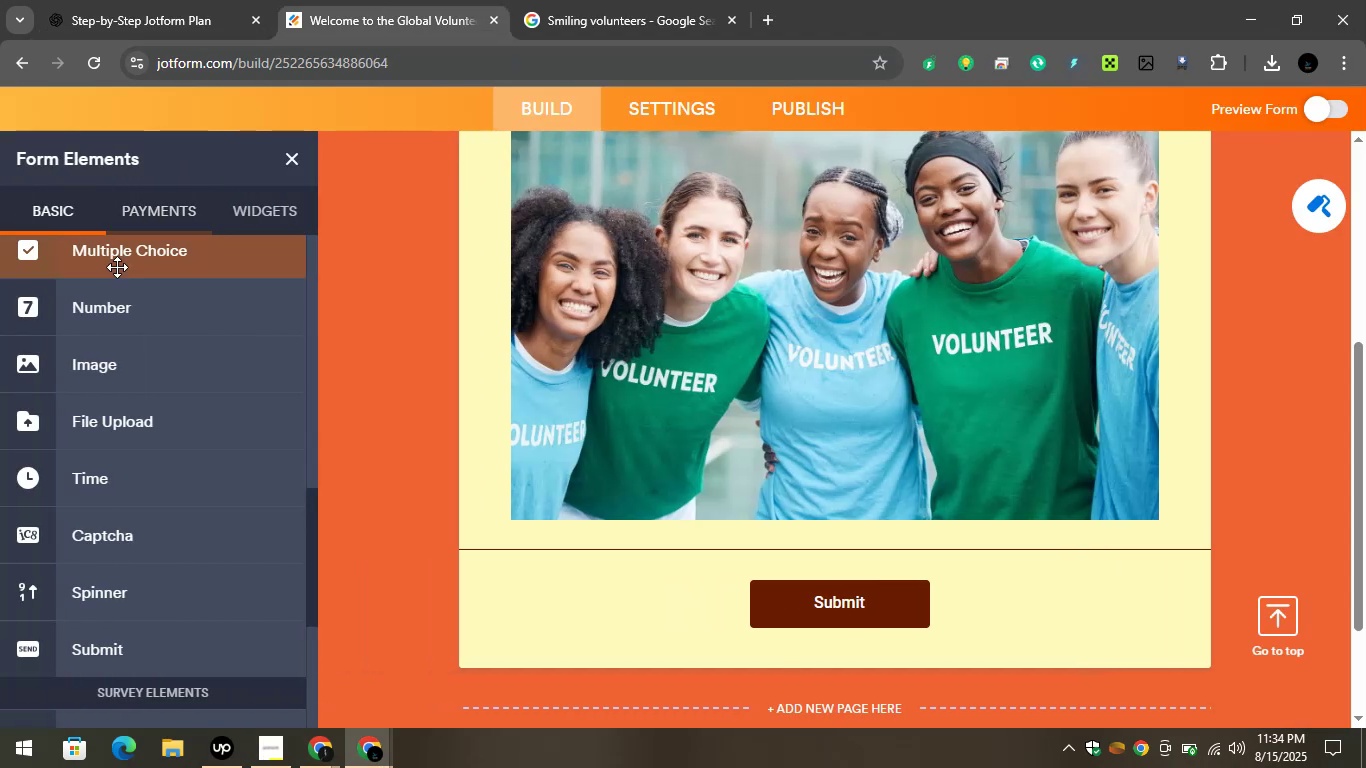 
scroll: coordinate [119, 295], scroll_direction: up, amount: 12.0
 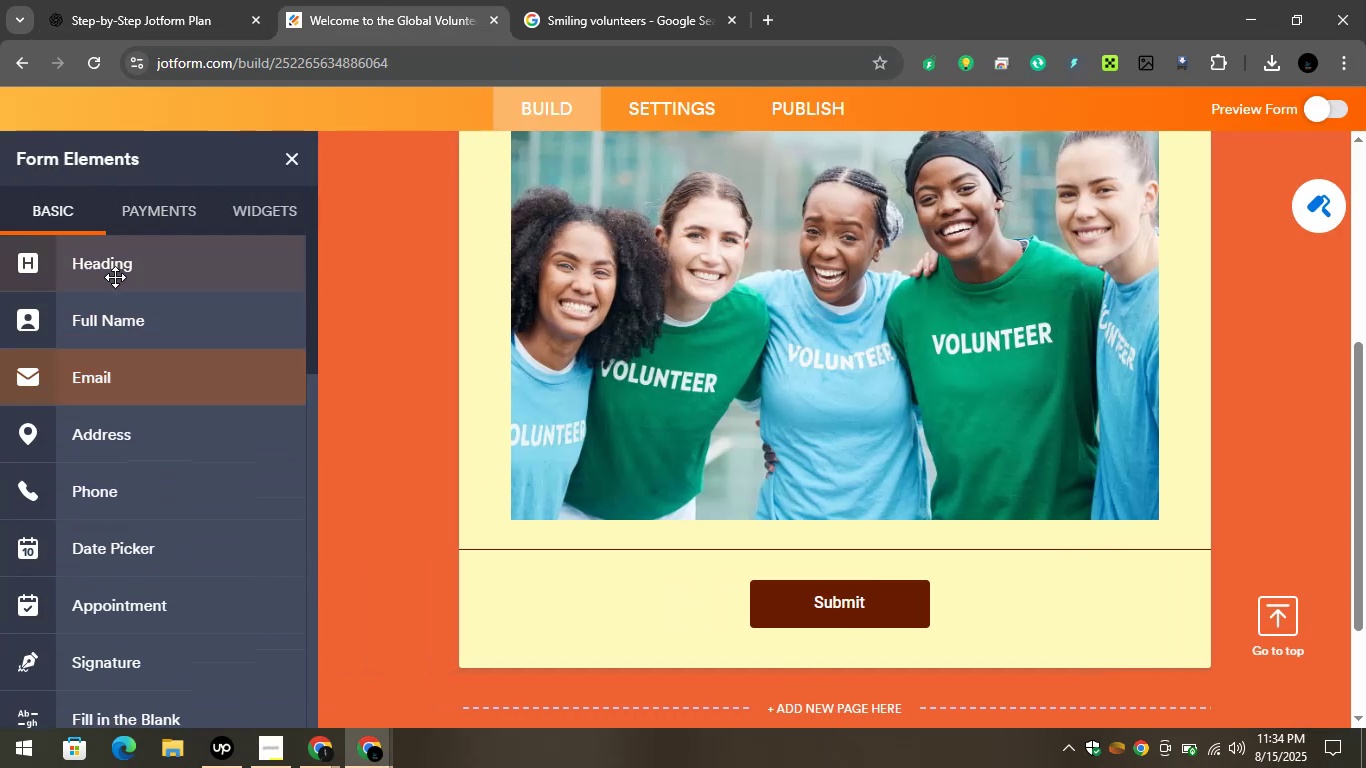 
left_click_drag(start_coordinate=[115, 277], to_coordinate=[675, 300])
 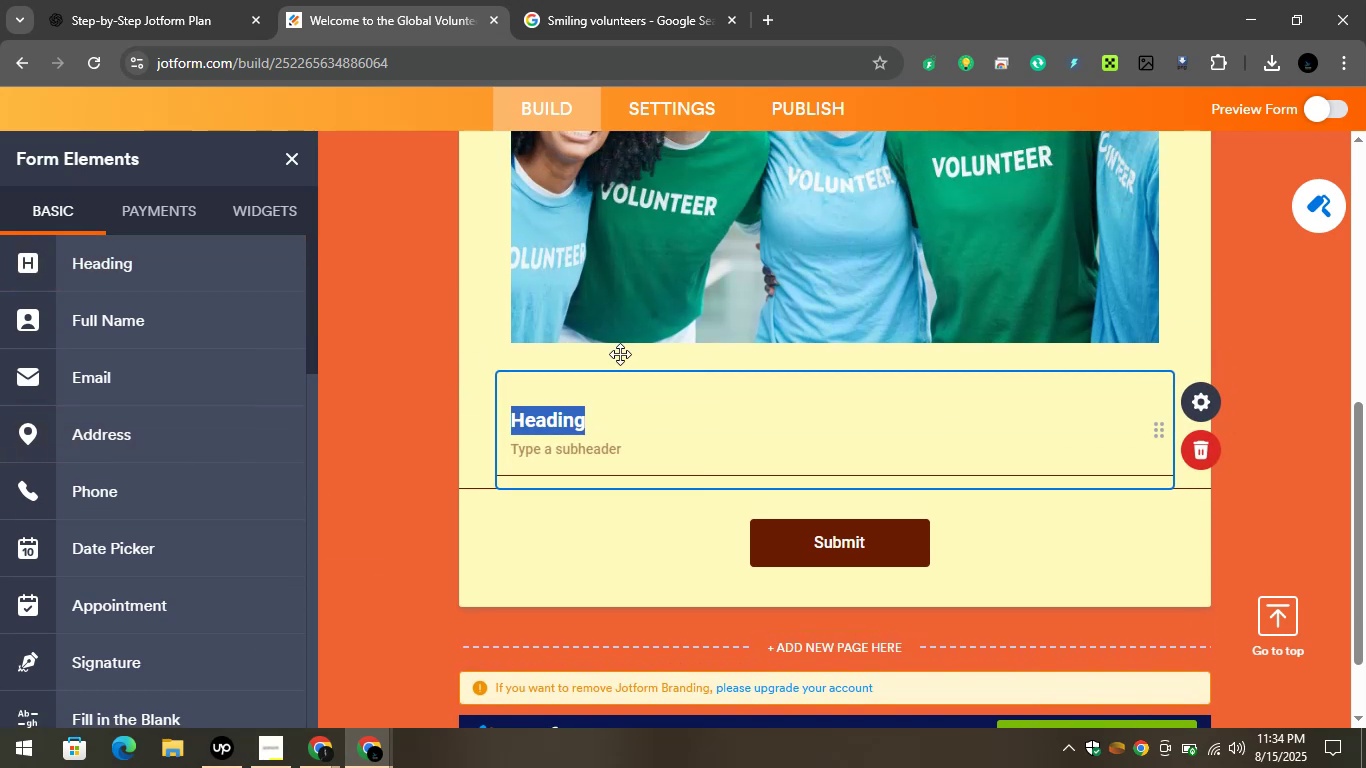 
key(Control+V)
 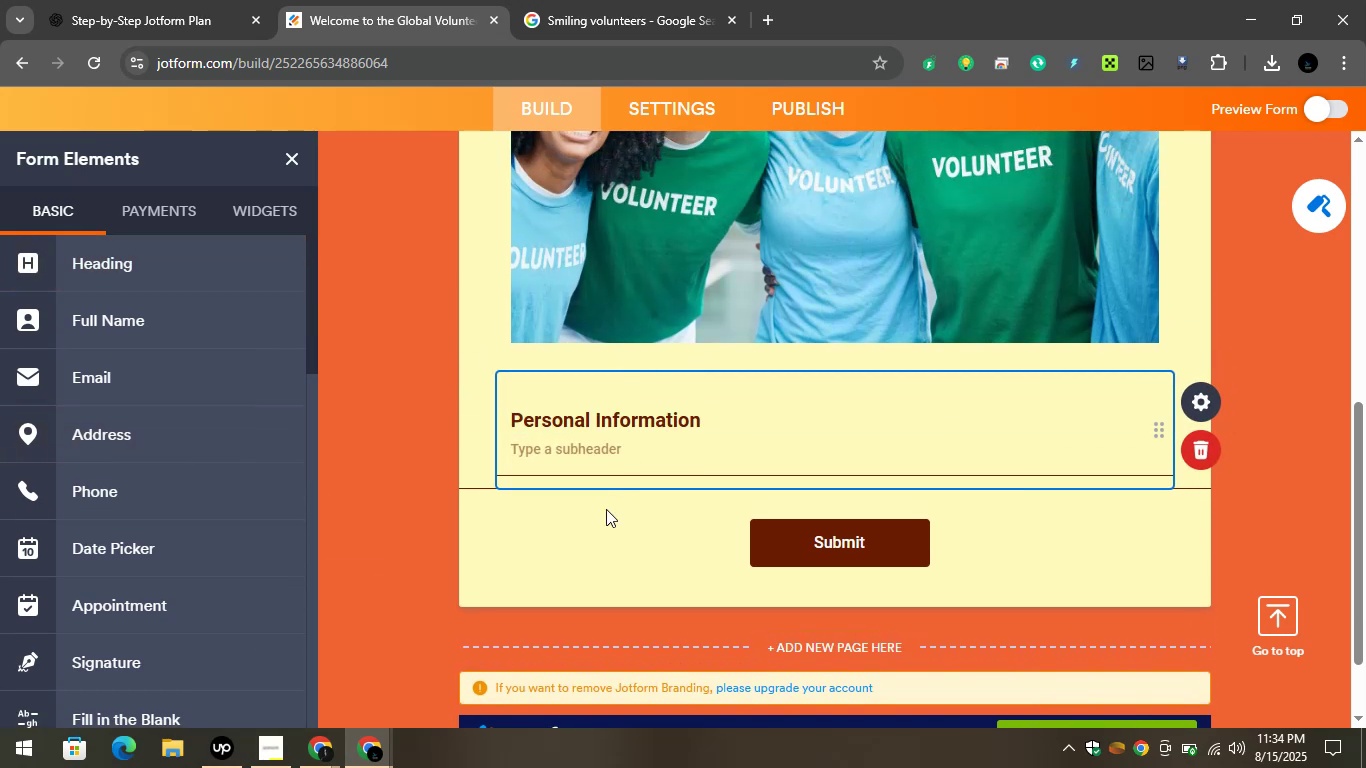 
left_click([484, 548])
 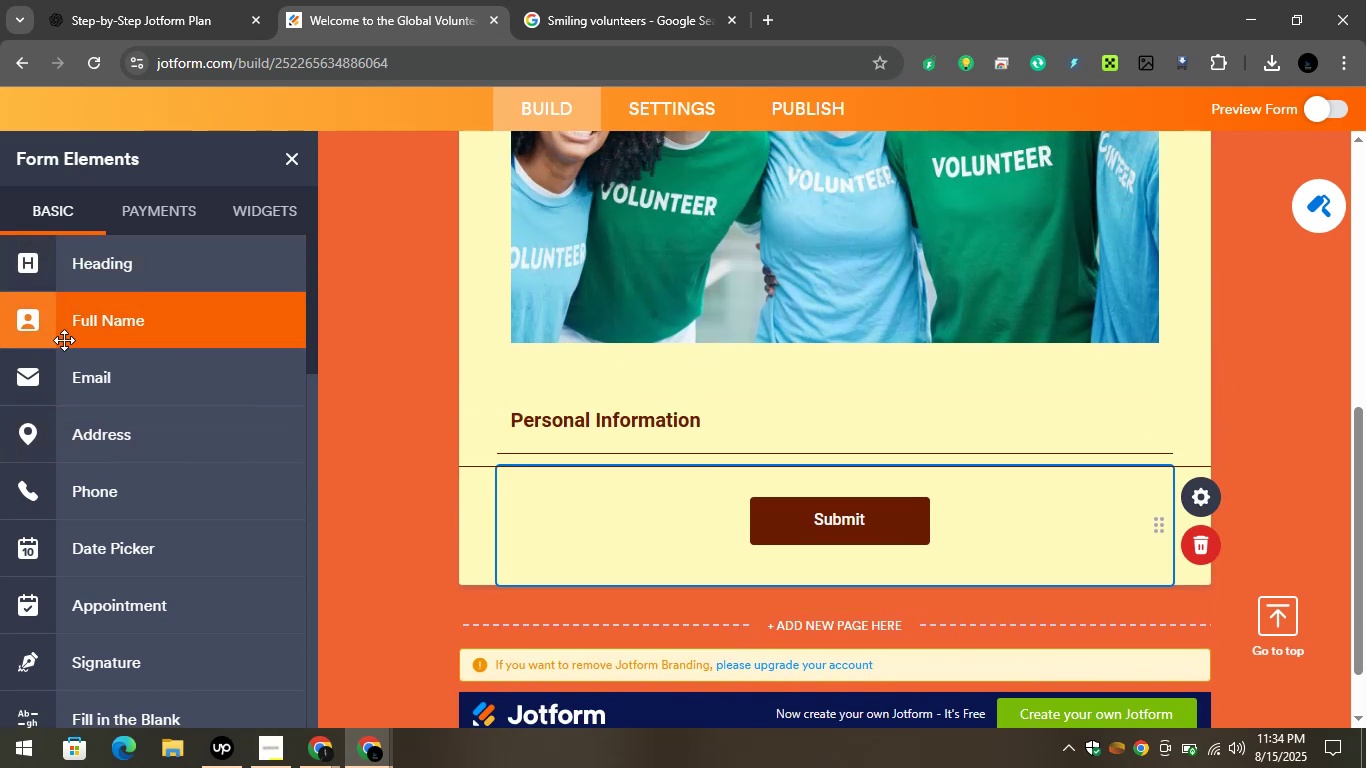 
left_click([69, 336])
 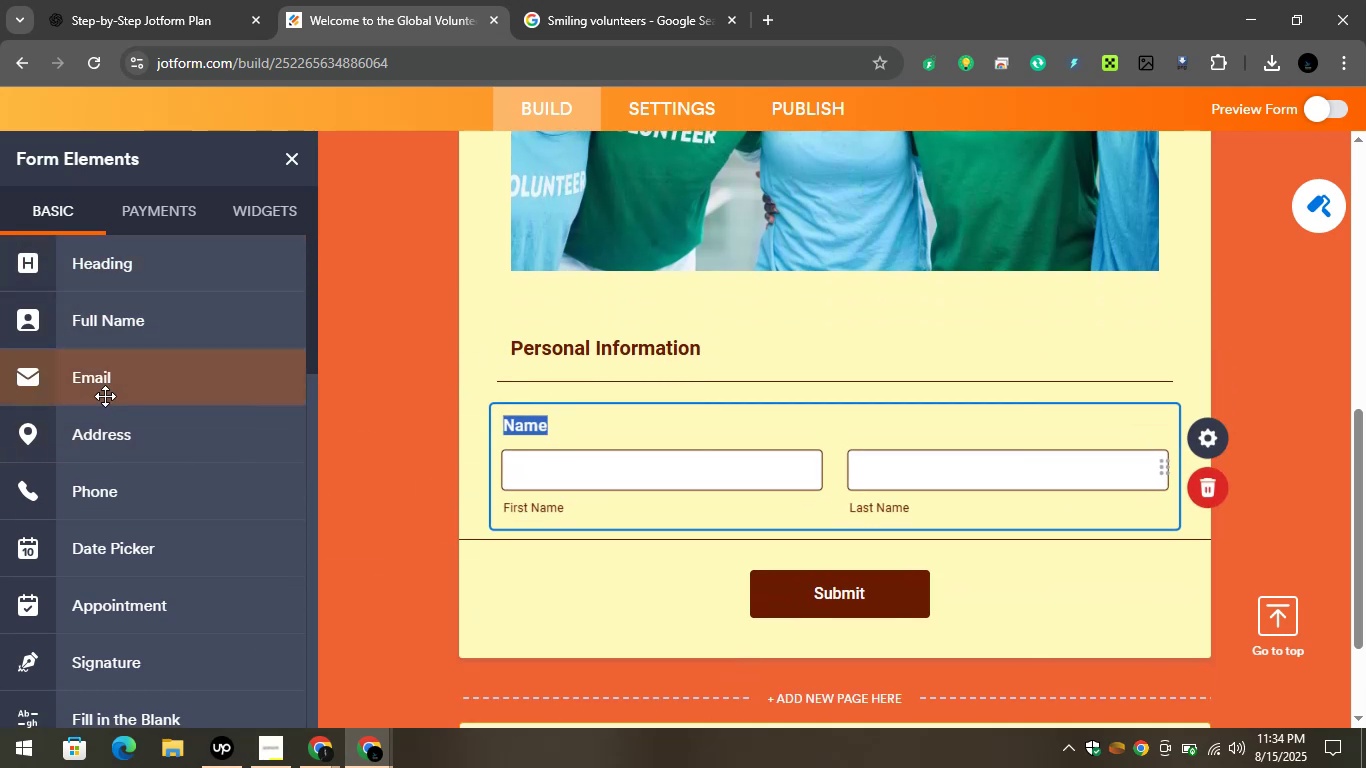 
left_click([105, 396])
 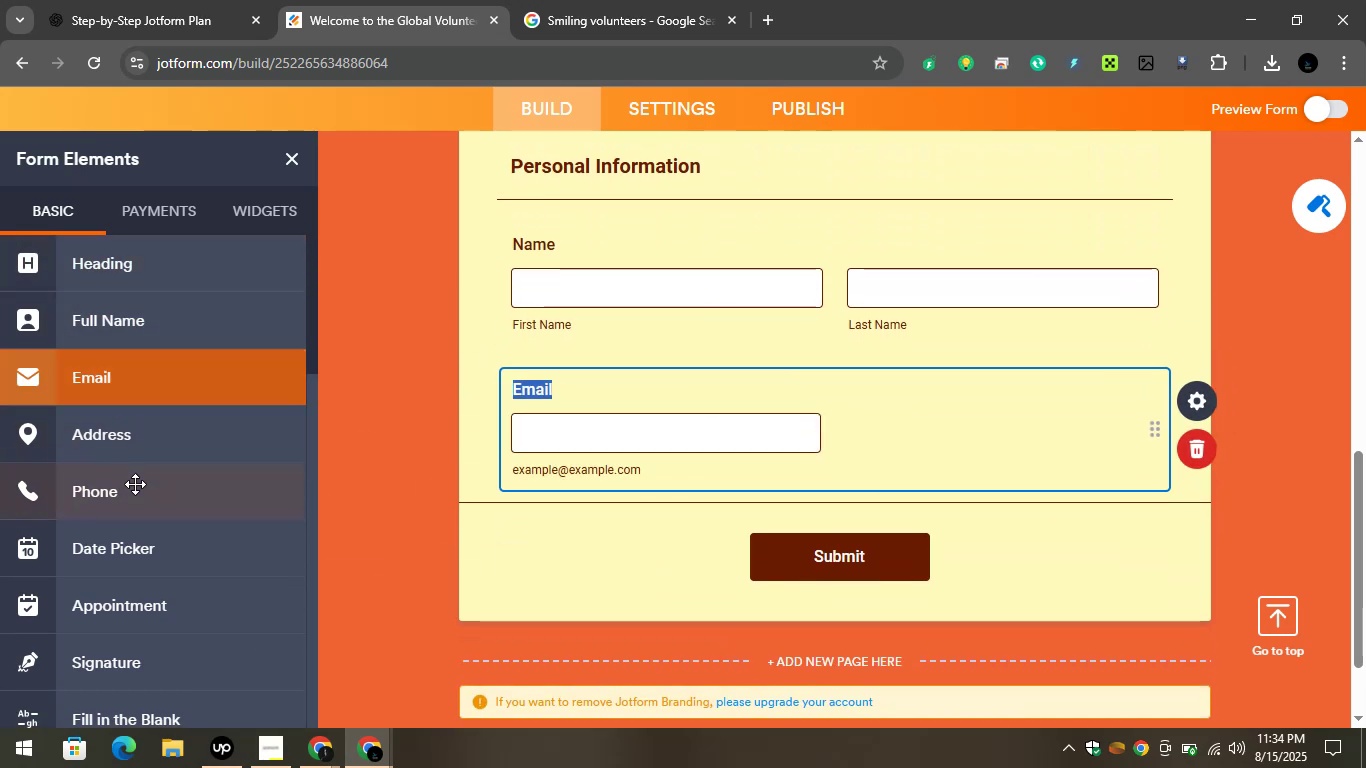 
left_click([135, 486])
 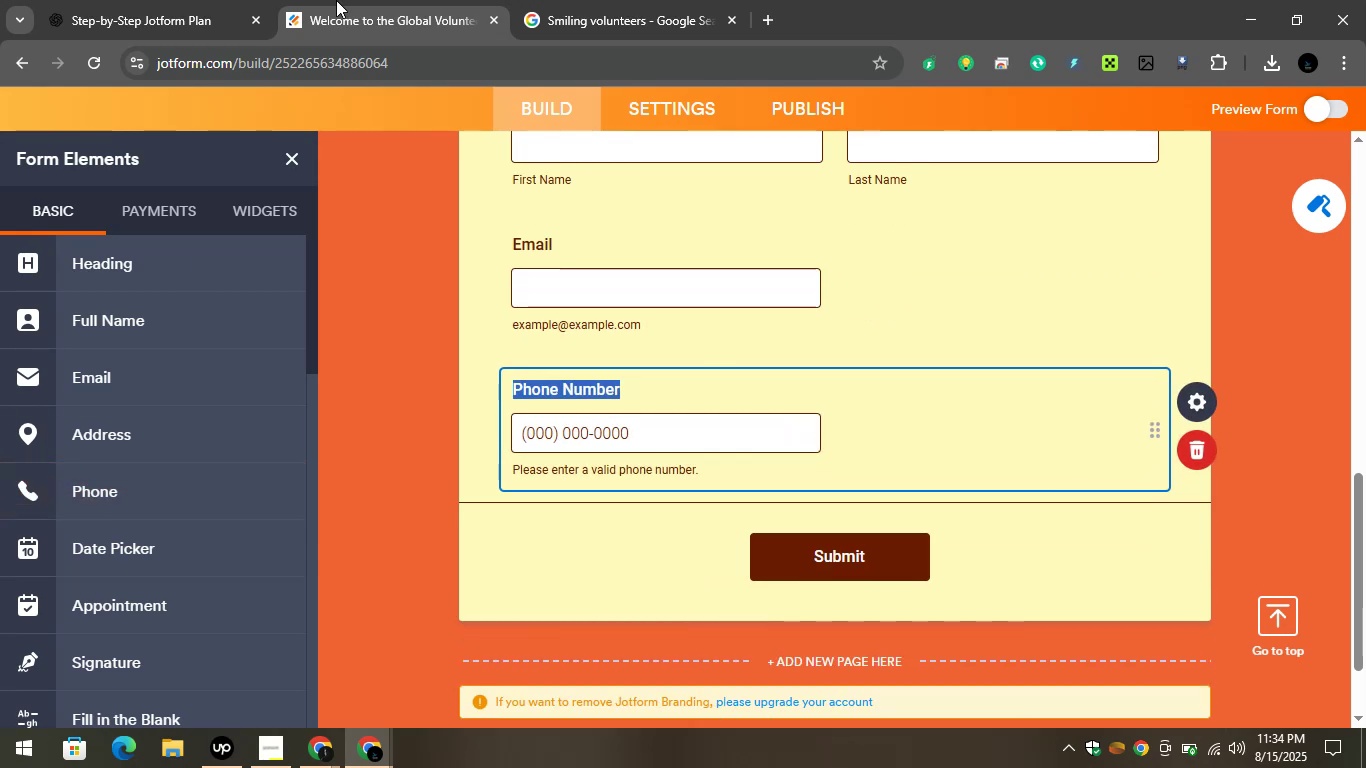 
left_click([185, 0])
 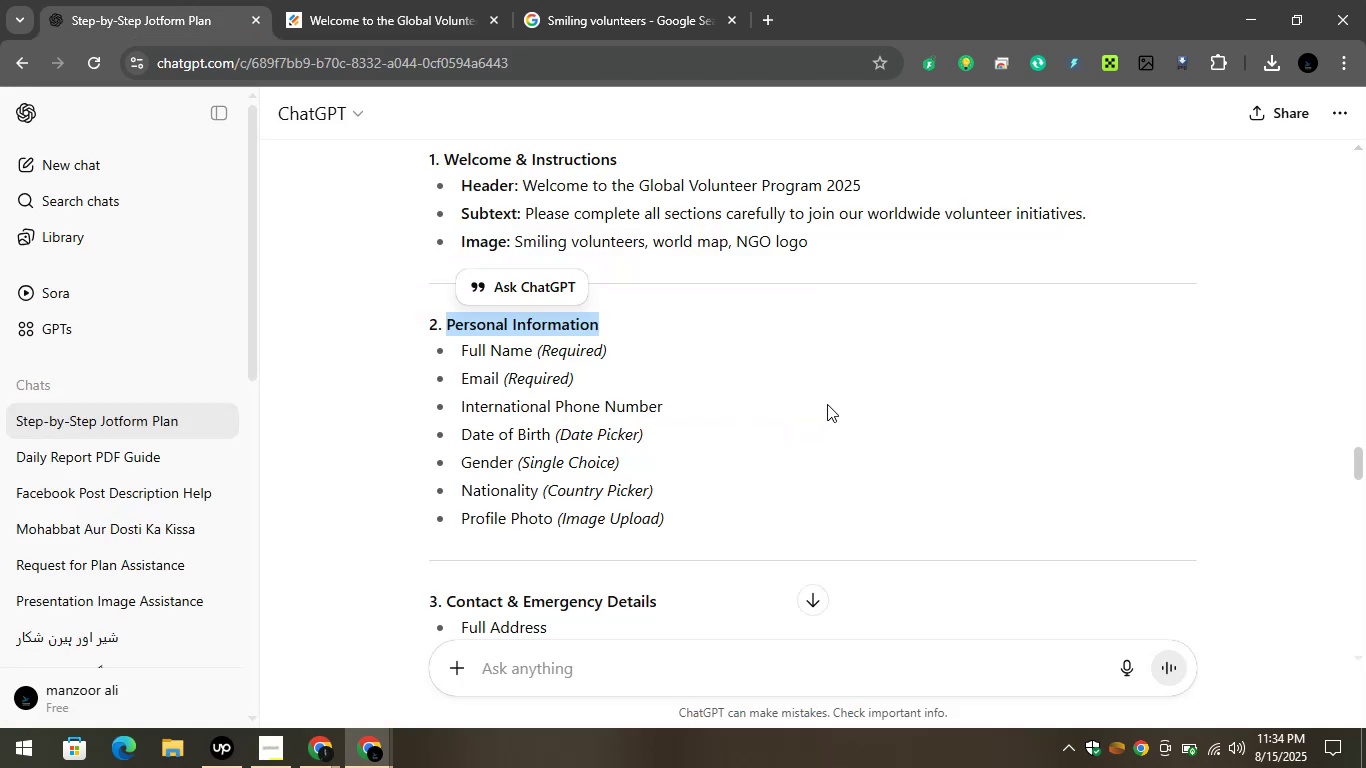 
scroll: coordinate [821, 403], scroll_direction: up, amount: 1.0
 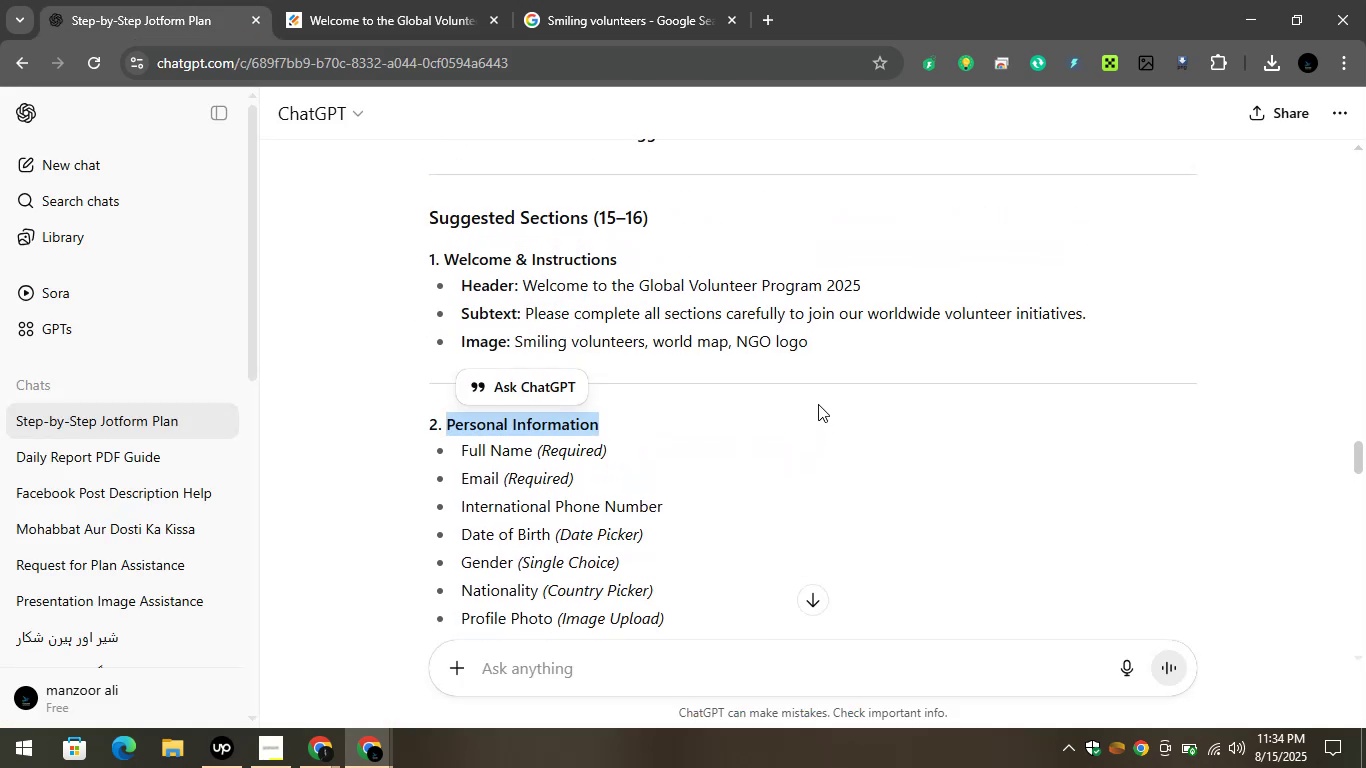 
scroll: coordinate [815, 406], scroll_direction: down, amount: 1.0
 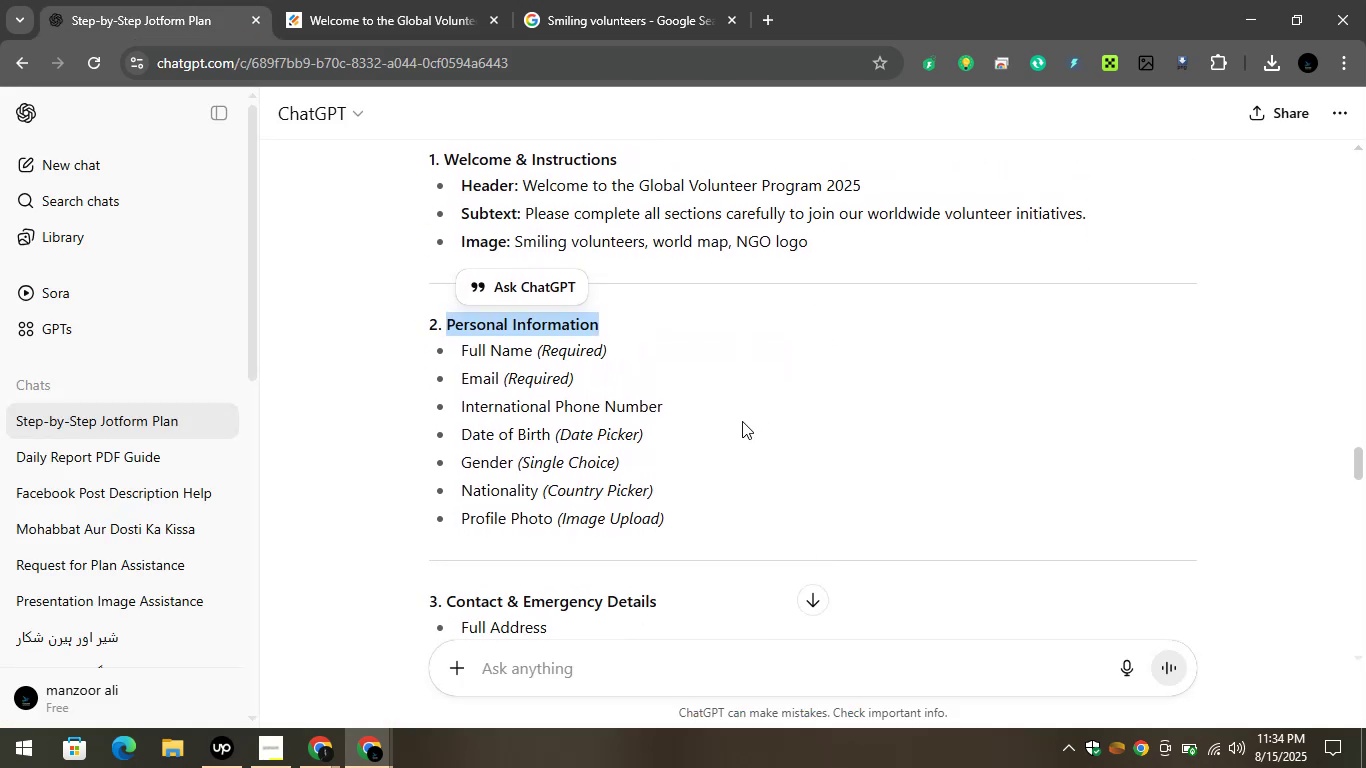 
left_click([740, 423])
 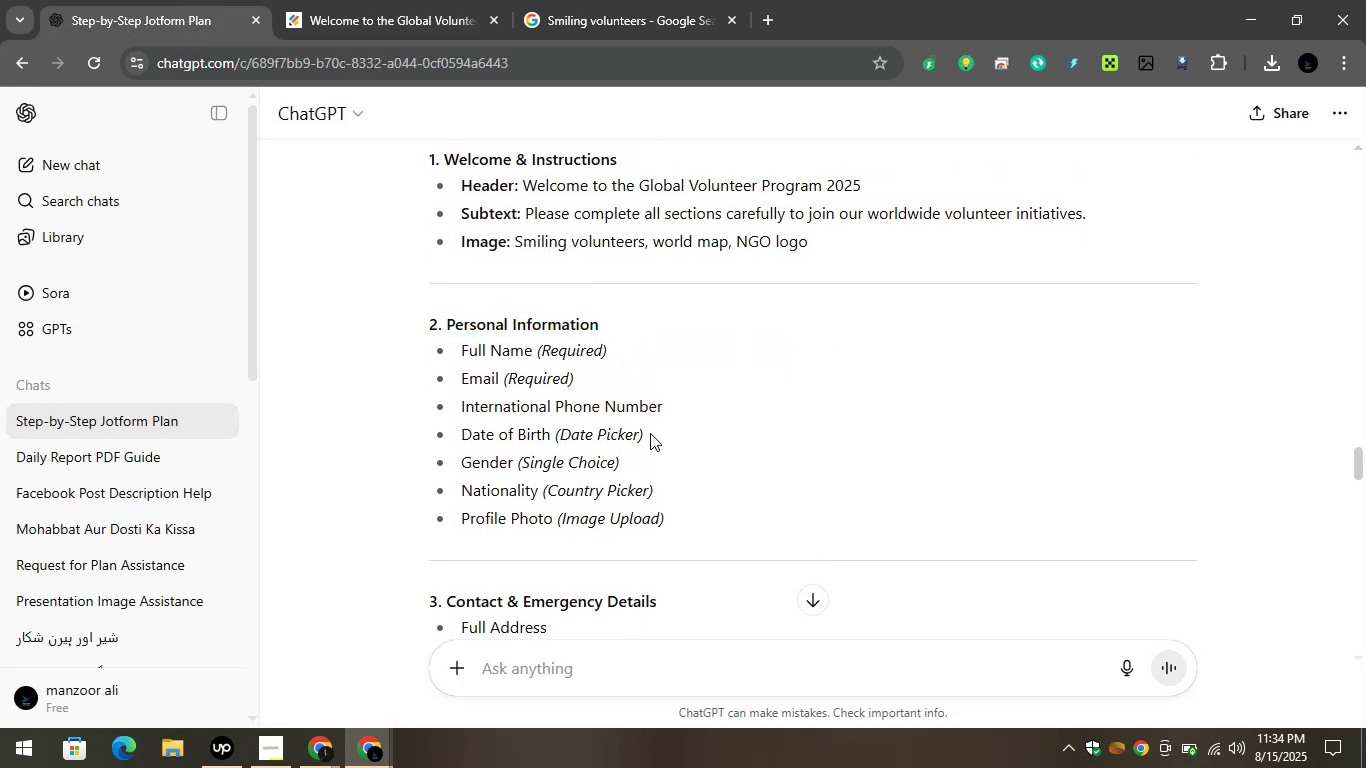 
wait(9.47)
 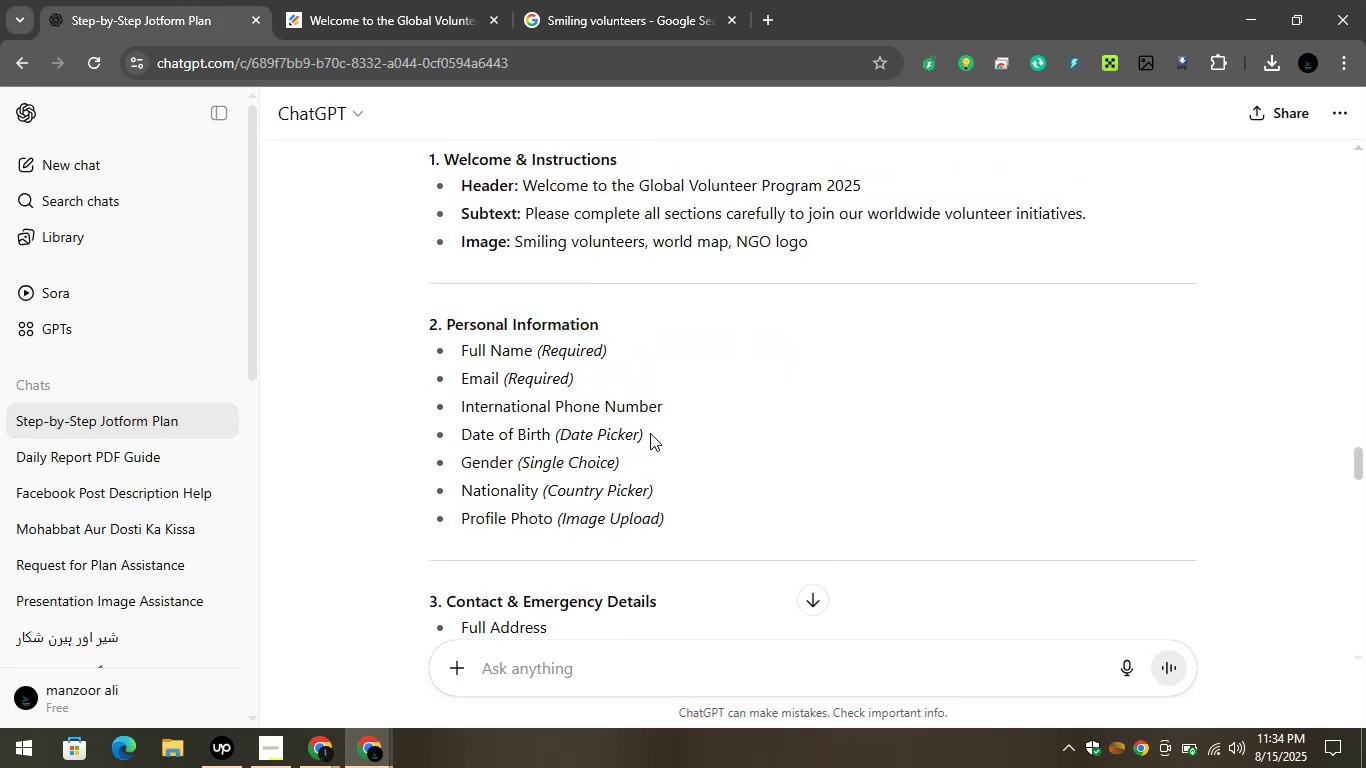 
left_click_drag(start_coordinate=[460, 436], to_coordinate=[549, 447])
 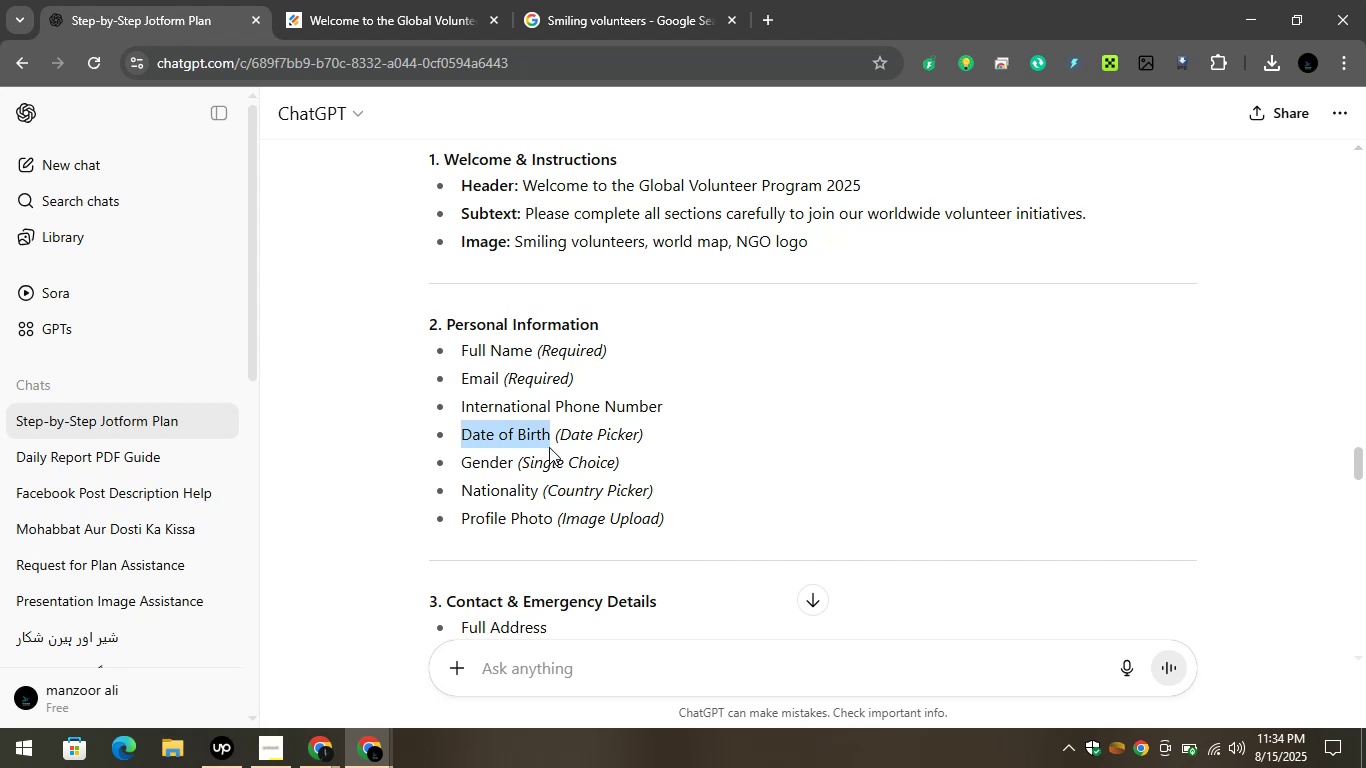 
key(Control+C)
 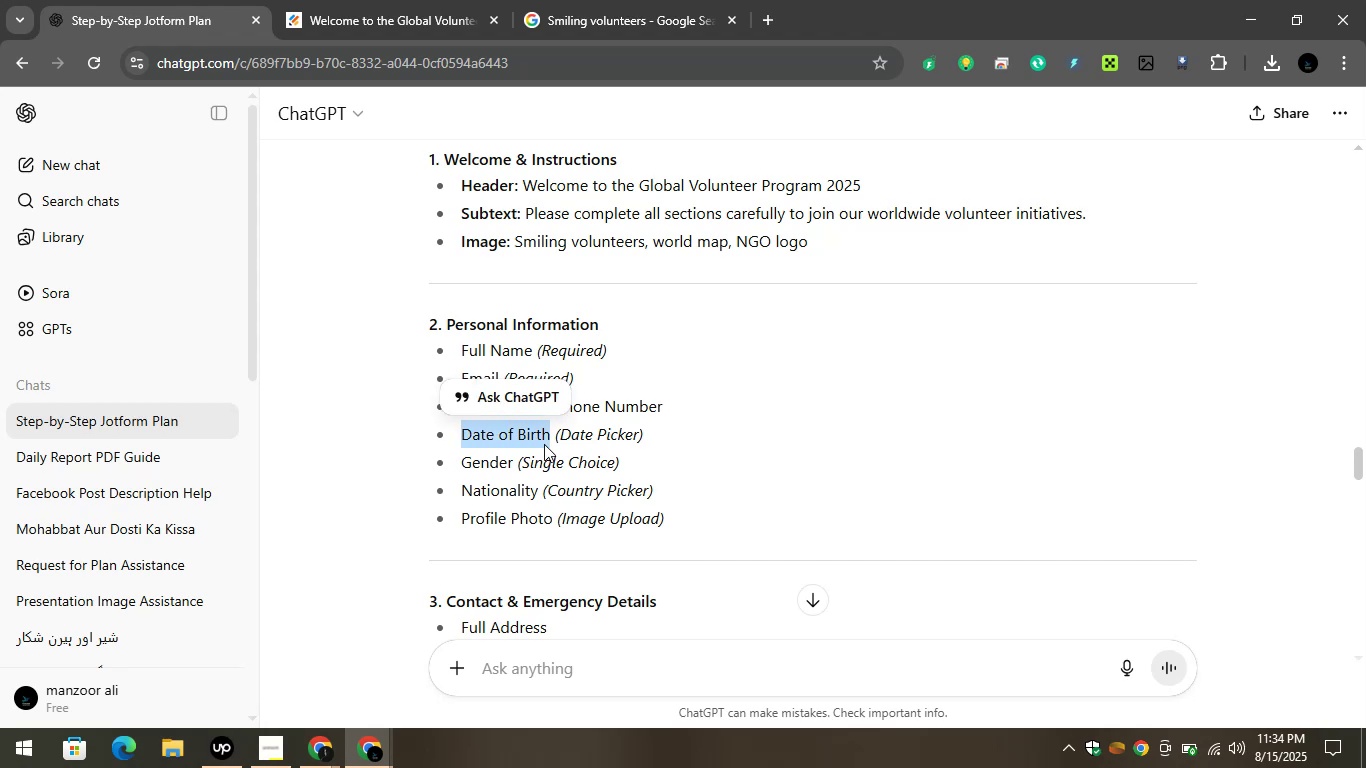 
key(Control+C)
 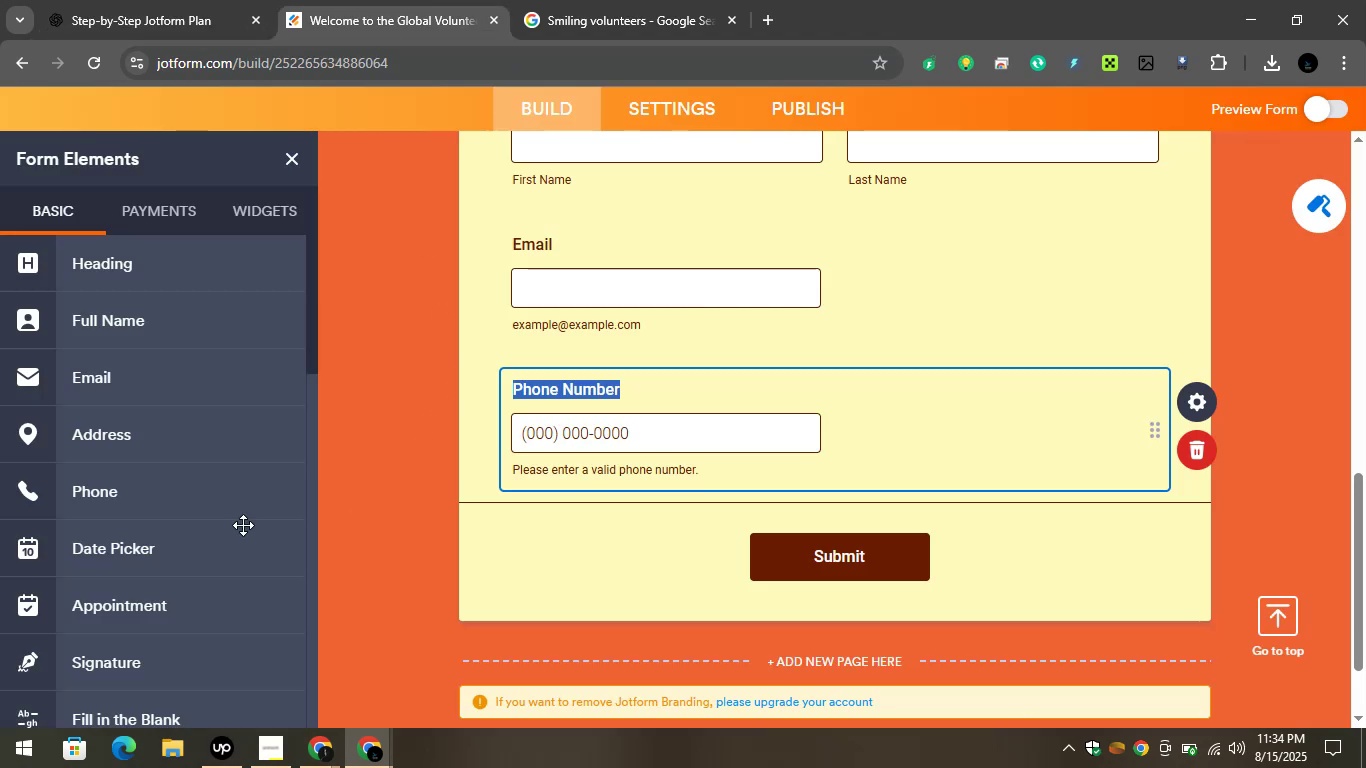 
scroll: coordinate [183, 367], scroll_direction: down, amount: 3.0
 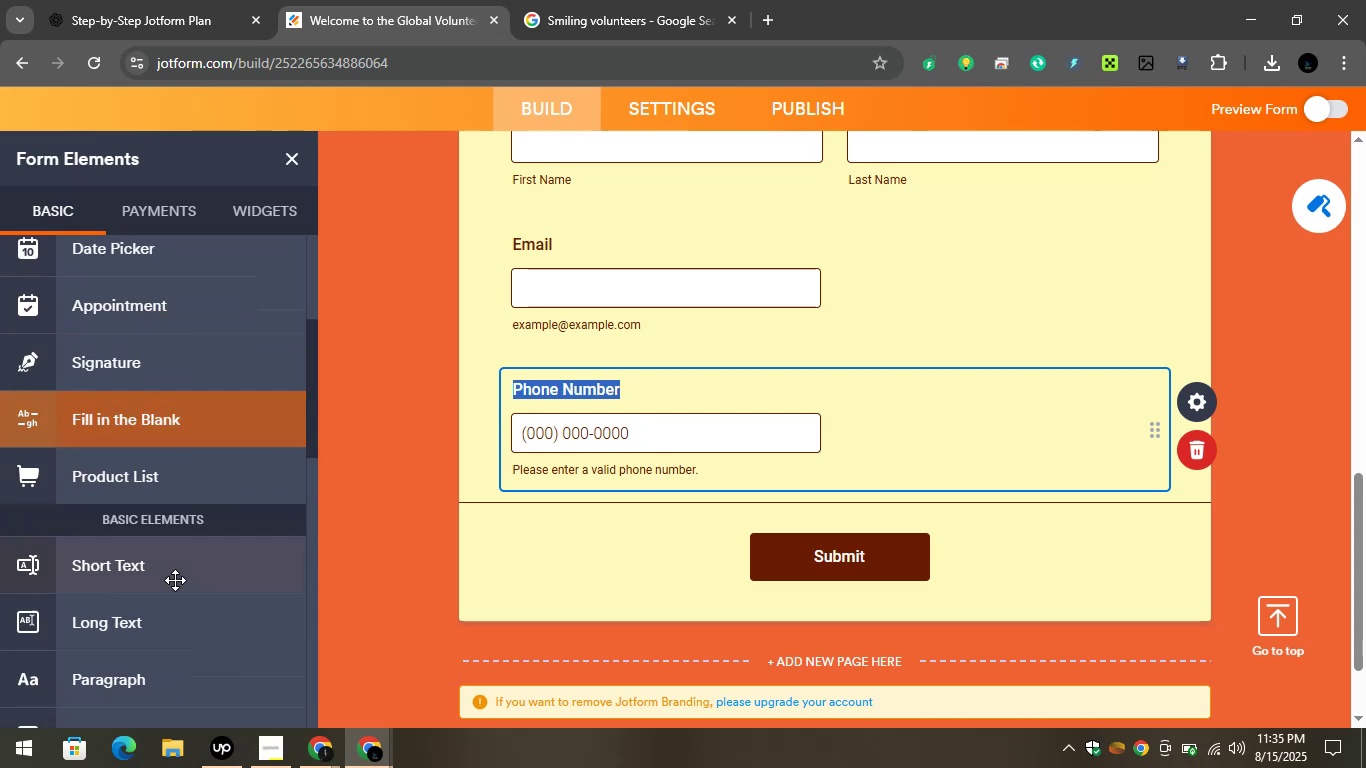 
left_click_drag(start_coordinate=[167, 569], to_coordinate=[658, 534])
 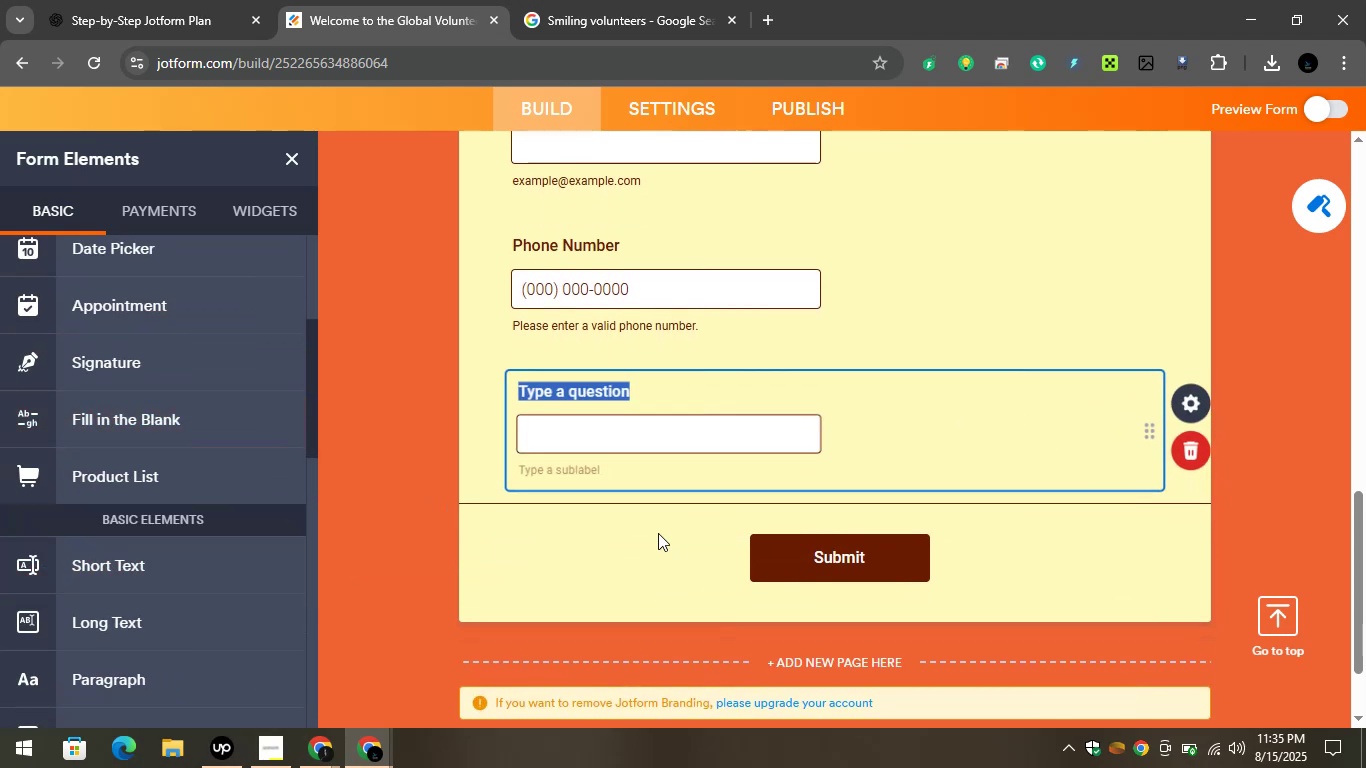 
key(Control+V)
 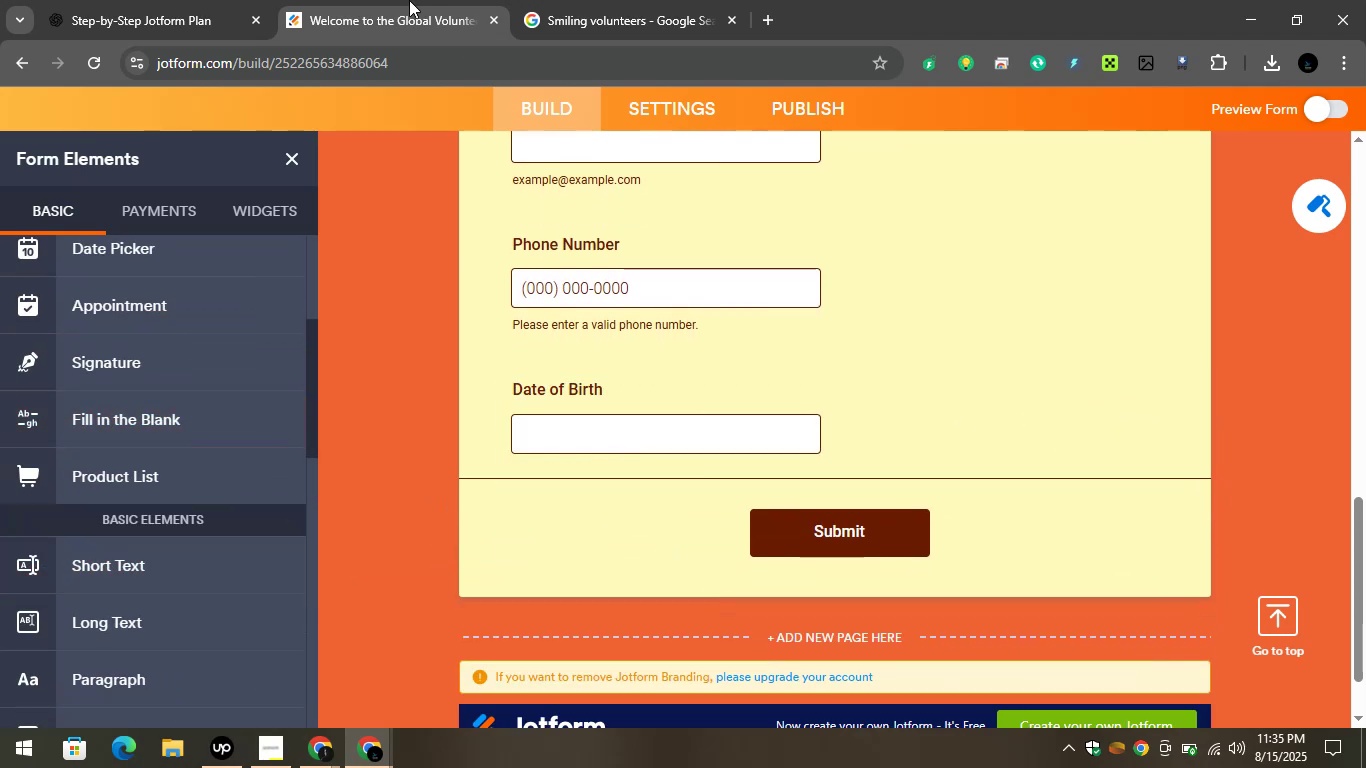 
left_click([182, 0])
 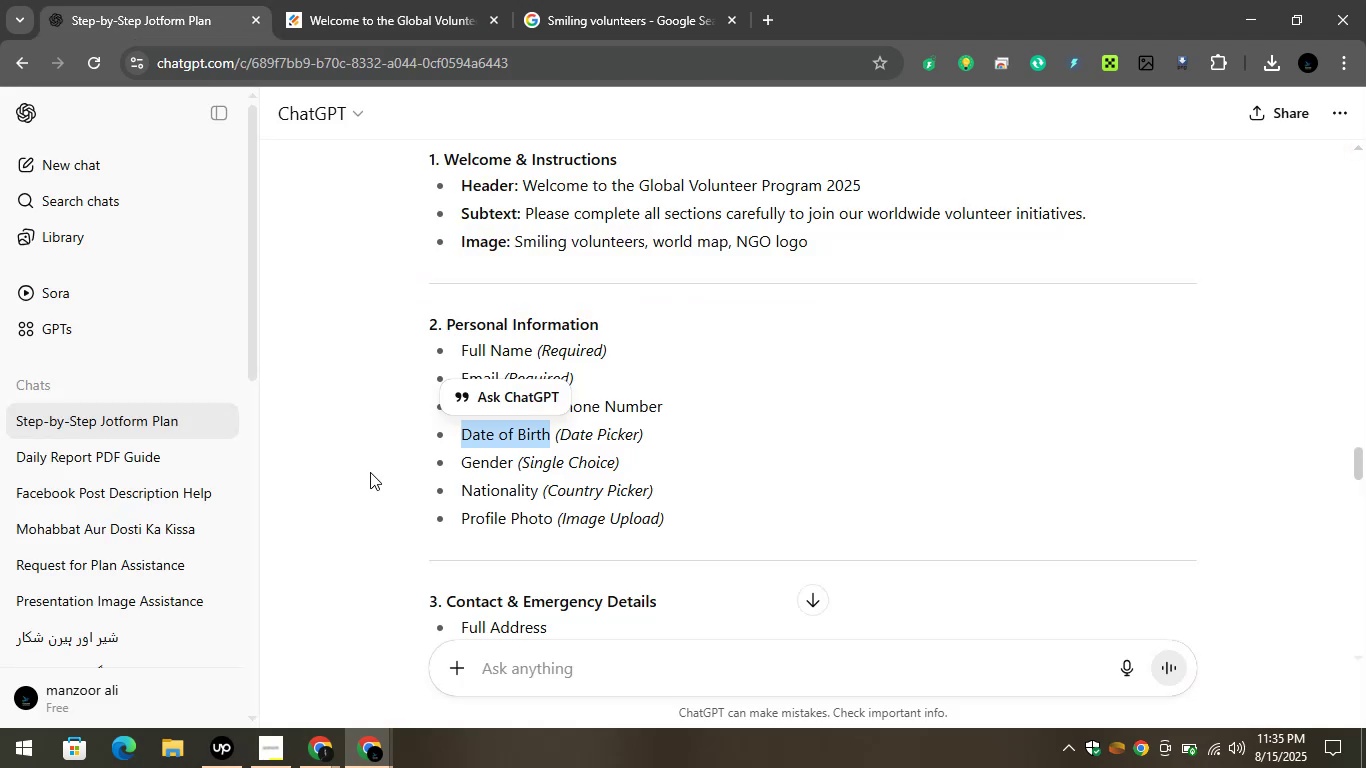 
left_click([370, 473])
 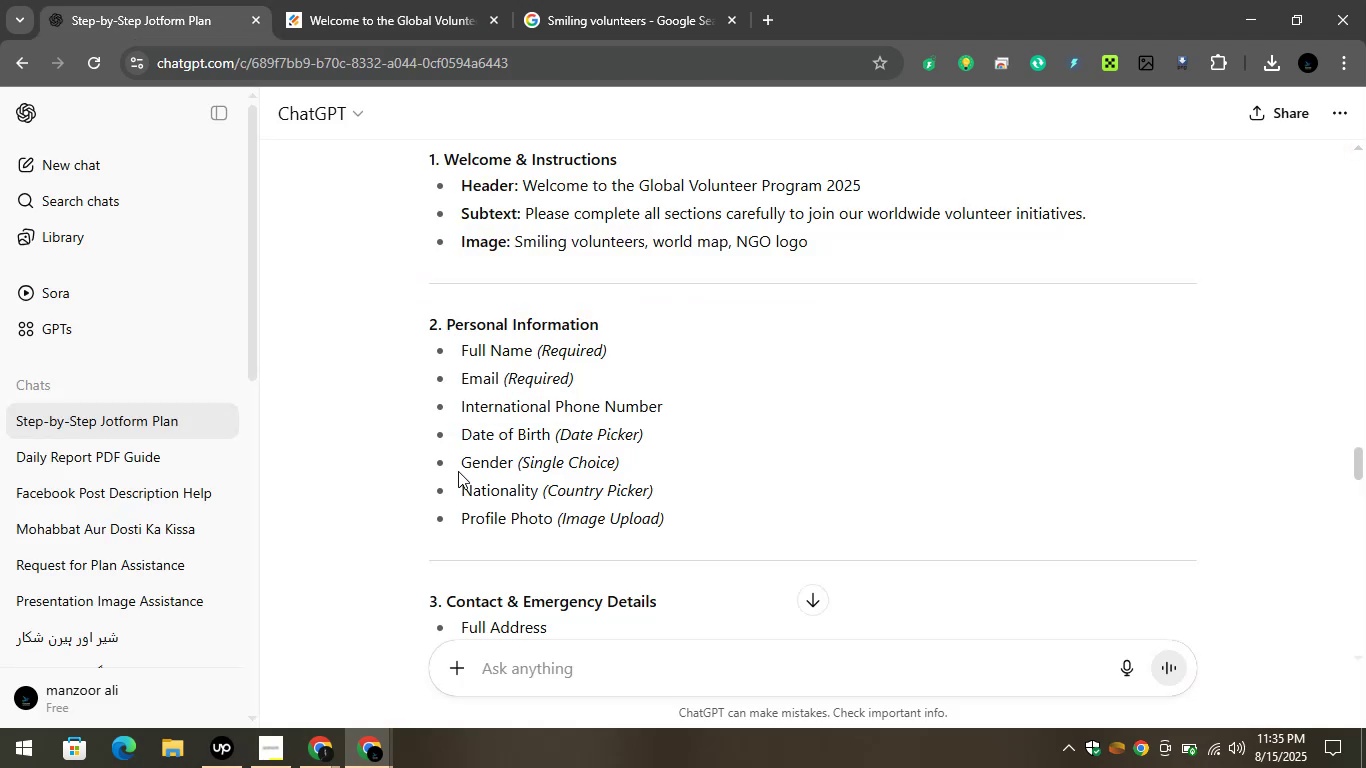 
left_click_drag(start_coordinate=[458, 469], to_coordinate=[516, 472])
 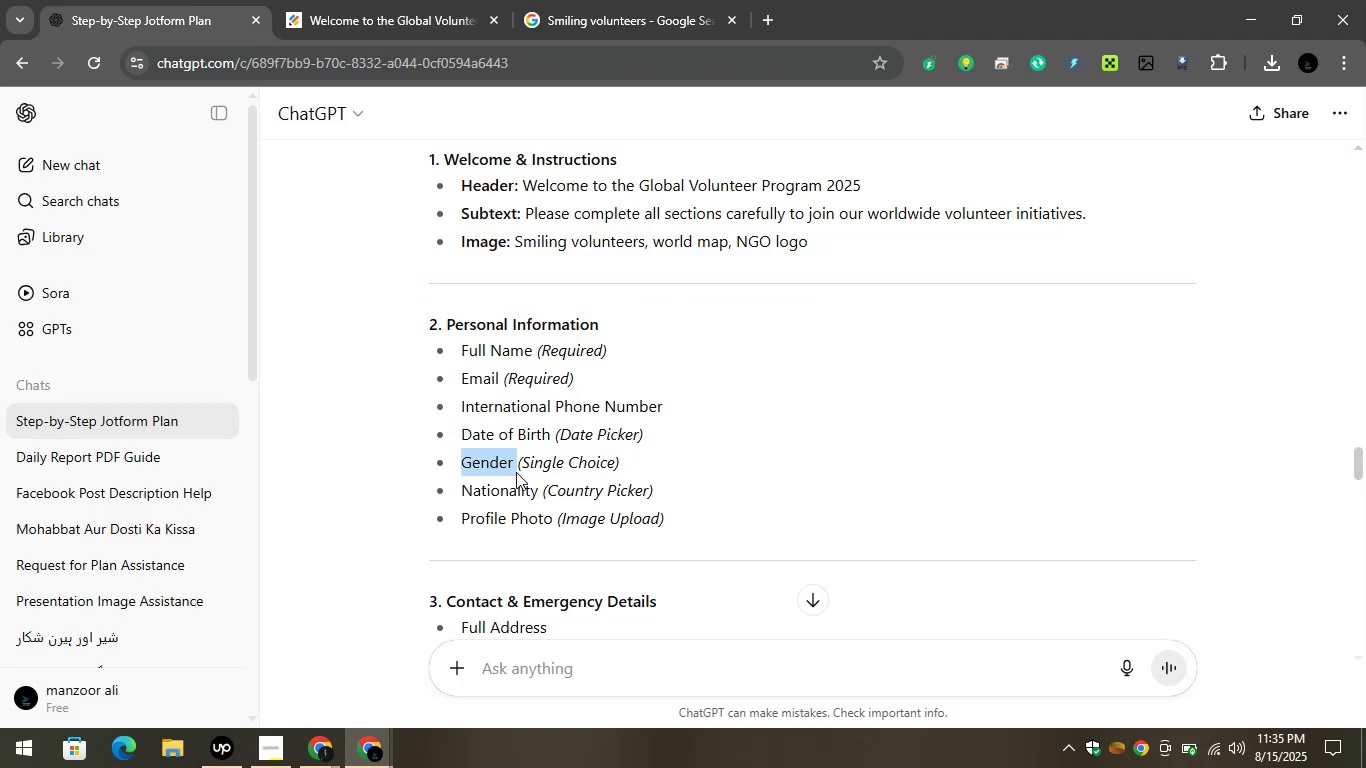 
key(Control+C)
 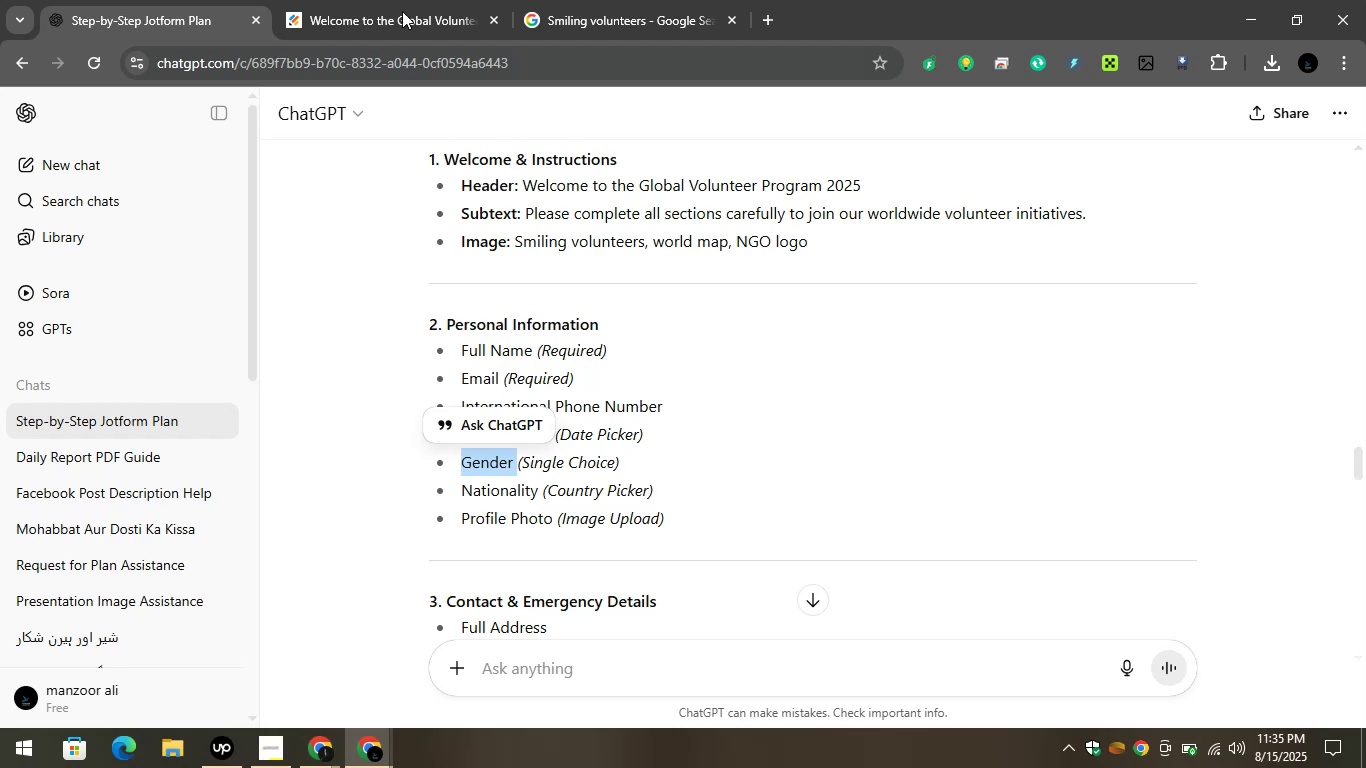 
left_click([376, 0])
 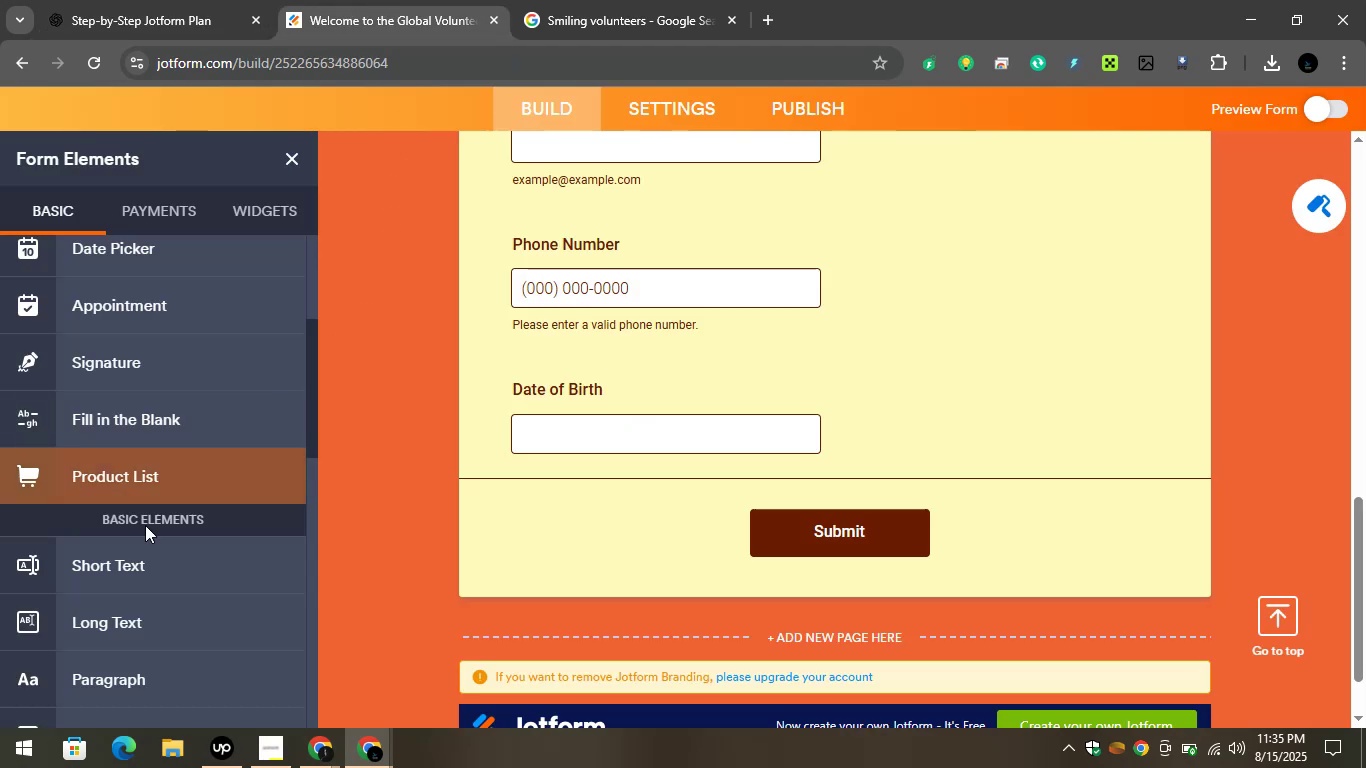 
left_click_drag(start_coordinate=[145, 571], to_coordinate=[624, 501])
 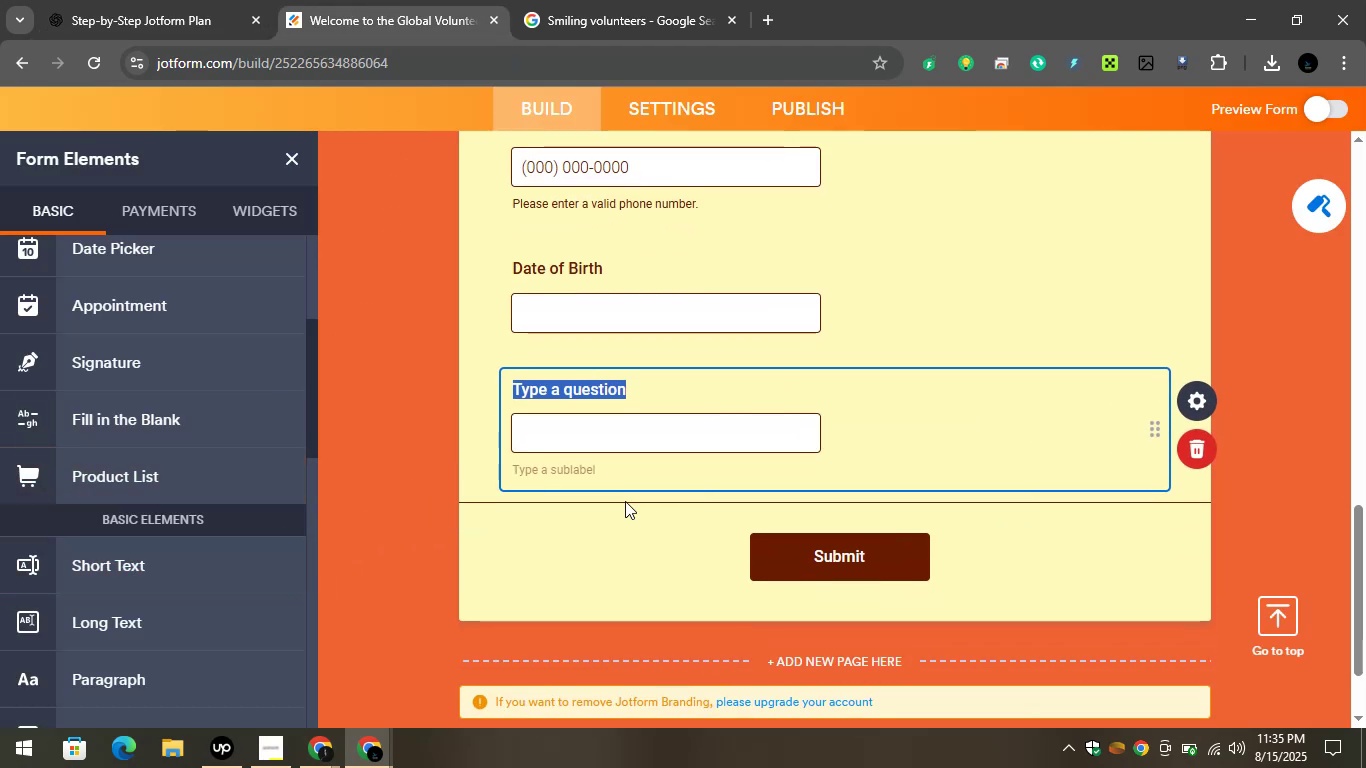 
key(Control+V)
 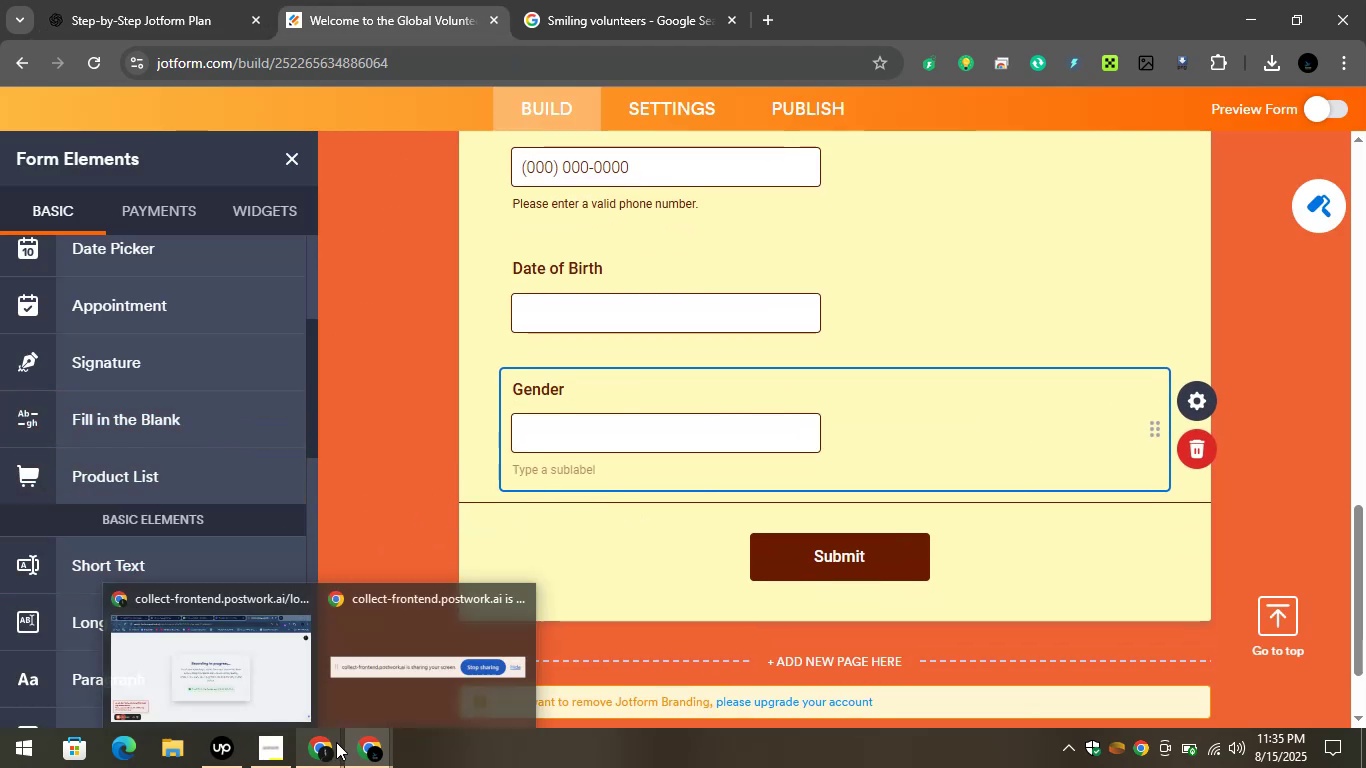 
wait(9.09)
 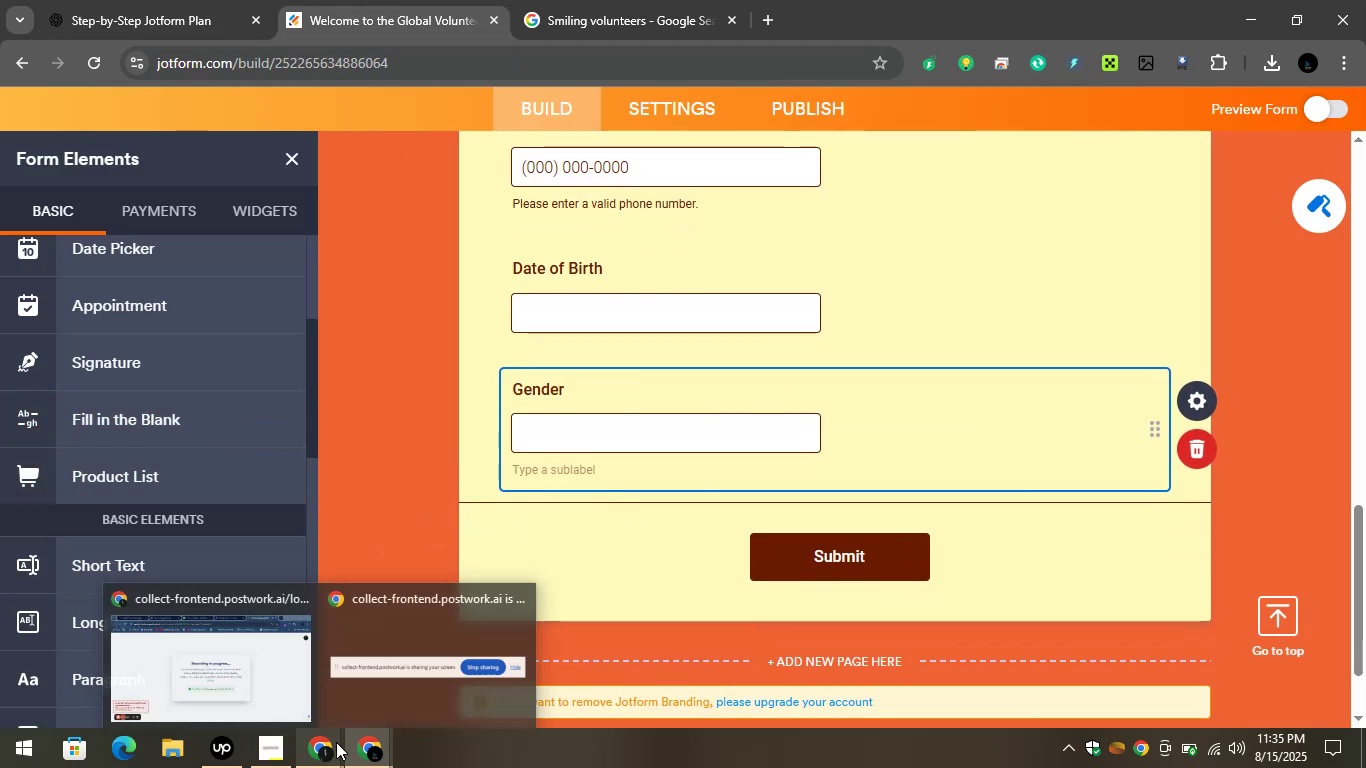 
left_click_drag(start_coordinate=[539, 494], to_coordinate=[463, 479])
 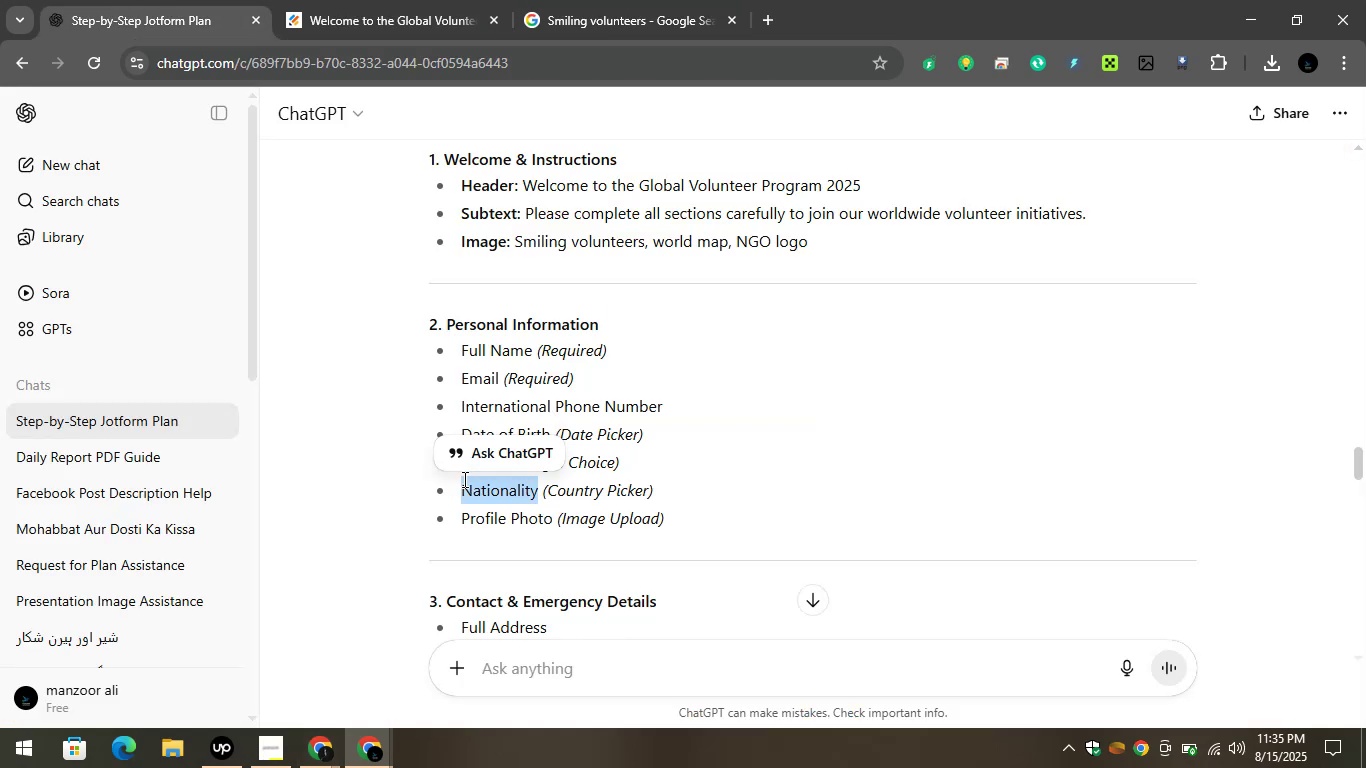 
key(Control+C)
 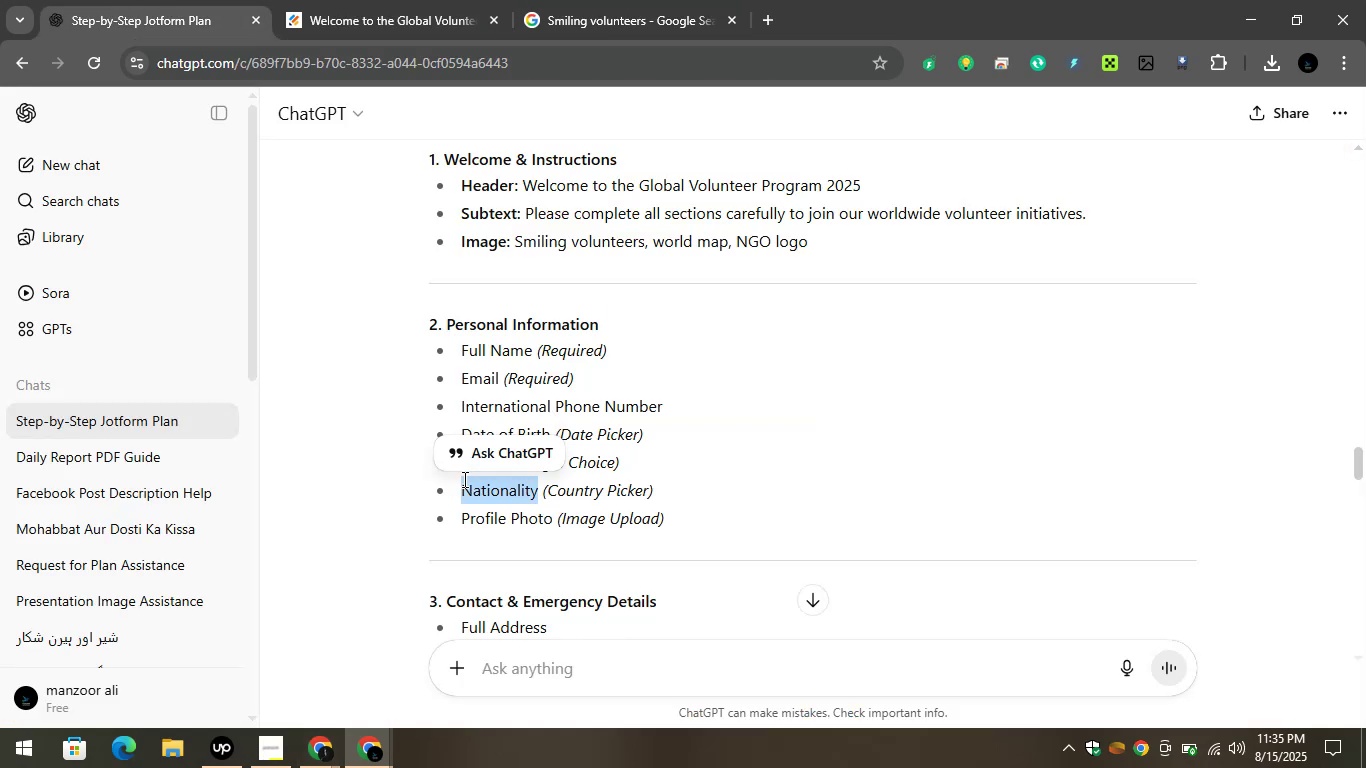 
key(Control+C)
 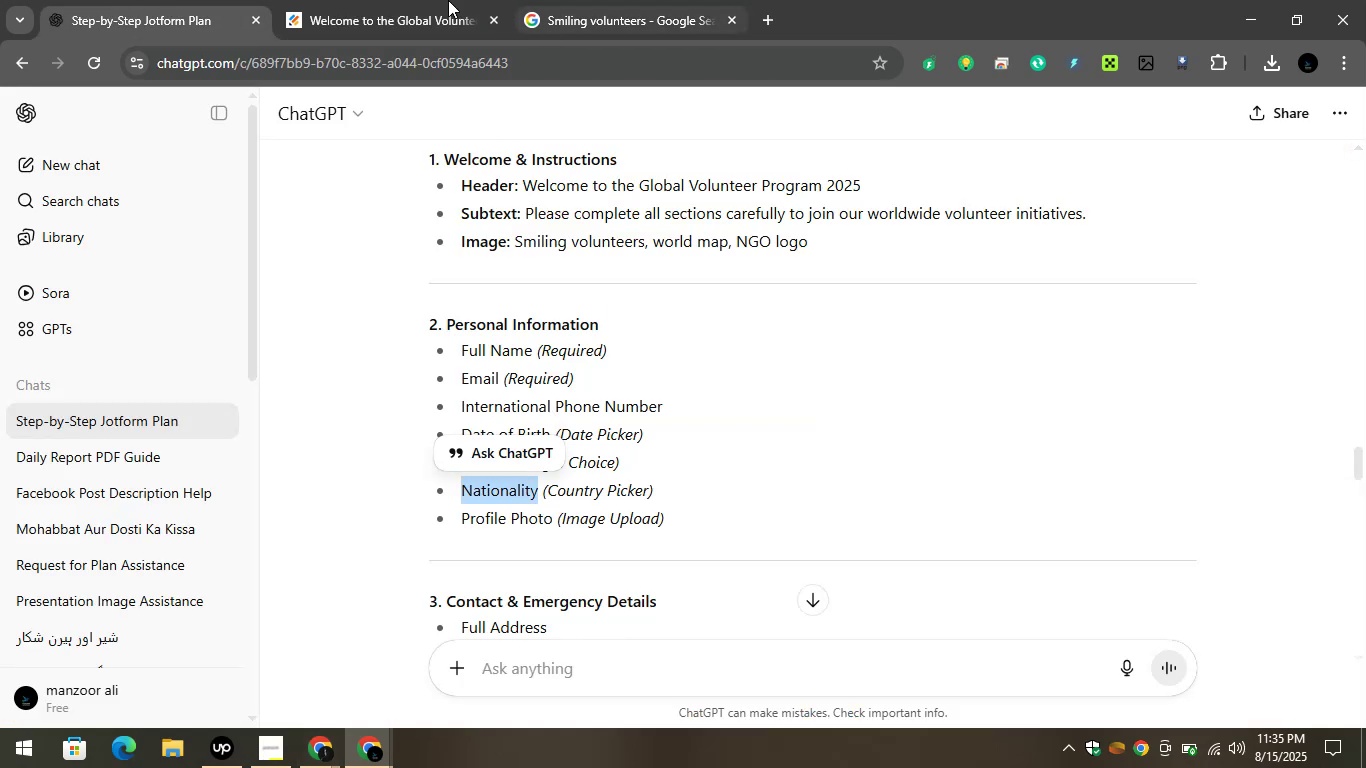 
left_click([428, 0])
 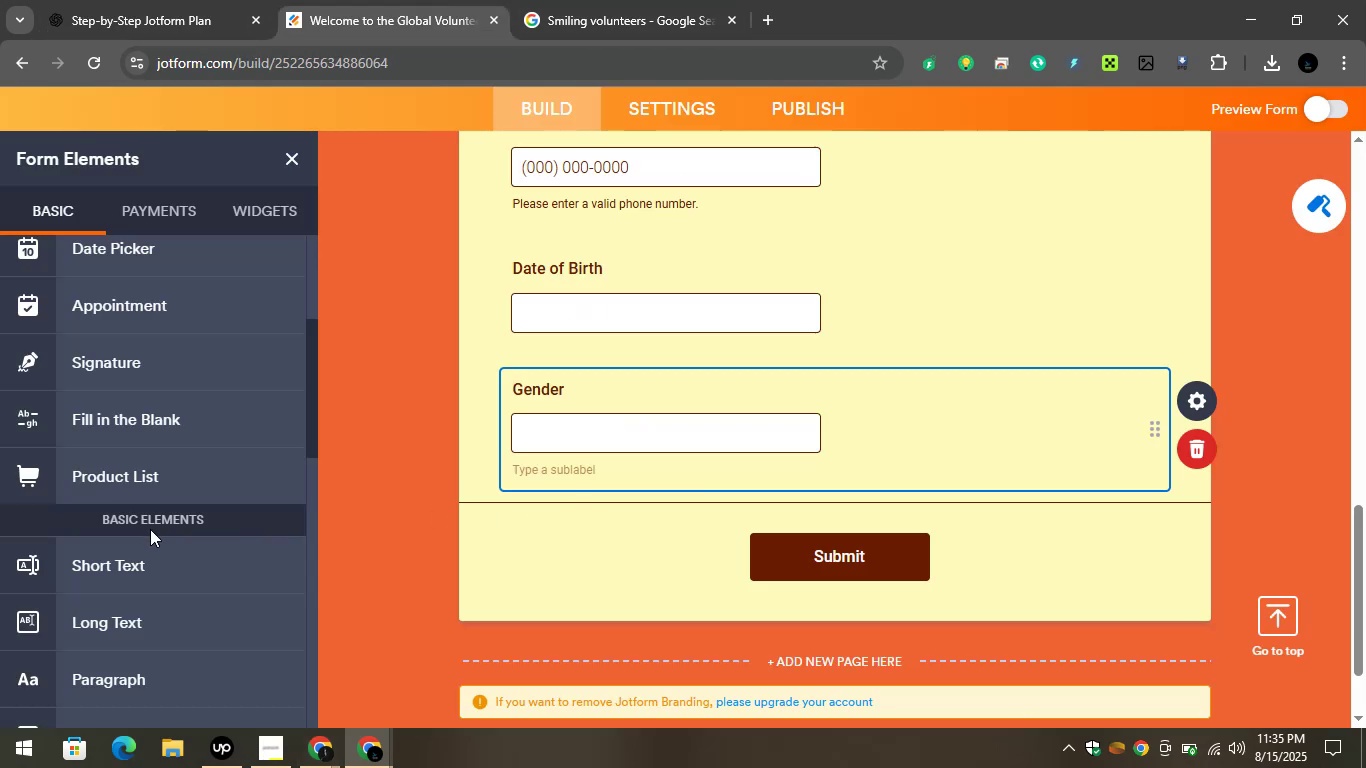 
left_click_drag(start_coordinate=[153, 584], to_coordinate=[670, 557])
 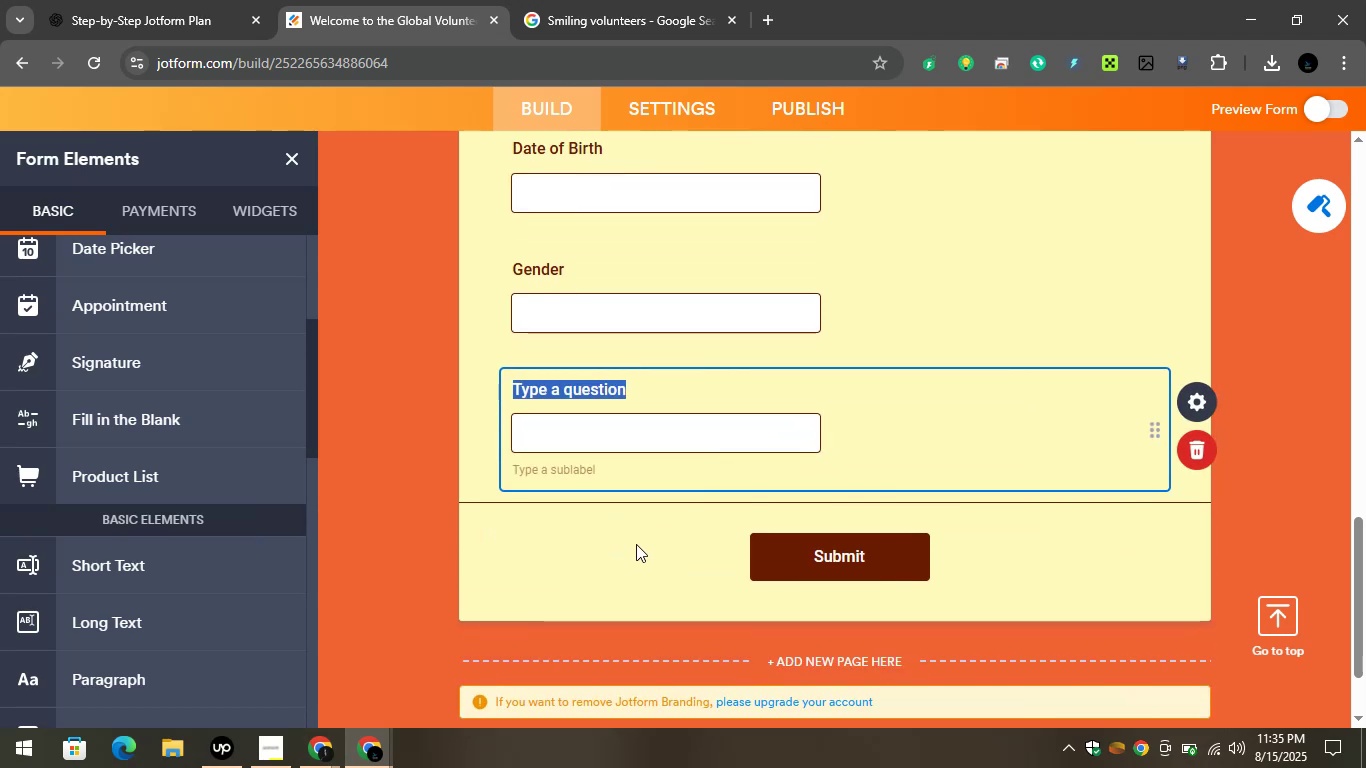 
hold_key(key=ControlLeft, duration=0.55)
 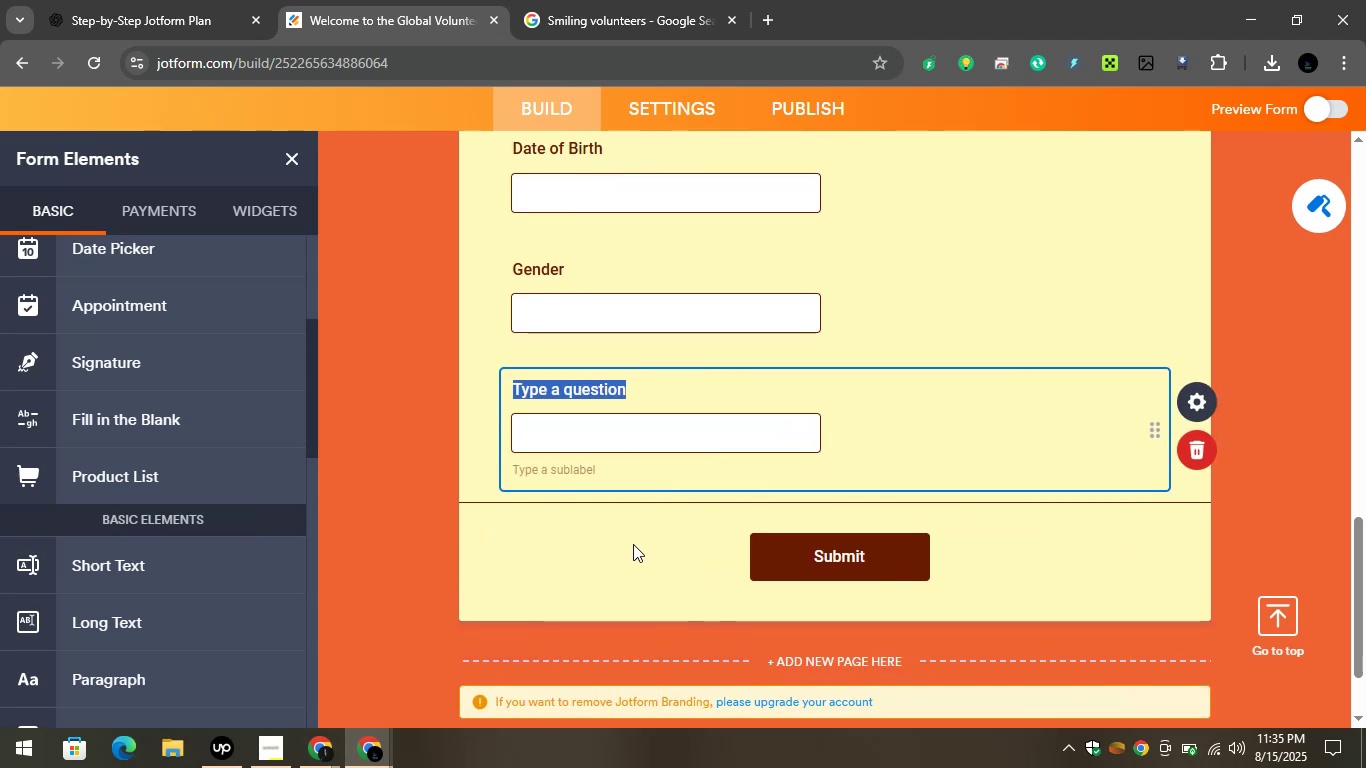 
wait(7.95)
 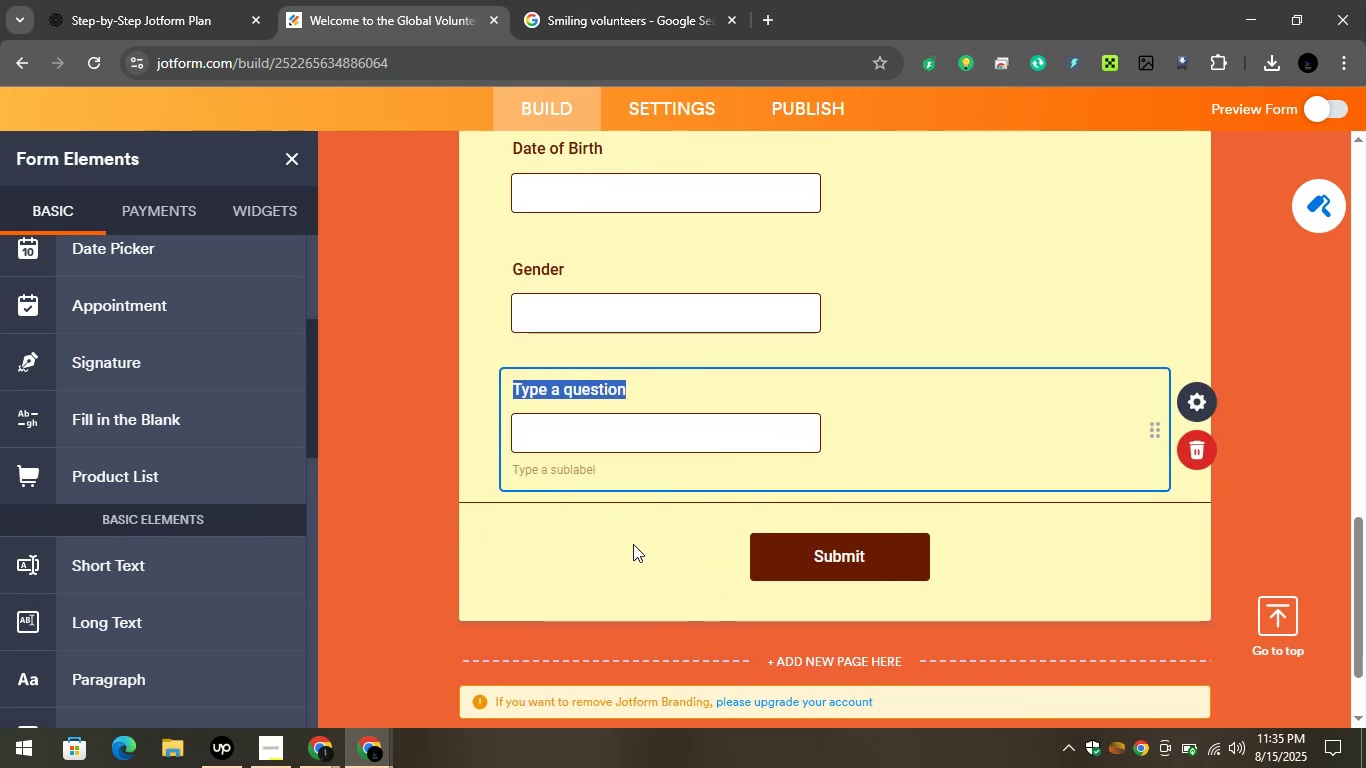 
mouse_move([295, 751])
 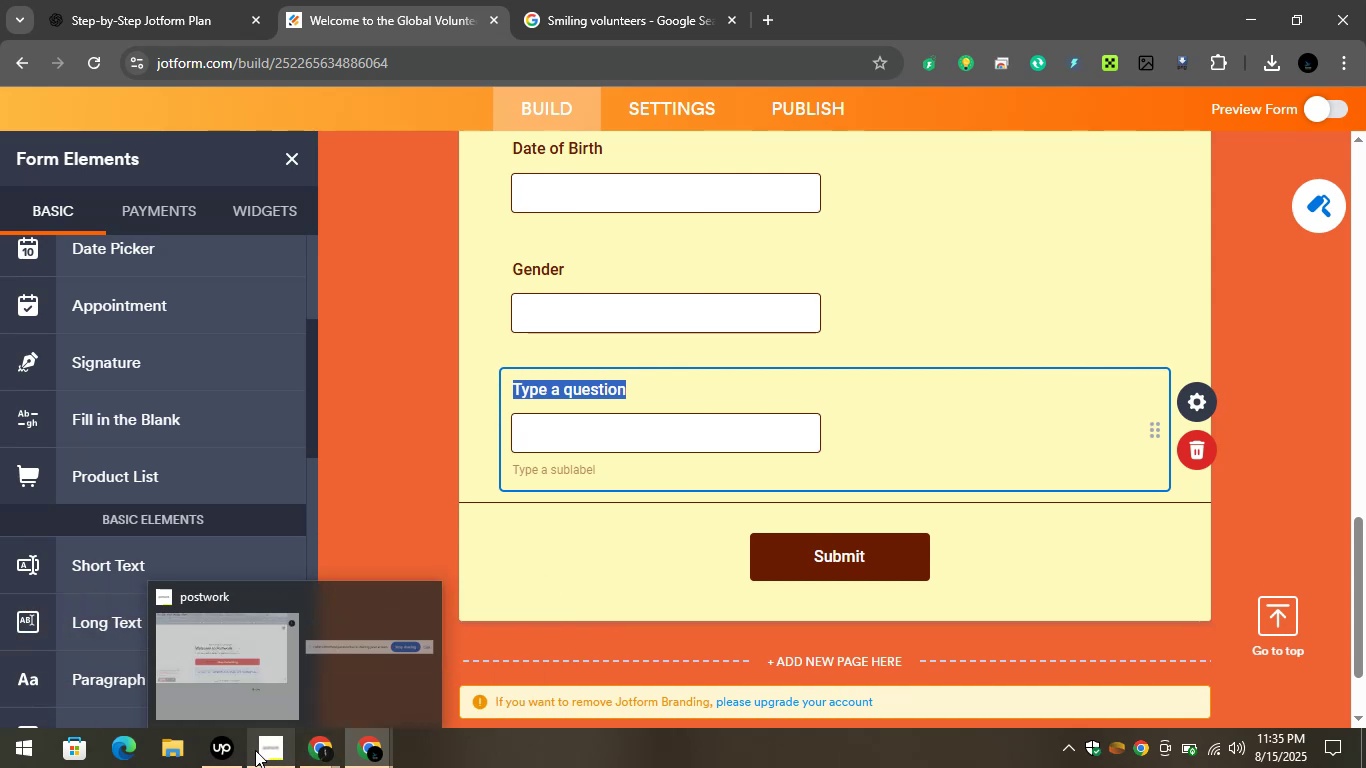 
mouse_move([257, 752])
 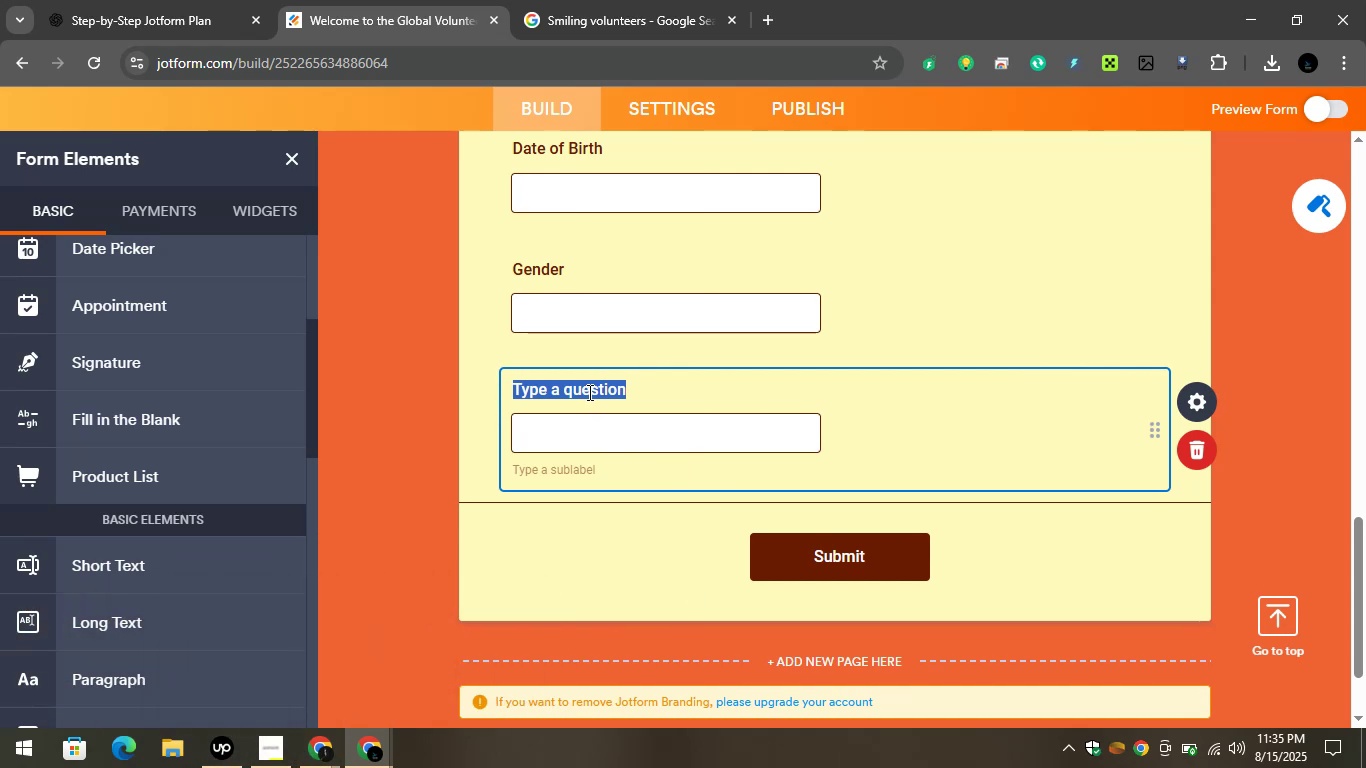 
key(Control+V)
 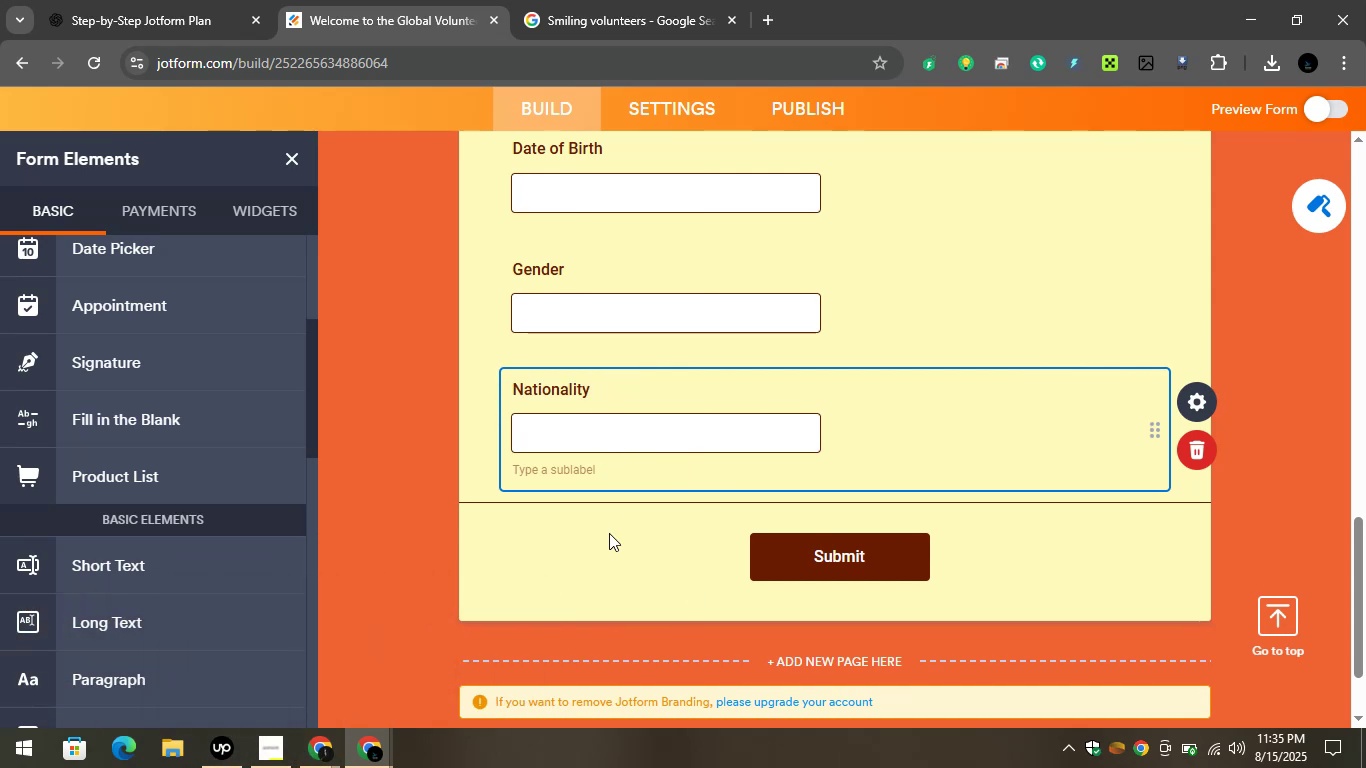 
left_click([606, 547])
 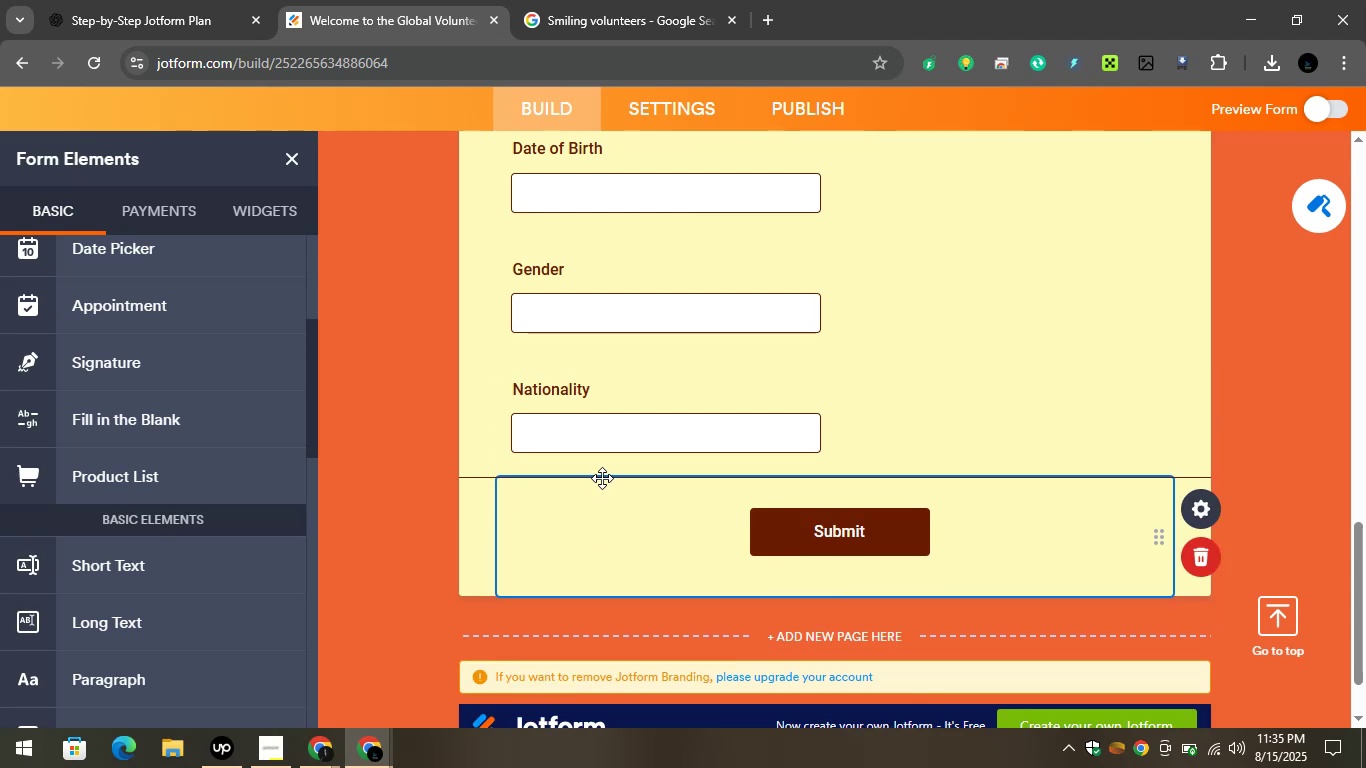 
wait(5.65)
 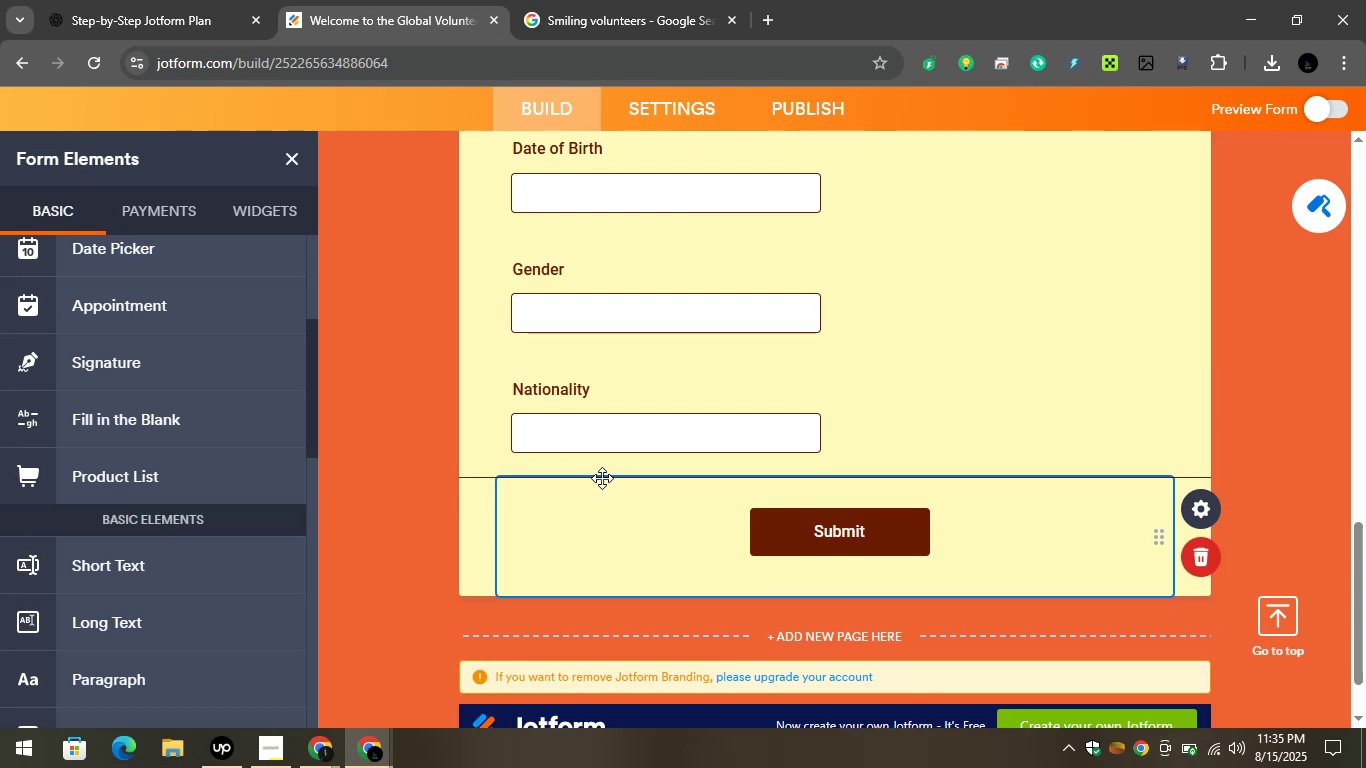 
left_click([164, 0])
 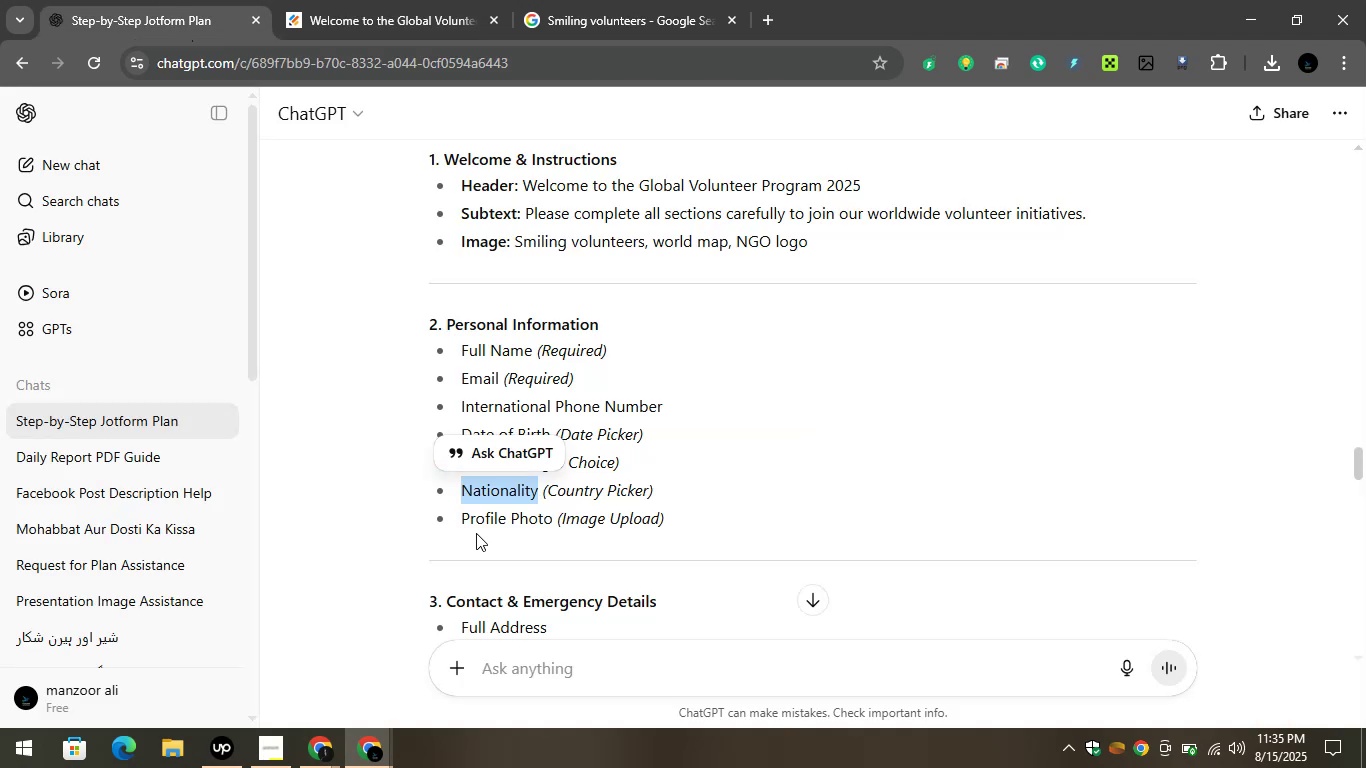 
left_click_drag(start_coordinate=[462, 522], to_coordinate=[550, 520])
 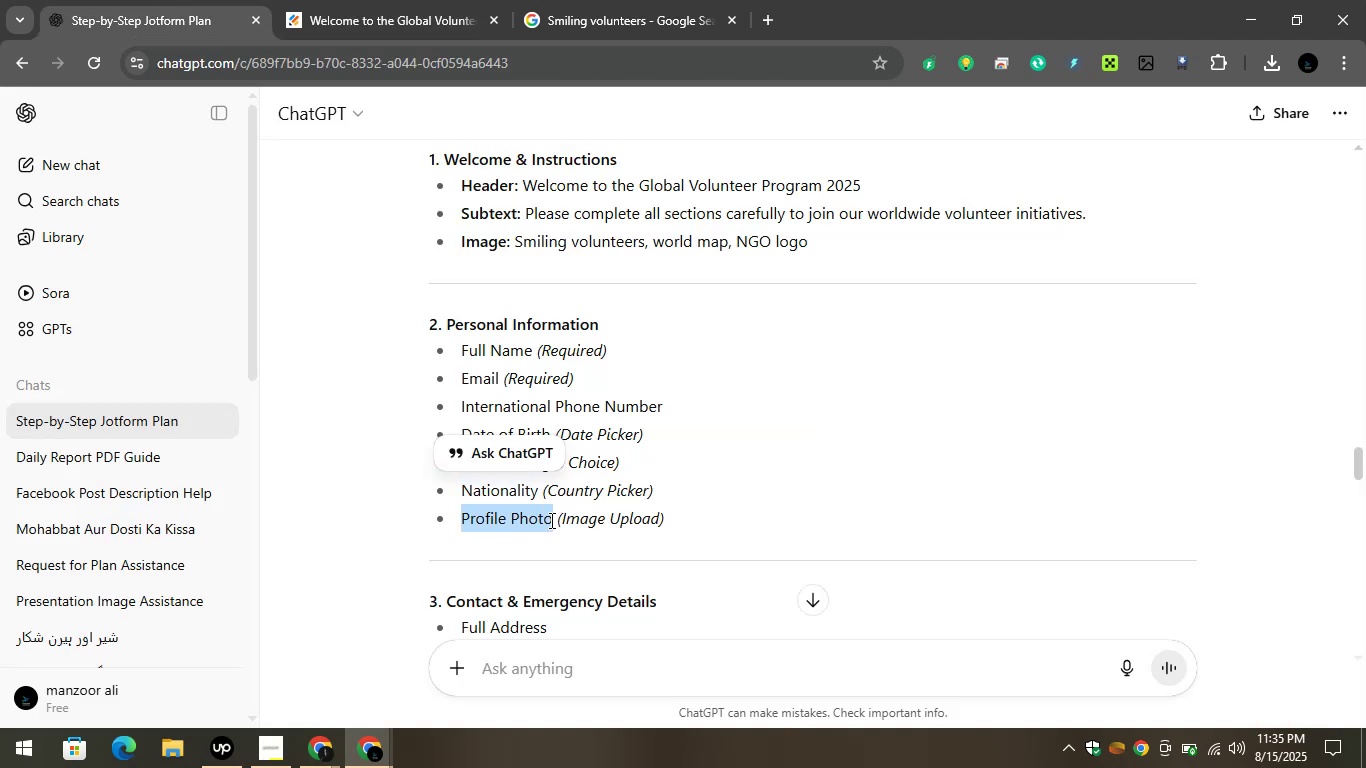 
key(Control+C)
 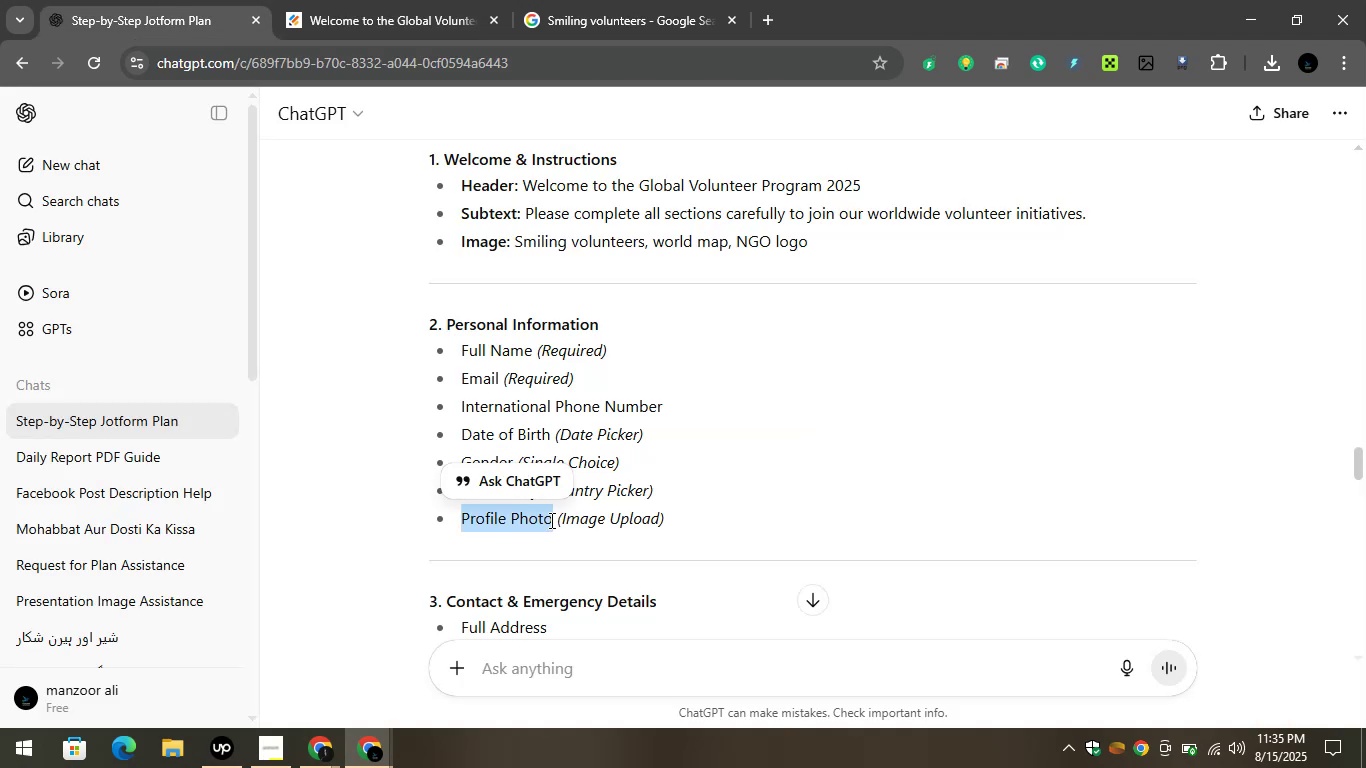 
left_click([390, 0])
 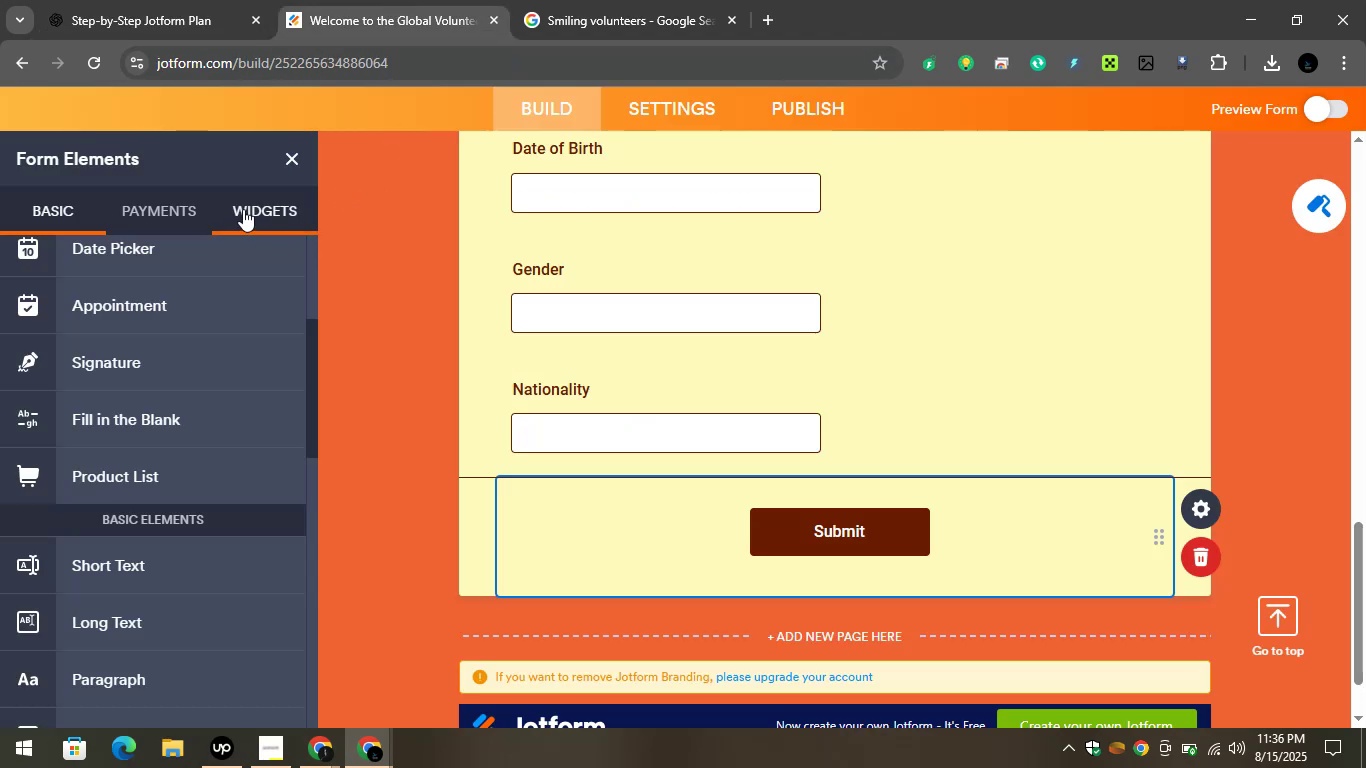 
left_click([243, 212])
 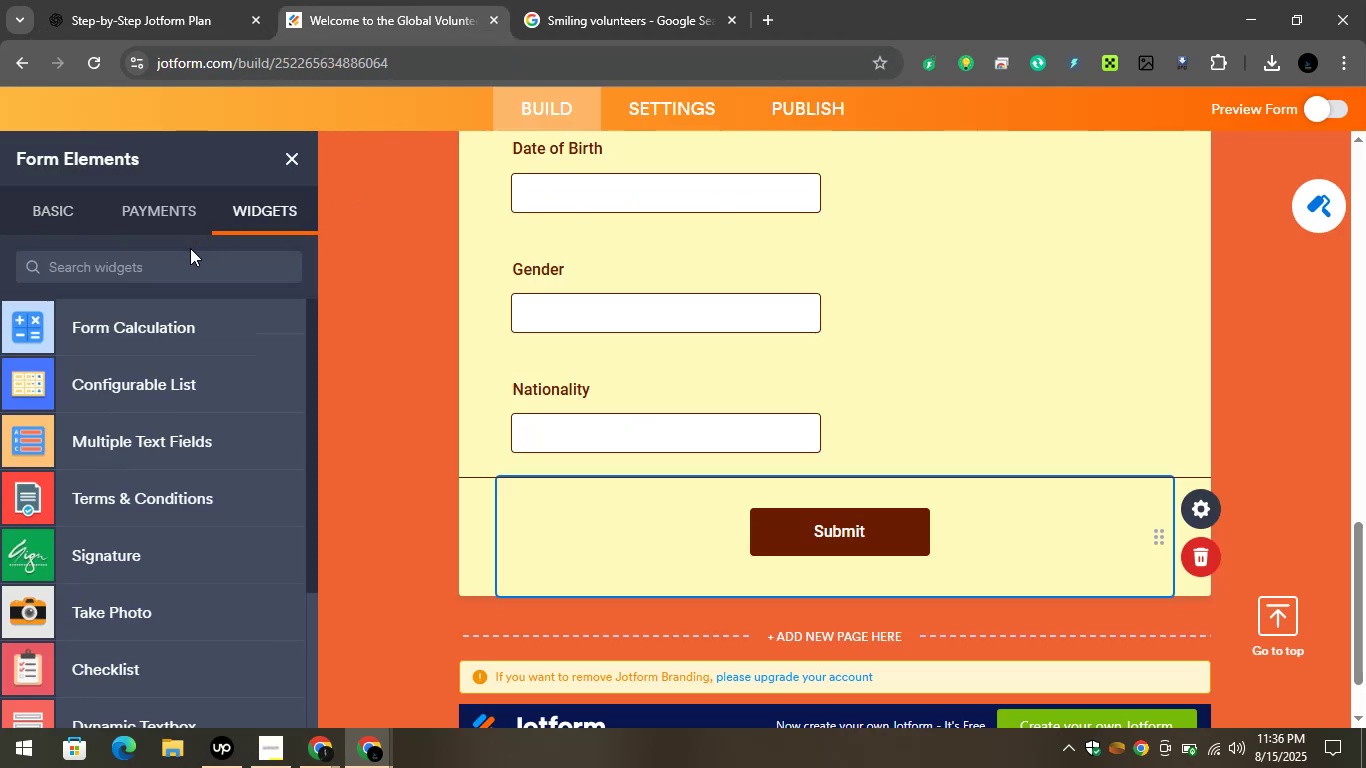 
left_click([147, 286])
 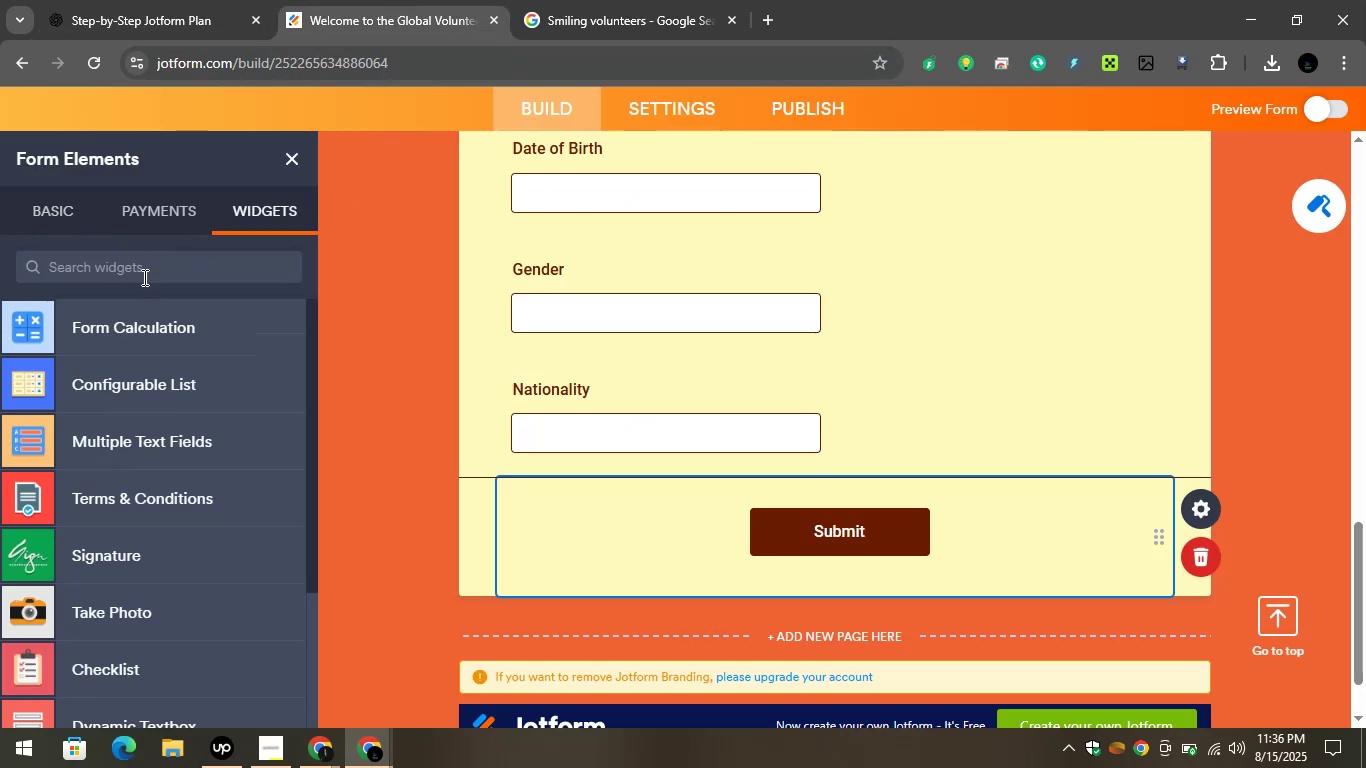 
left_click([143, 277])
 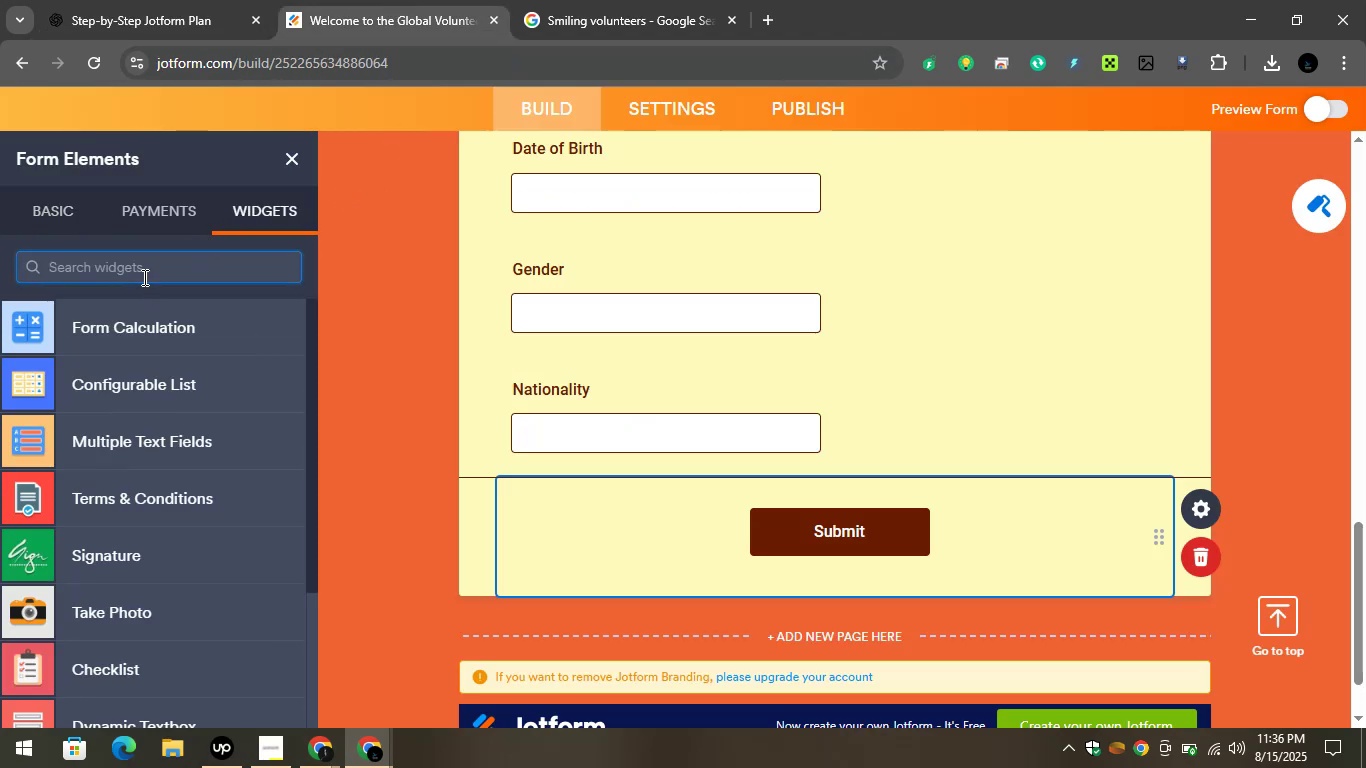 
type(image)
 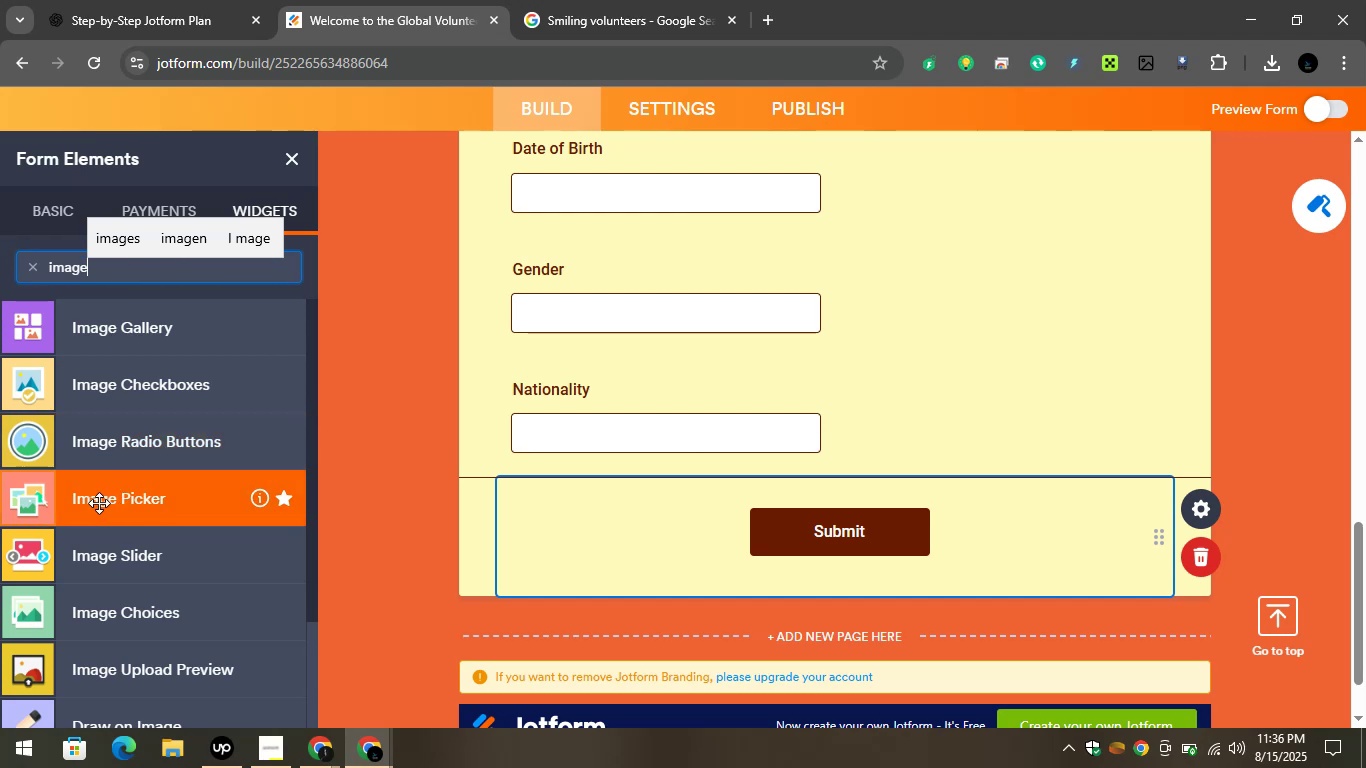 
wait(6.31)
 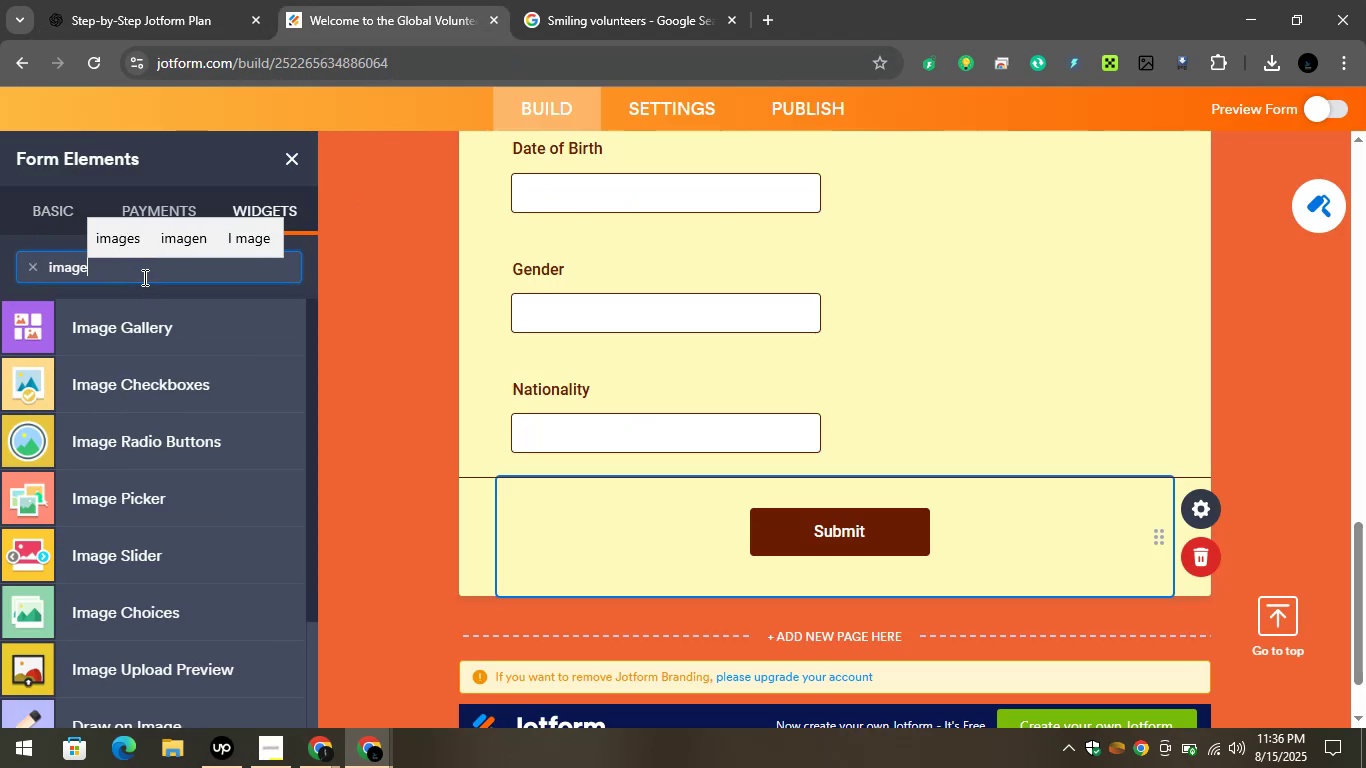 
scroll: coordinate [94, 502], scroll_direction: down, amount: 1.0
 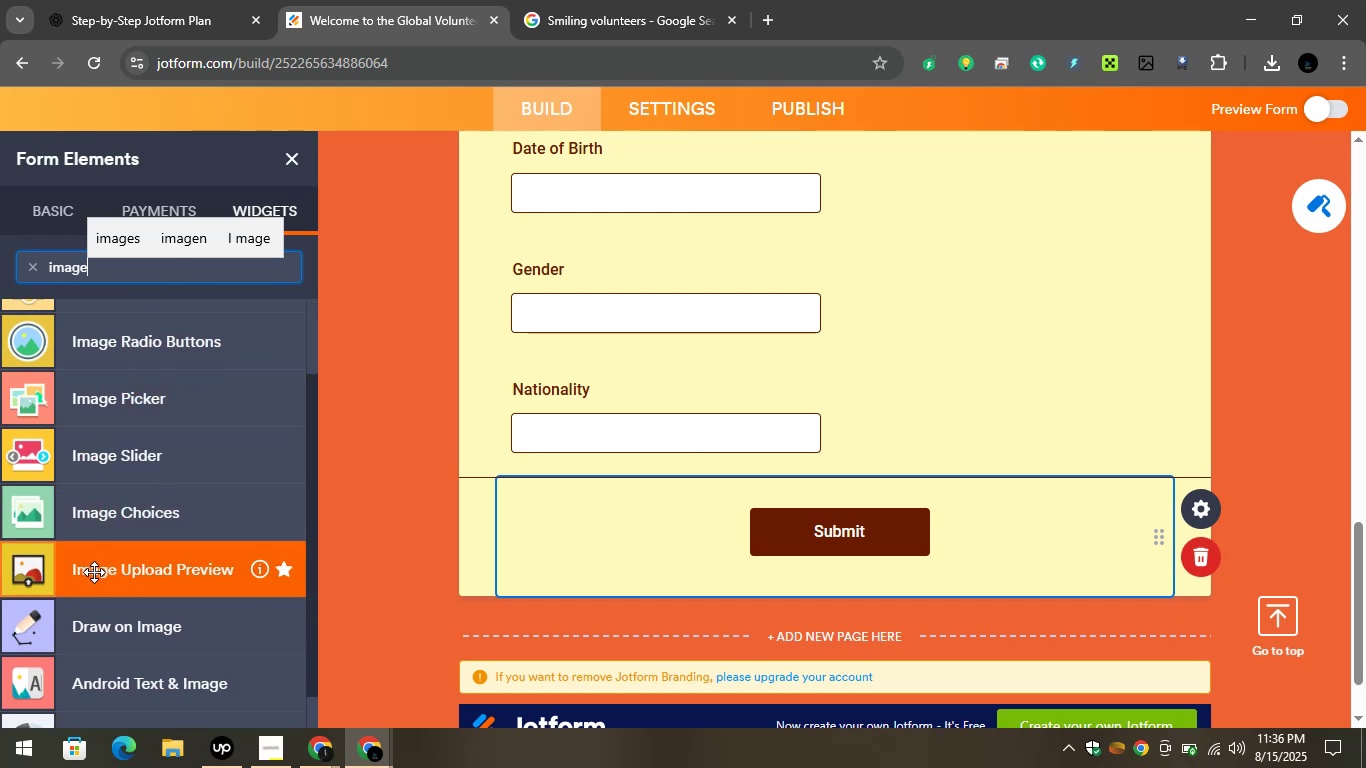 
left_click_drag(start_coordinate=[94, 572], to_coordinate=[620, 489])
 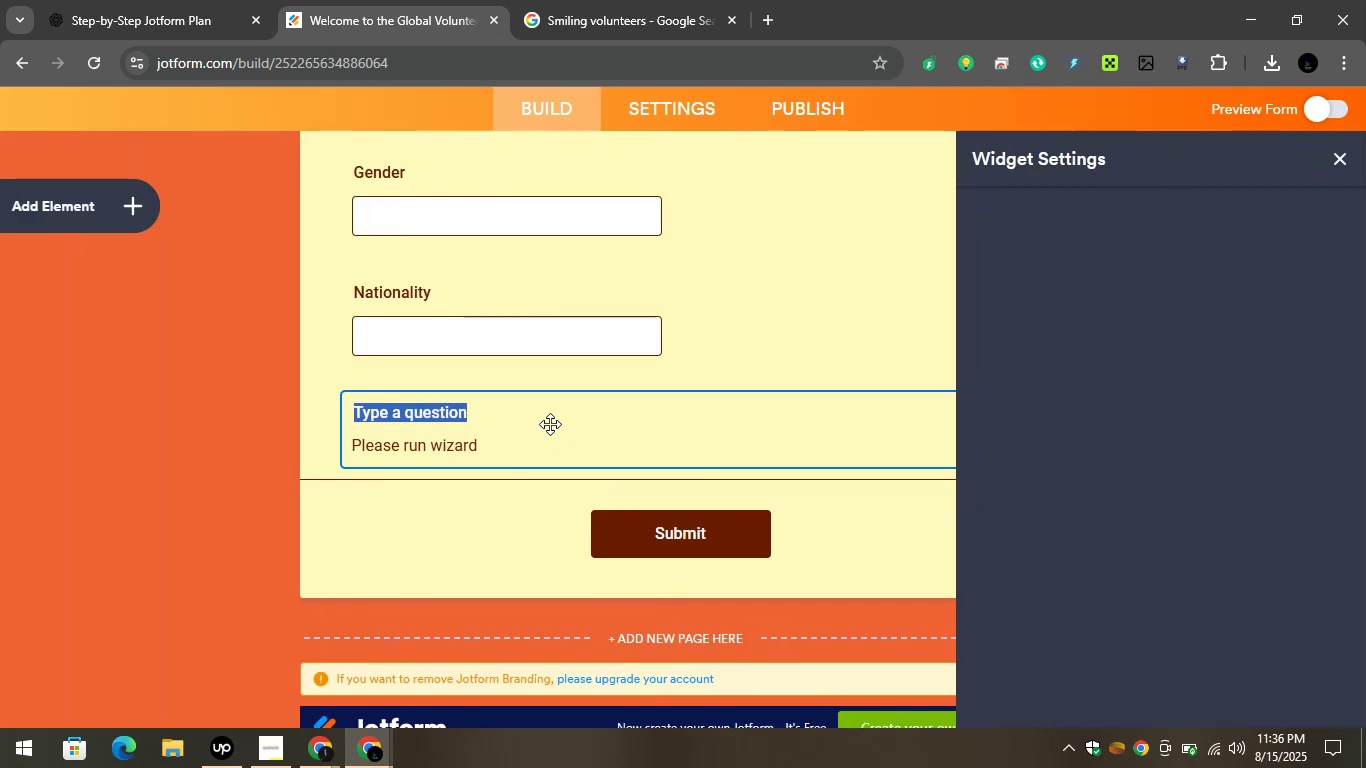 
key(Control+V)
 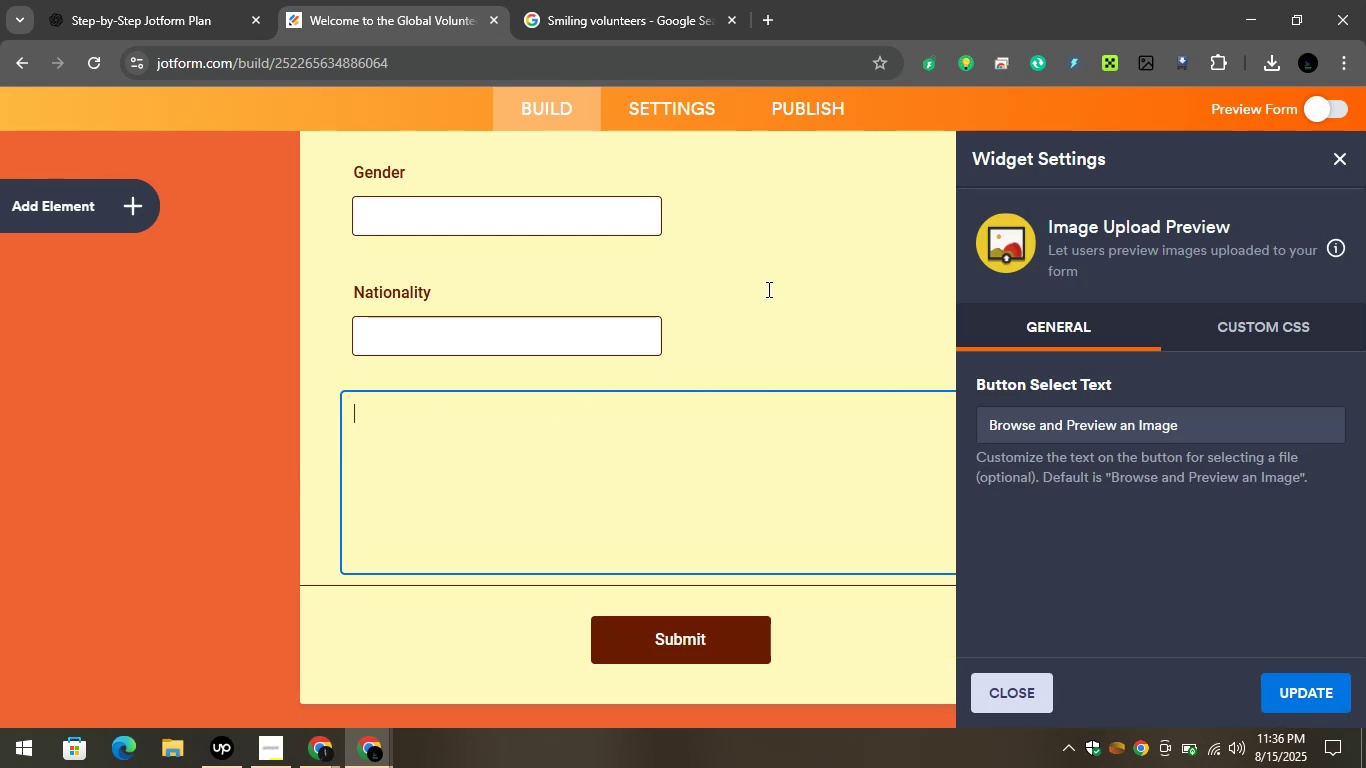 
left_click([767, 289])
 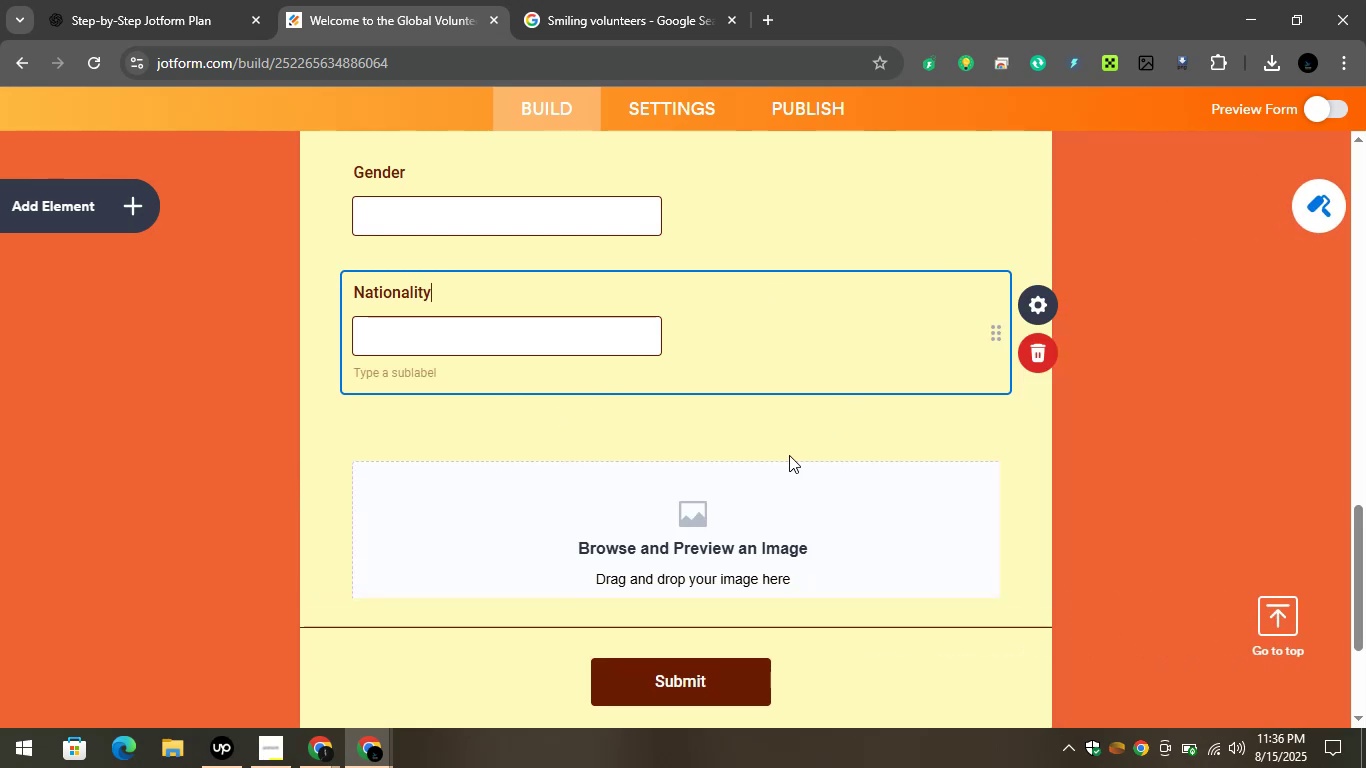 
left_click([778, 439])
 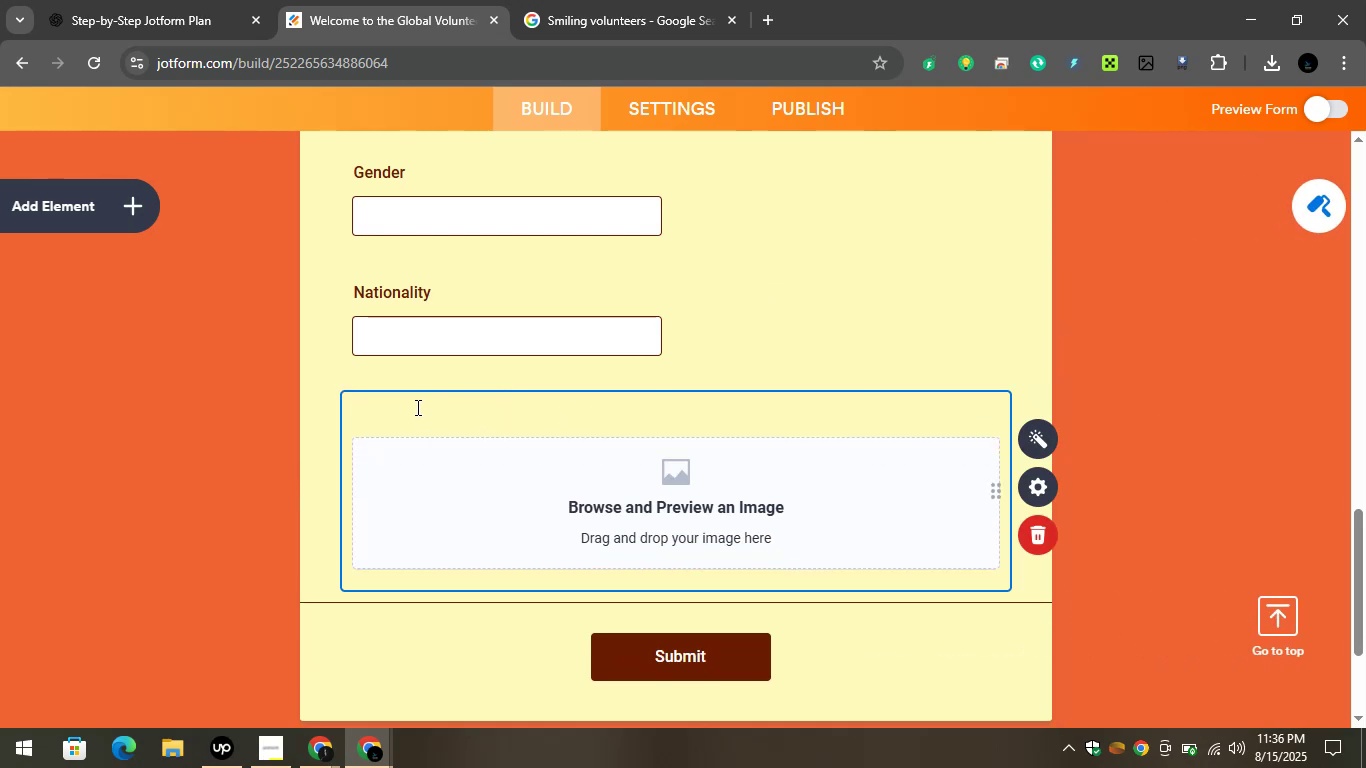 
key(Control+V)
 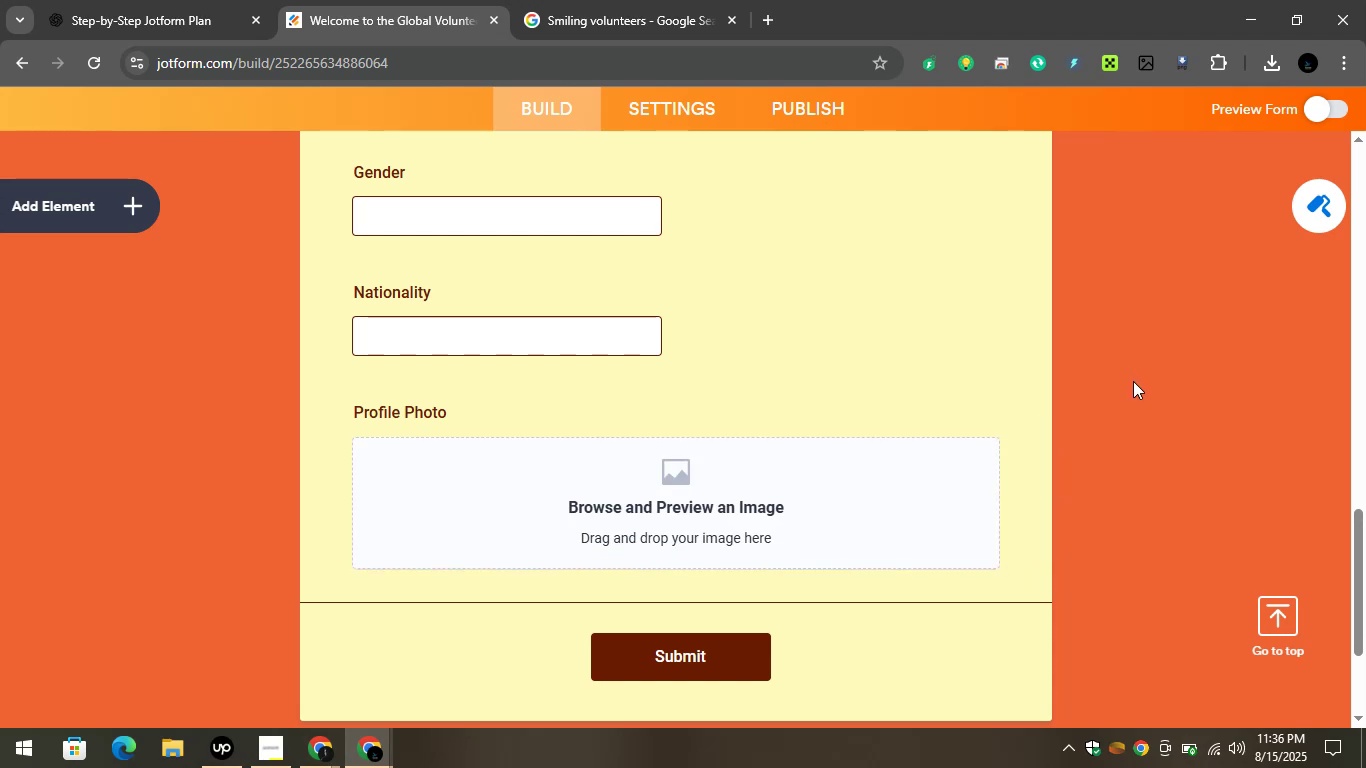 
scroll: coordinate [962, 372], scroll_direction: down, amount: 2.0
 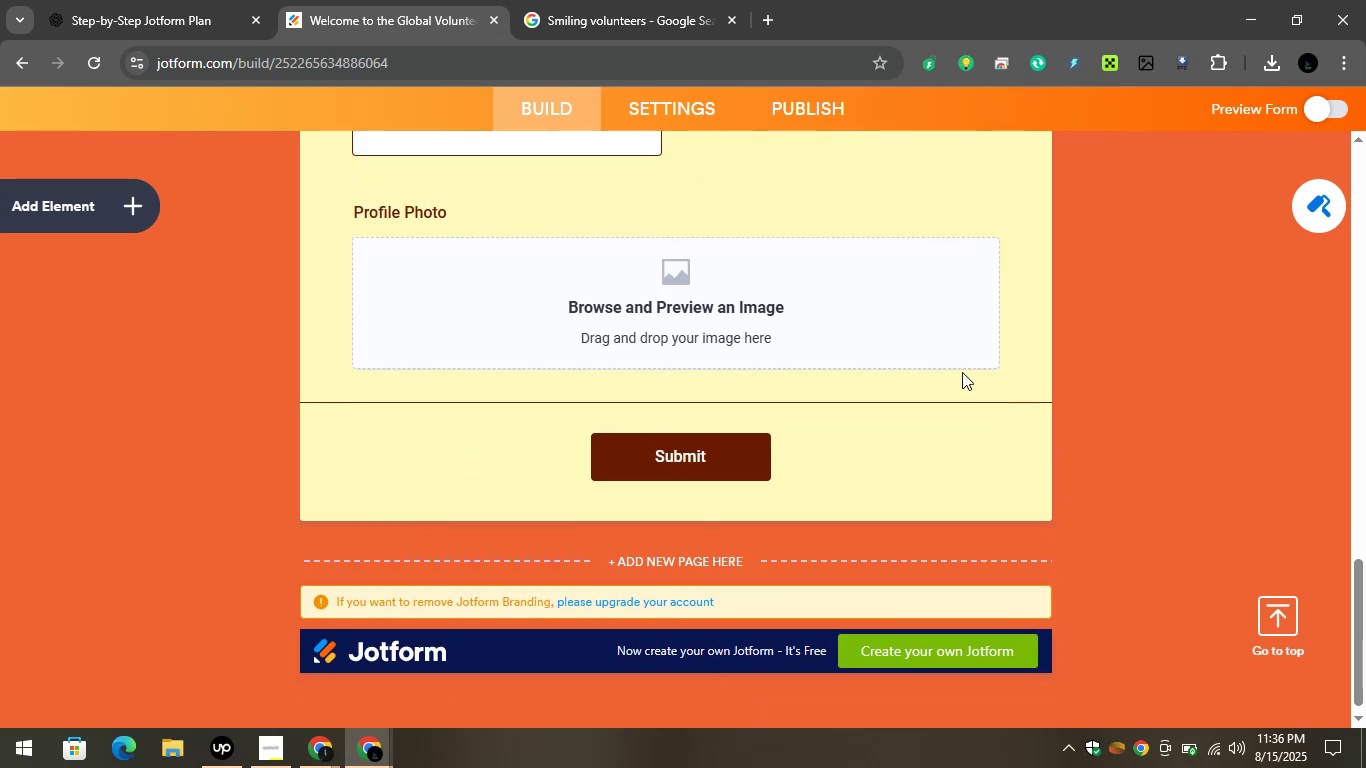 
scroll: coordinate [961, 357], scroll_direction: up, amount: 18.0
 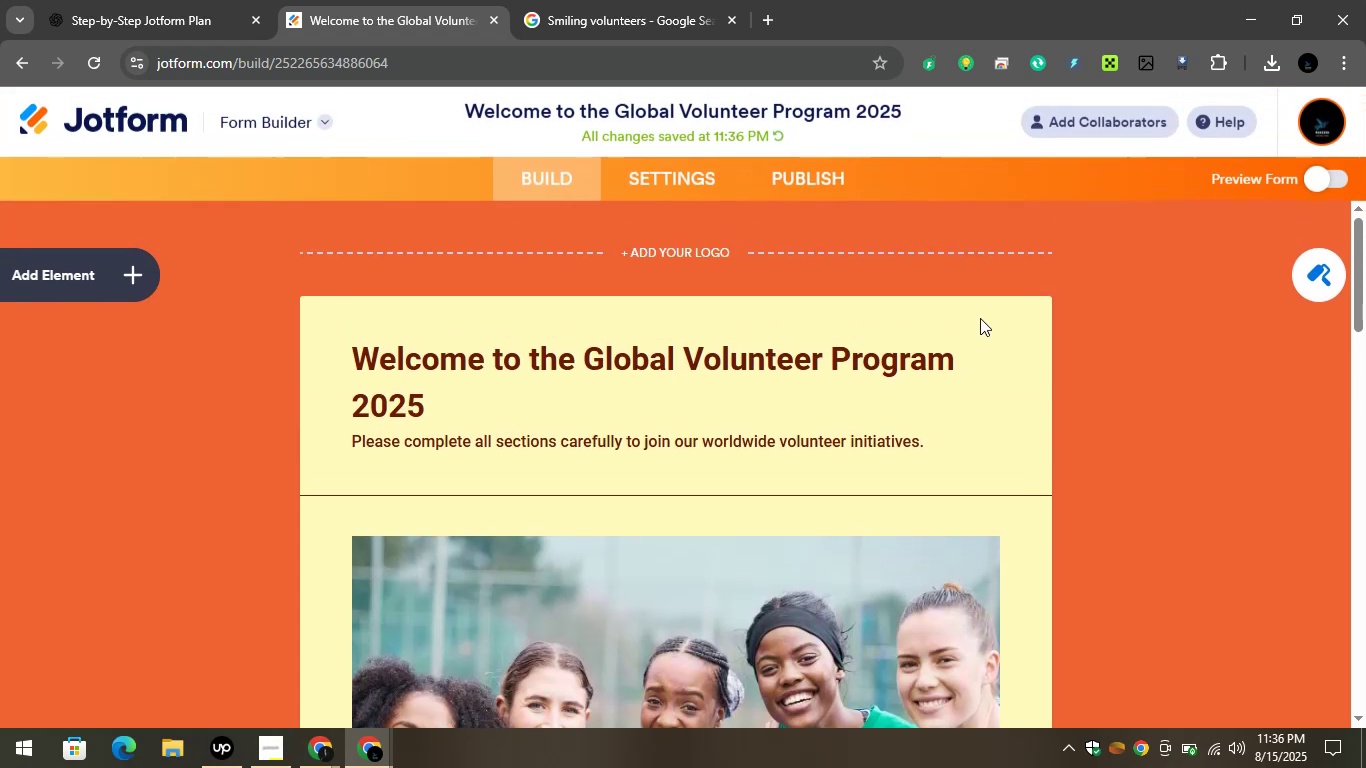 
scroll: coordinate [1022, 328], scroll_direction: down, amount: 5.0
 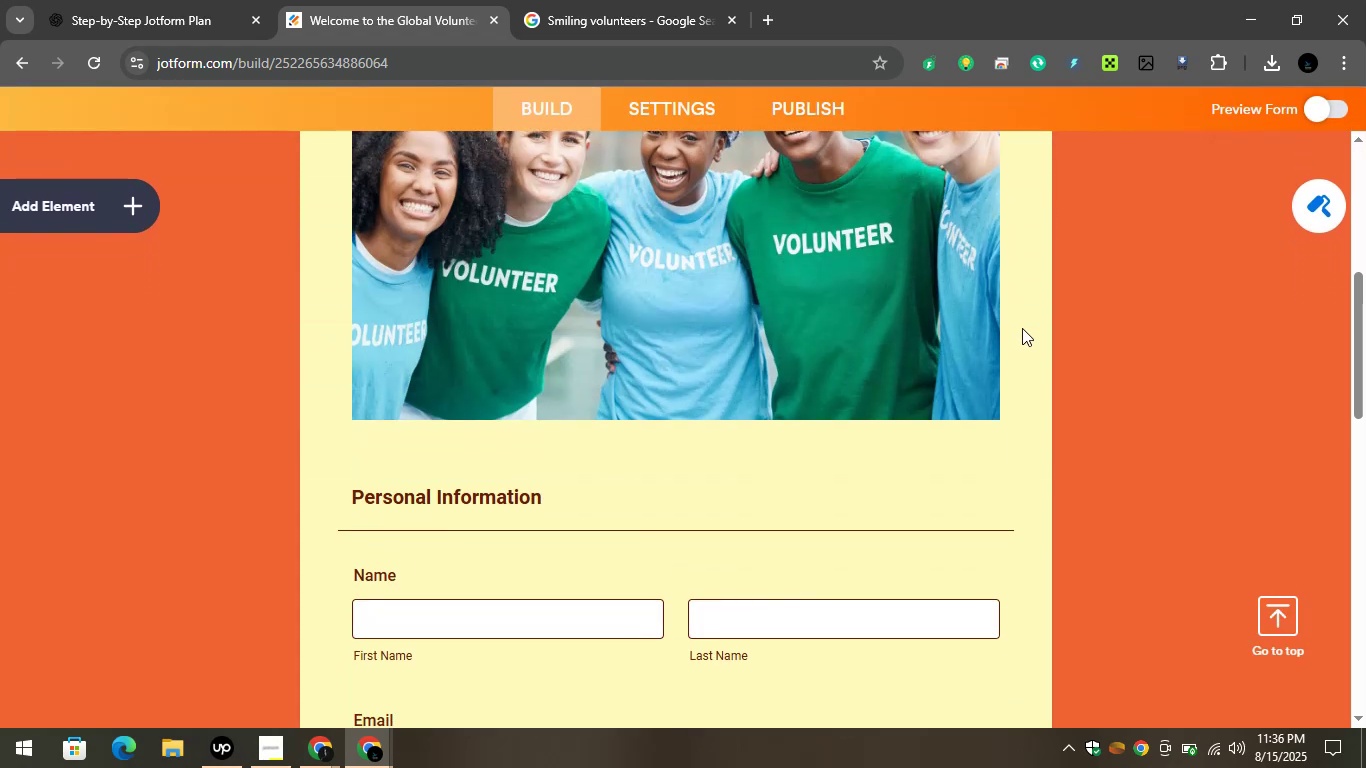 
scroll: coordinate [1023, 328], scroll_direction: up, amount: 6.0
 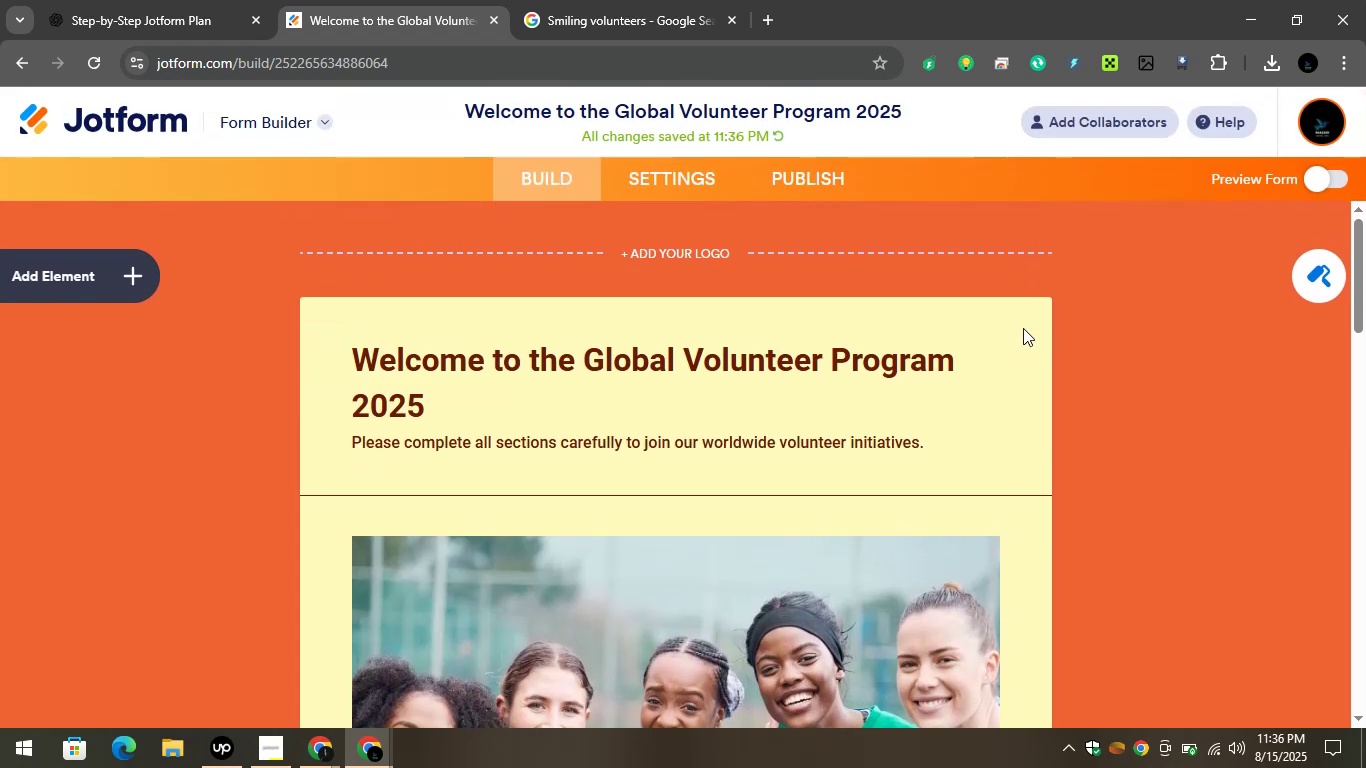 
scroll: coordinate [1023, 328], scroll_direction: down, amount: 3.0
 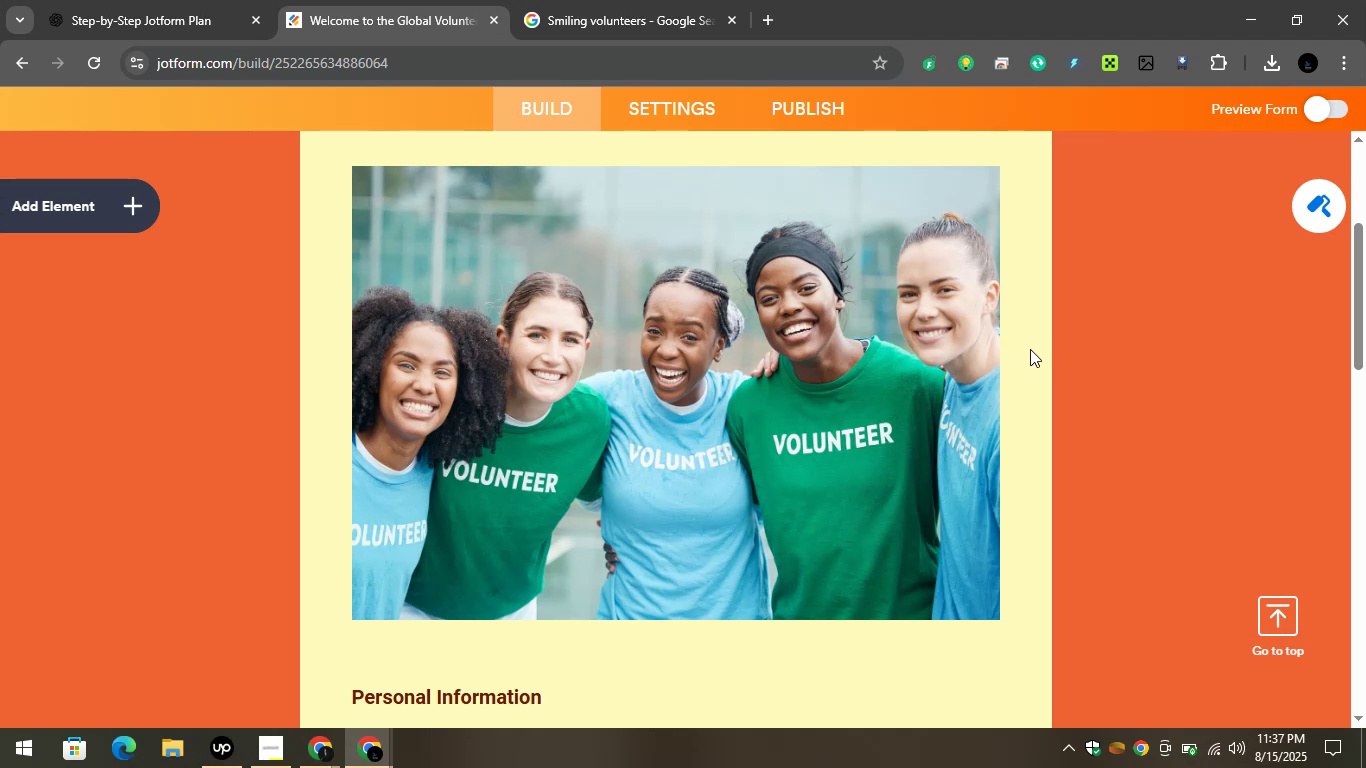 
wait(19.47)
 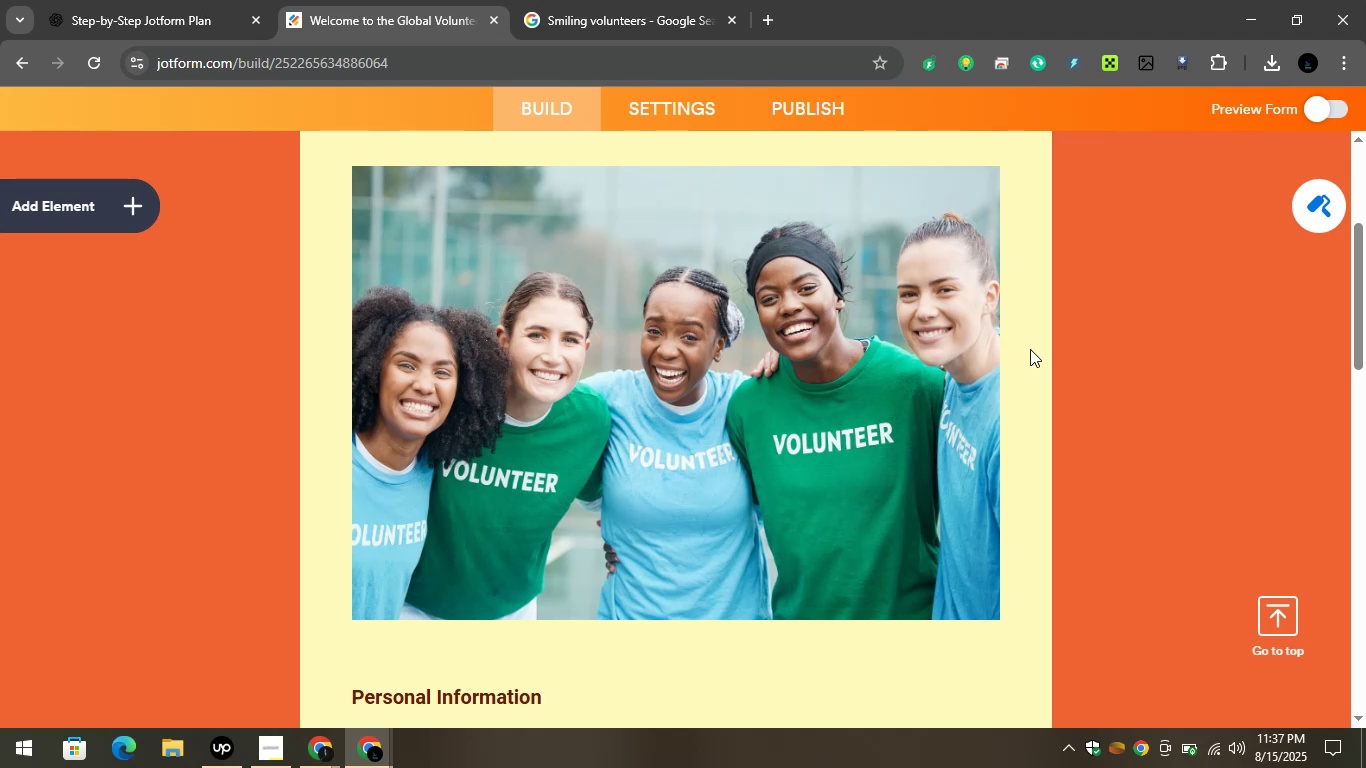 
scroll: coordinate [755, 380], scroll_direction: down, amount: 5.0
 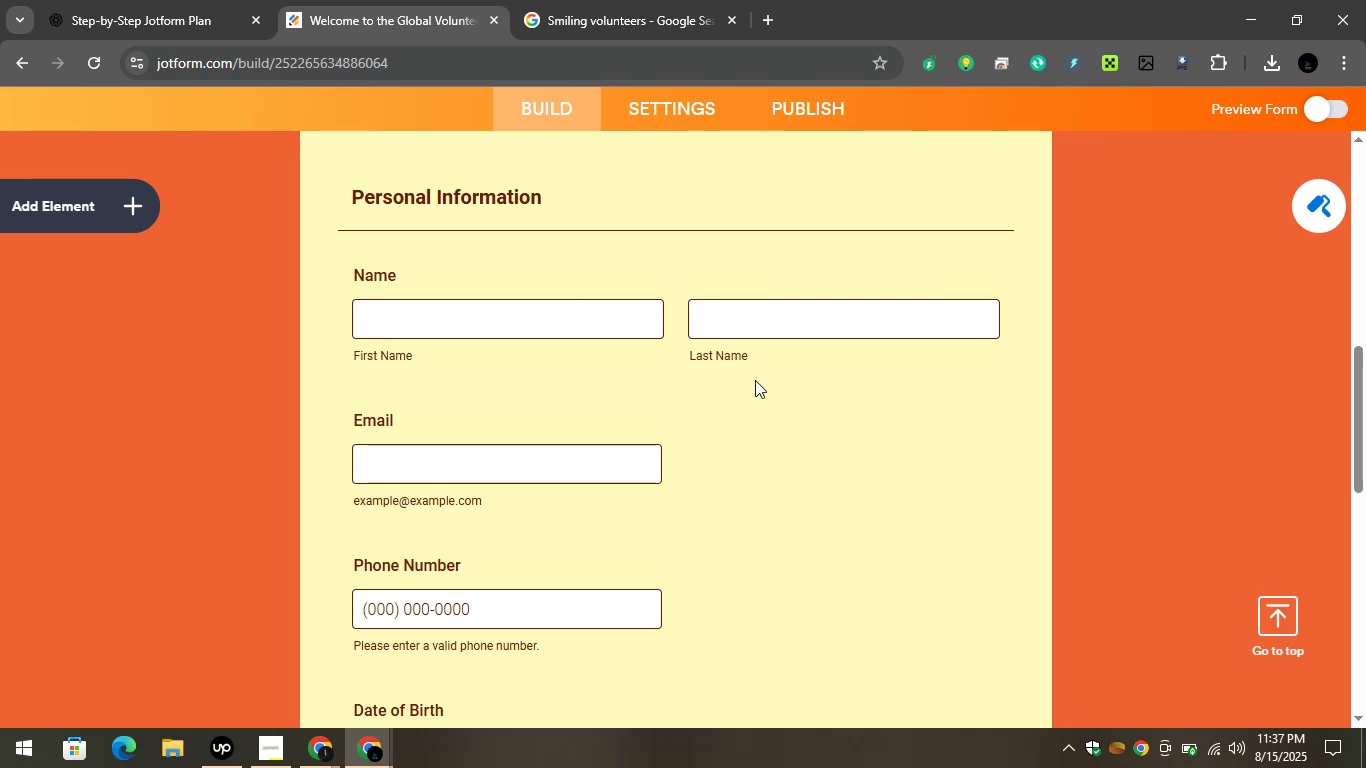 
wait(6.3)
 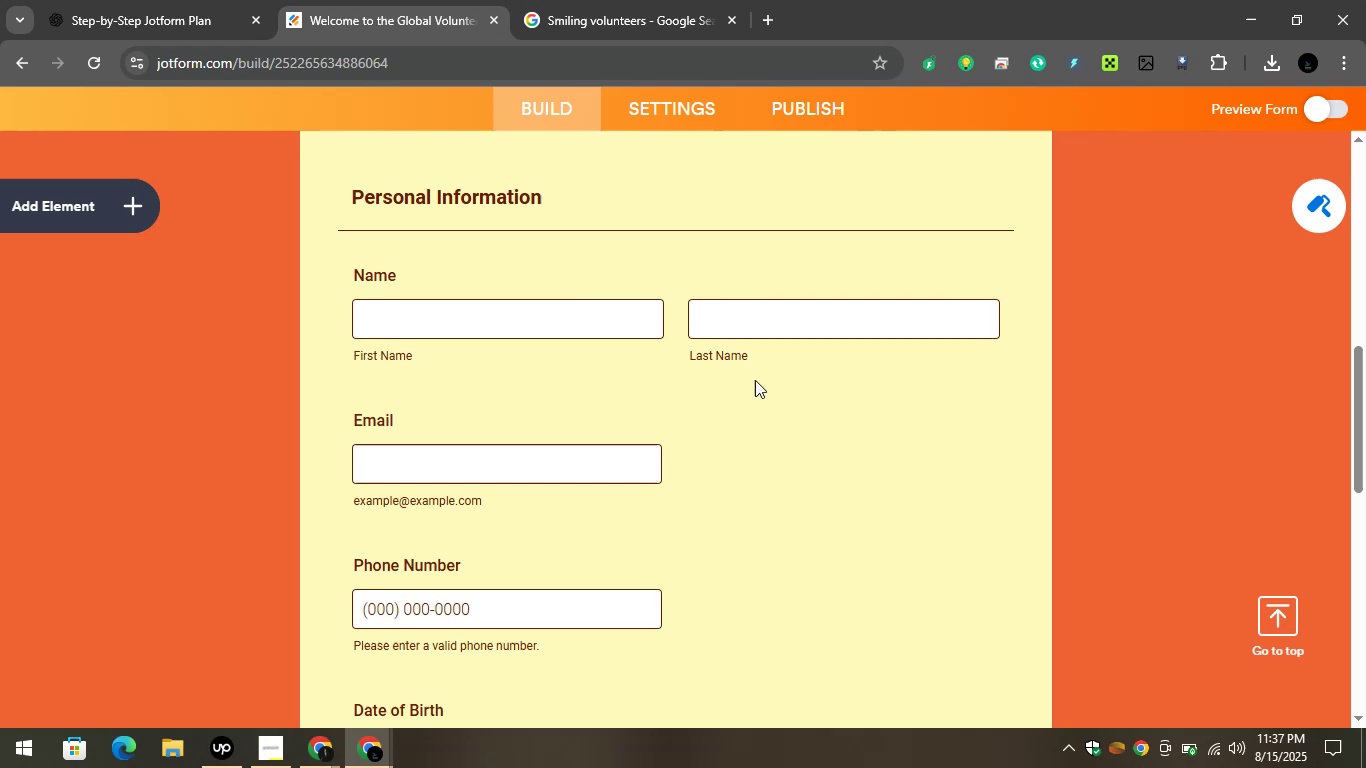 
scroll: coordinate [740, 366], scroll_direction: down, amount: 8.0
 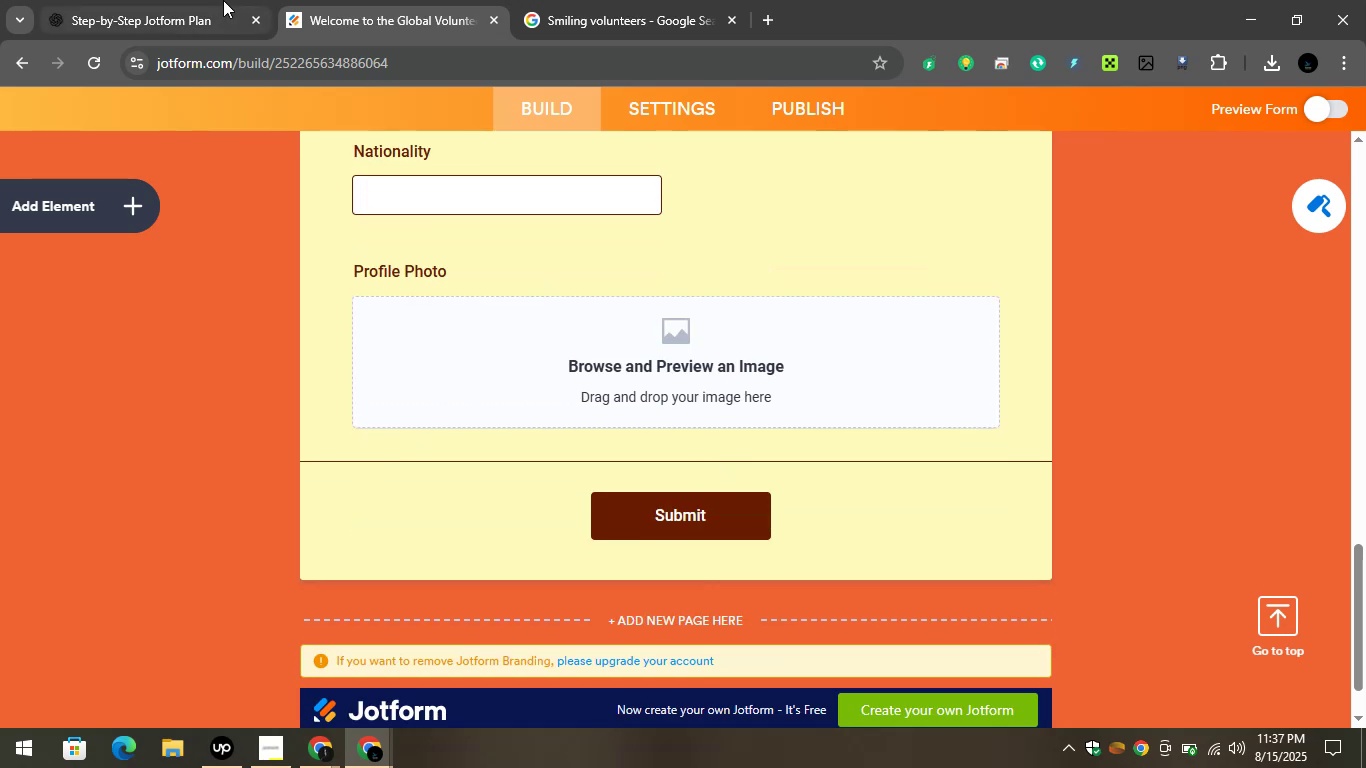 
left_click([210, 5])
 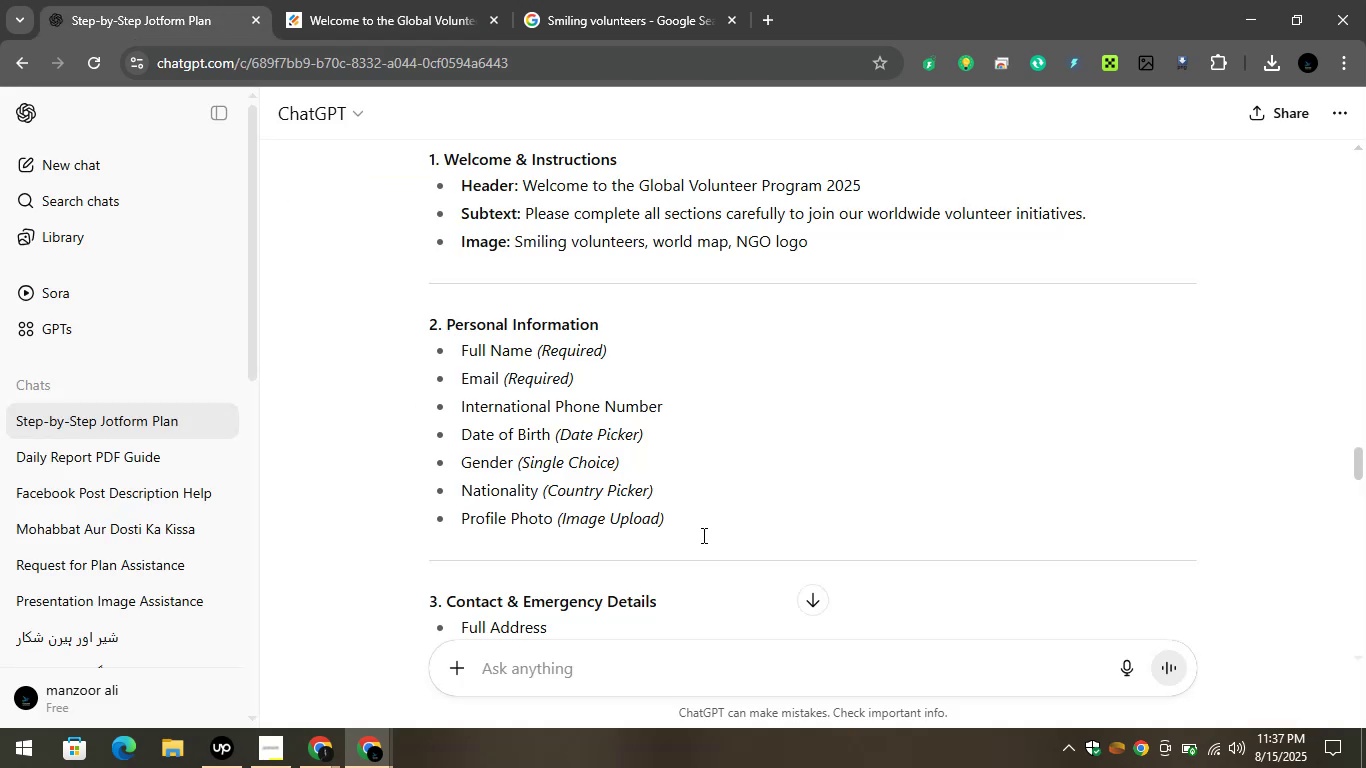 
scroll: coordinate [766, 476], scroll_direction: down, amount: 3.0
 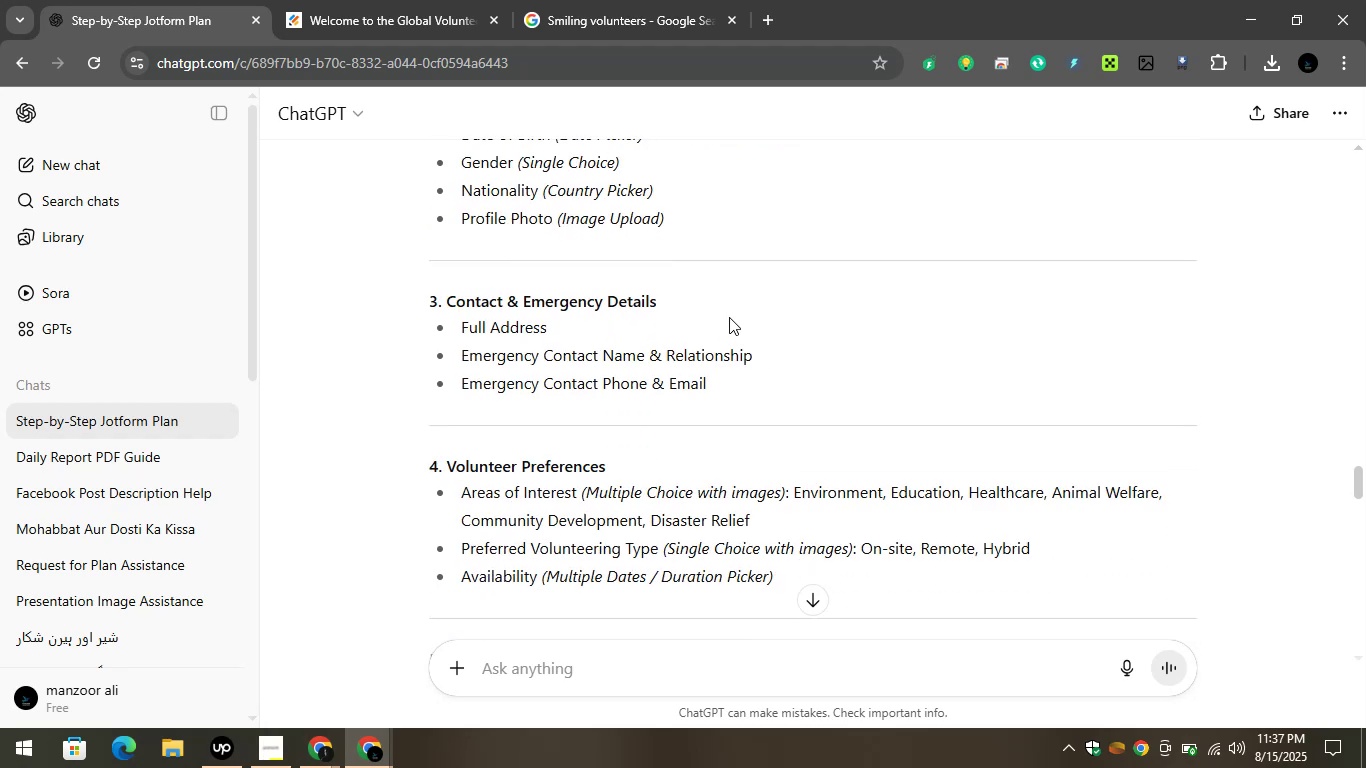 
left_click_drag(start_coordinate=[688, 299], to_coordinate=[446, 305])
 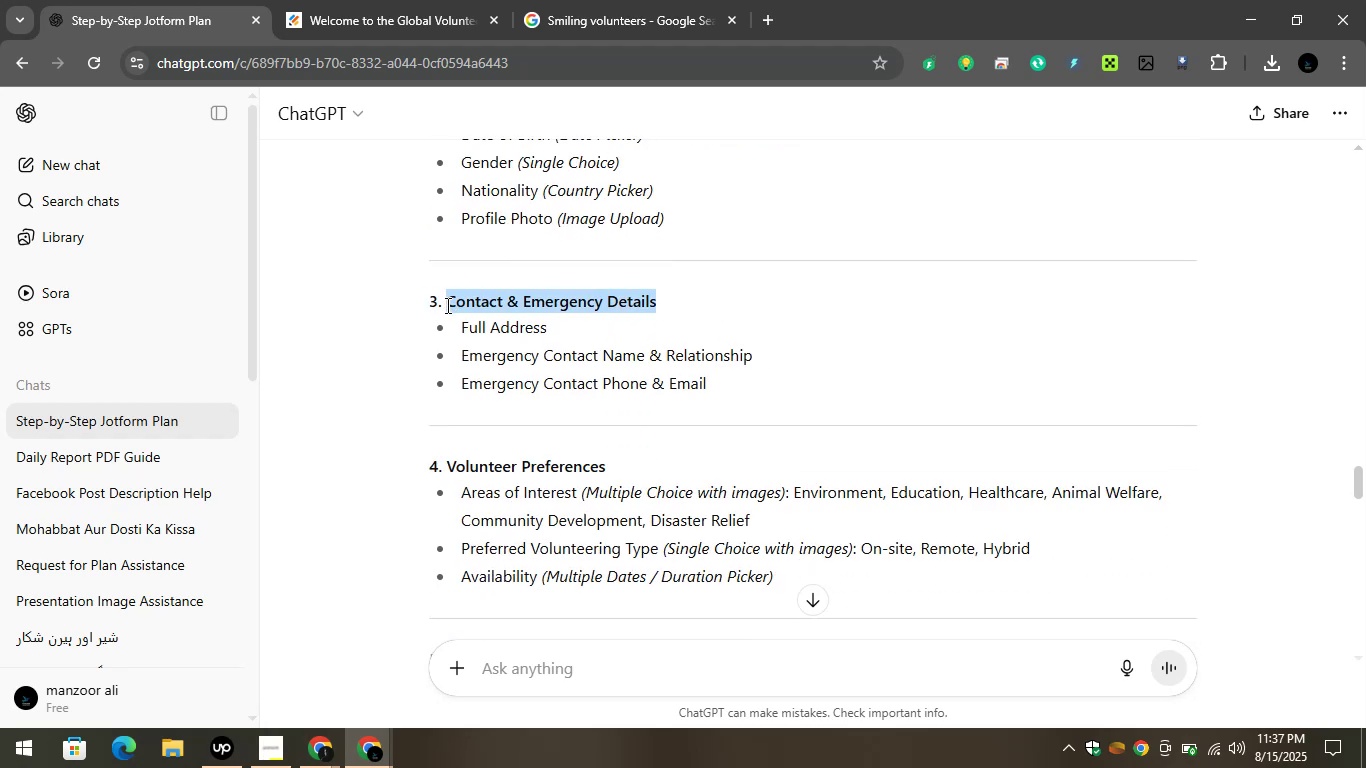 
hold_key(key=ControlLeft, duration=1.52)
 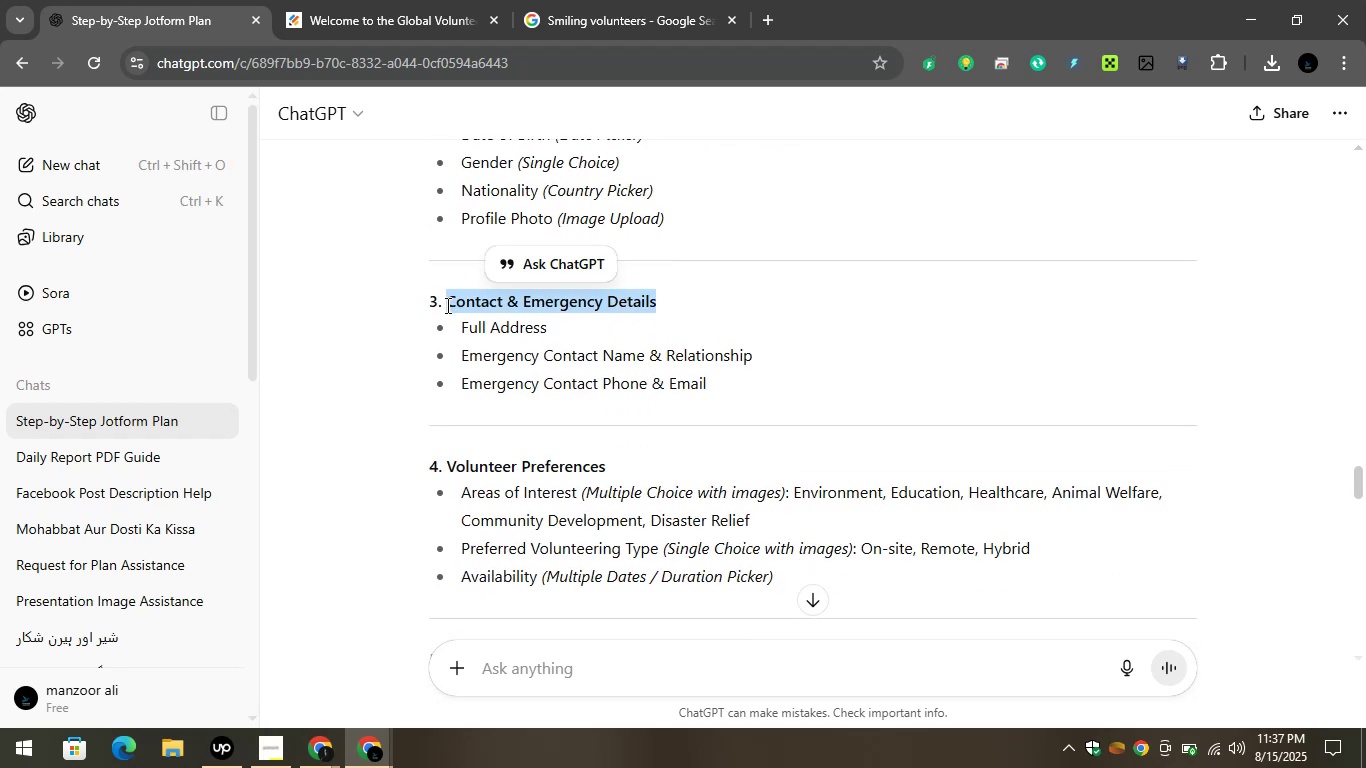 
key(Control+C)
 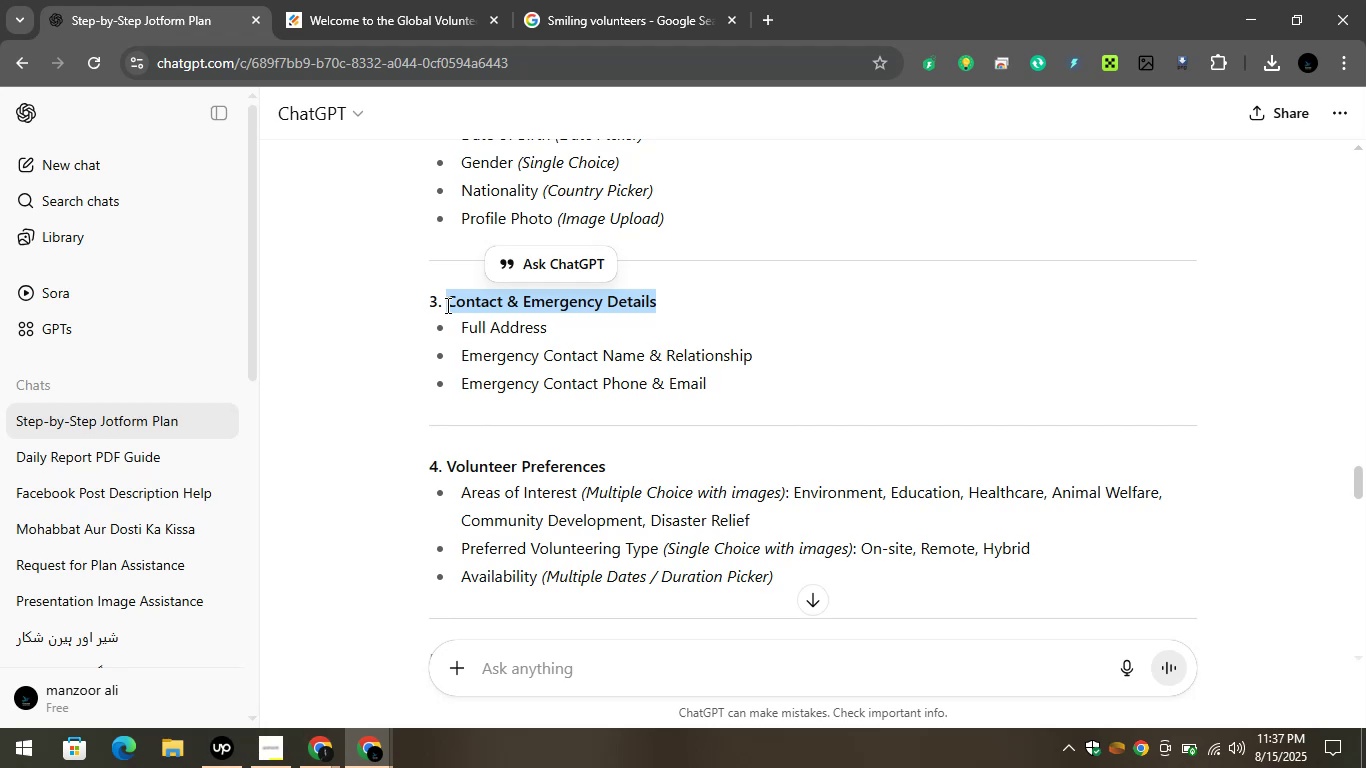 
wait(9.17)
 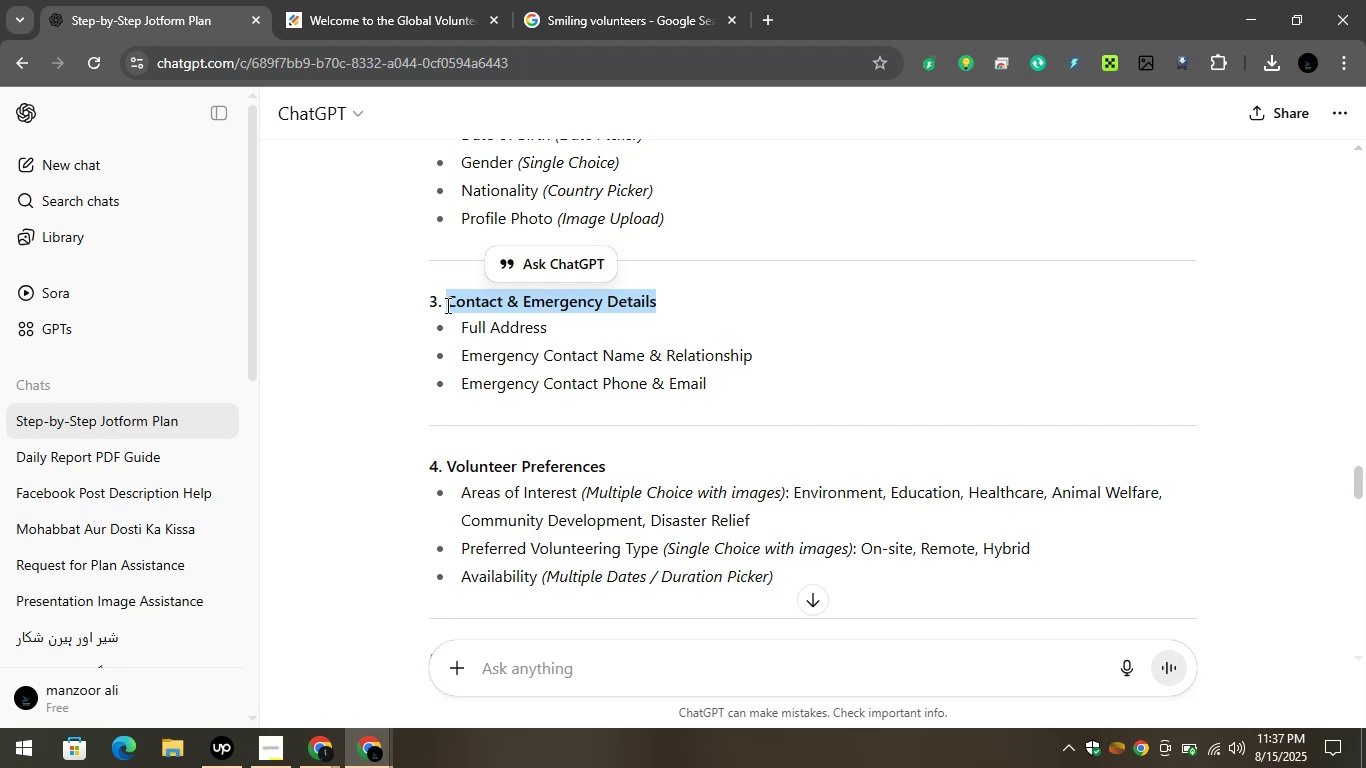 
left_click([398, 0])
 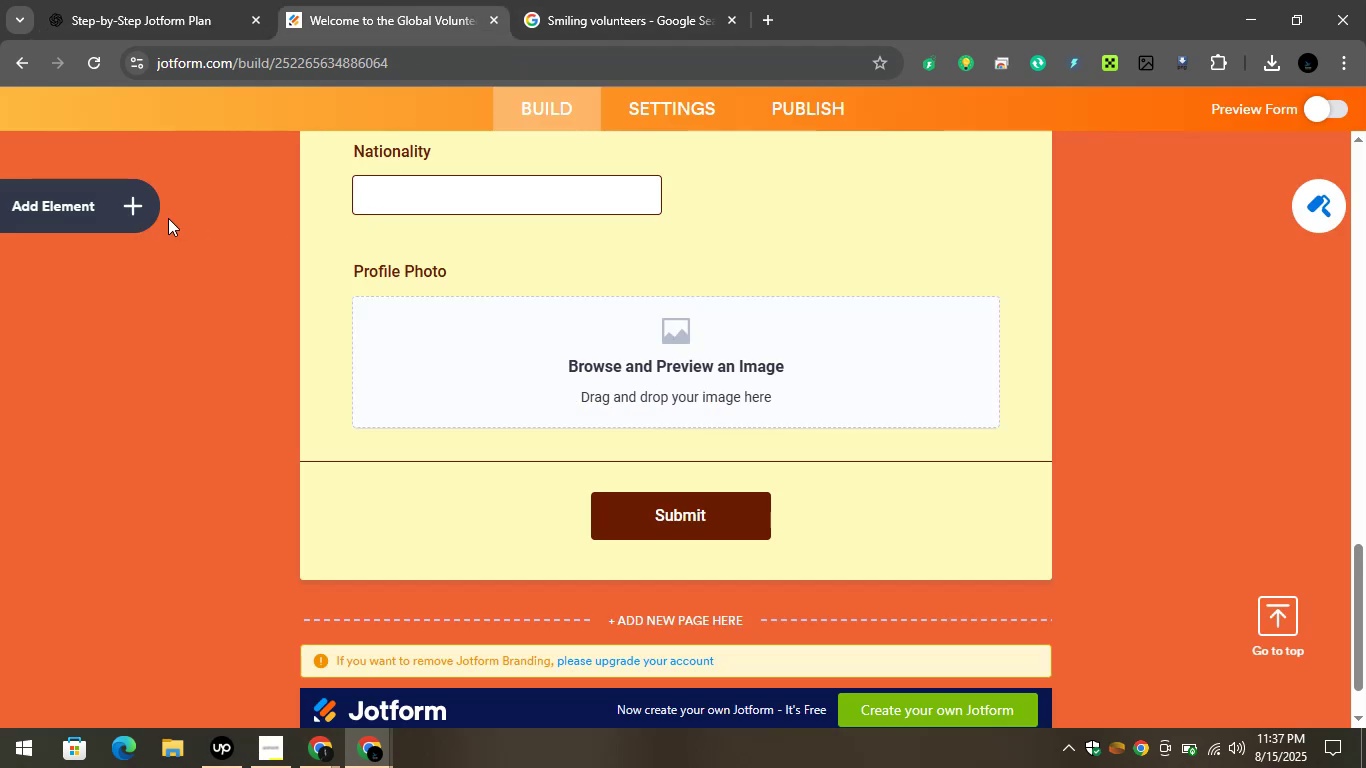 
left_click([100, 205])
 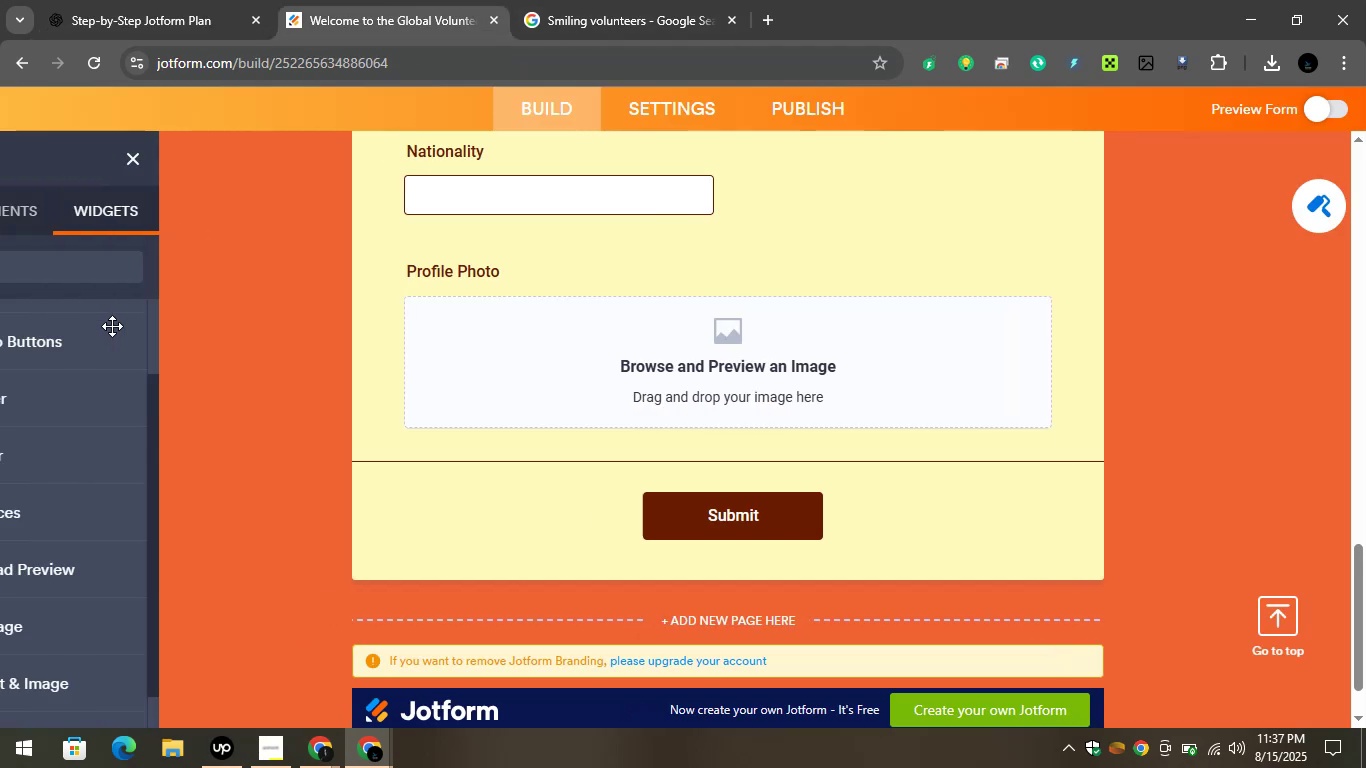 
scroll: coordinate [132, 323], scroll_direction: up, amount: 6.0
 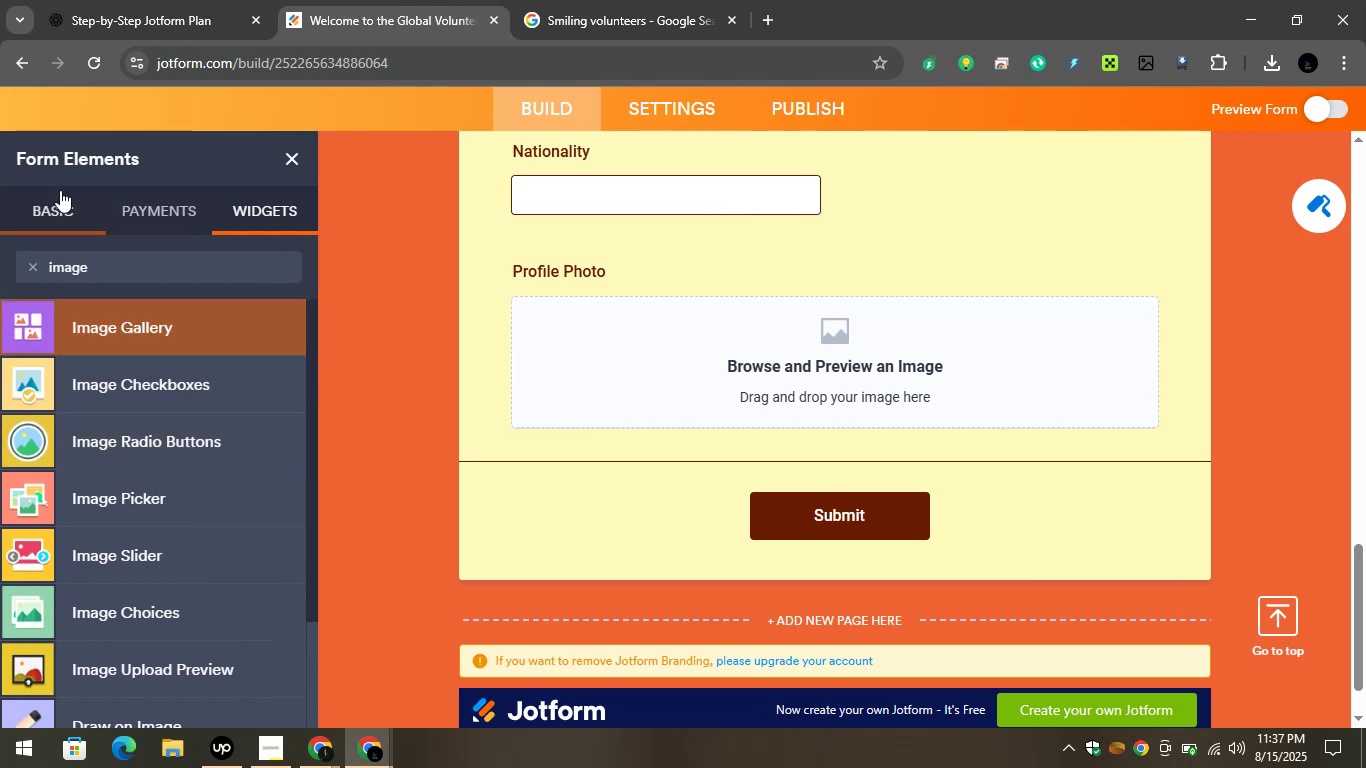 
left_click([56, 186])
 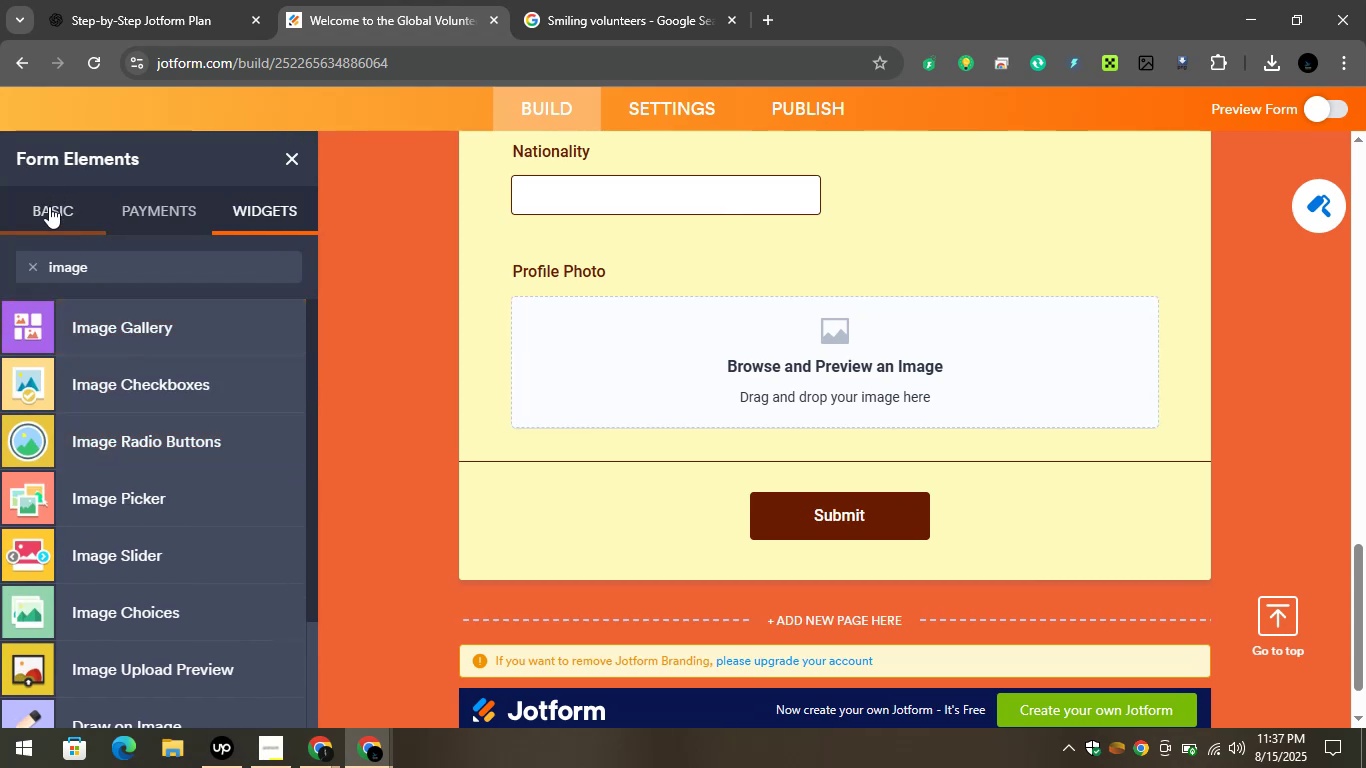 
left_click([49, 207])
 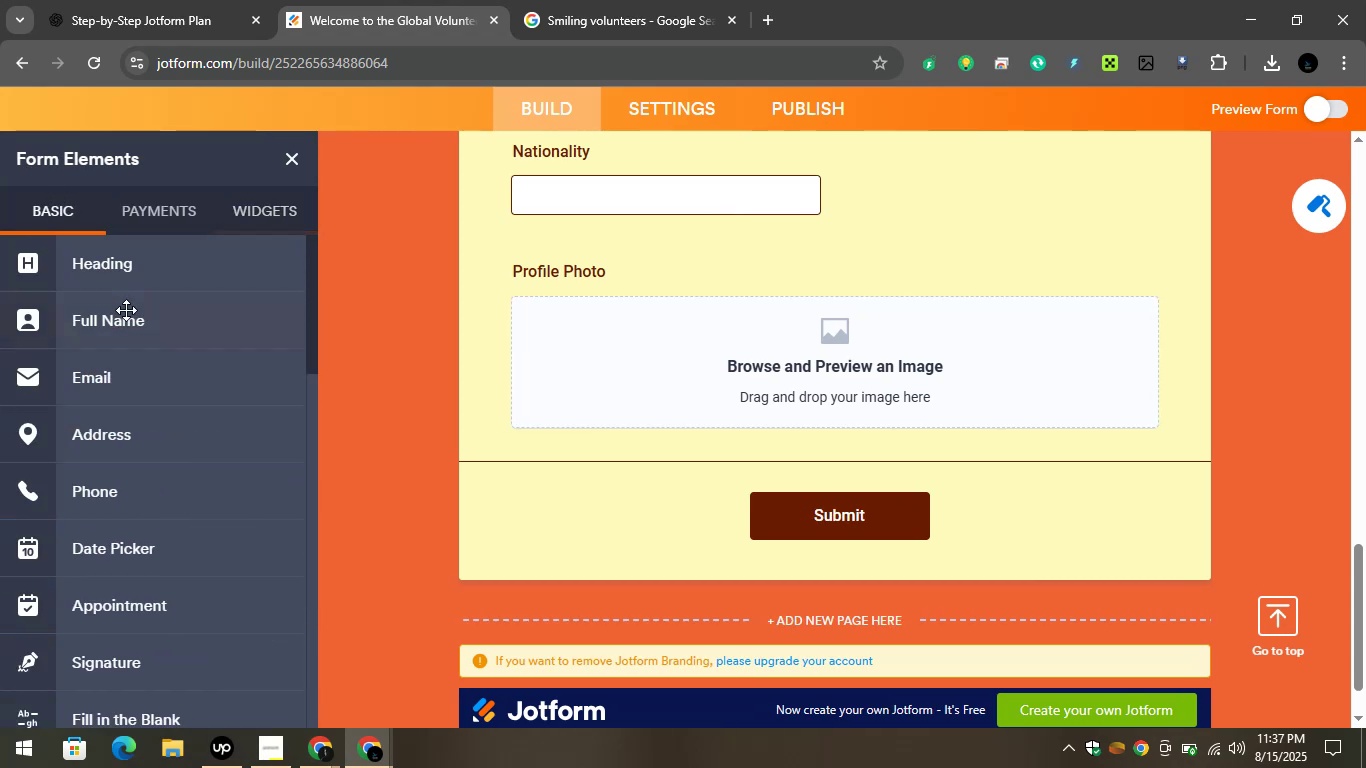 
scroll: coordinate [131, 311], scroll_direction: up, amount: 3.0
 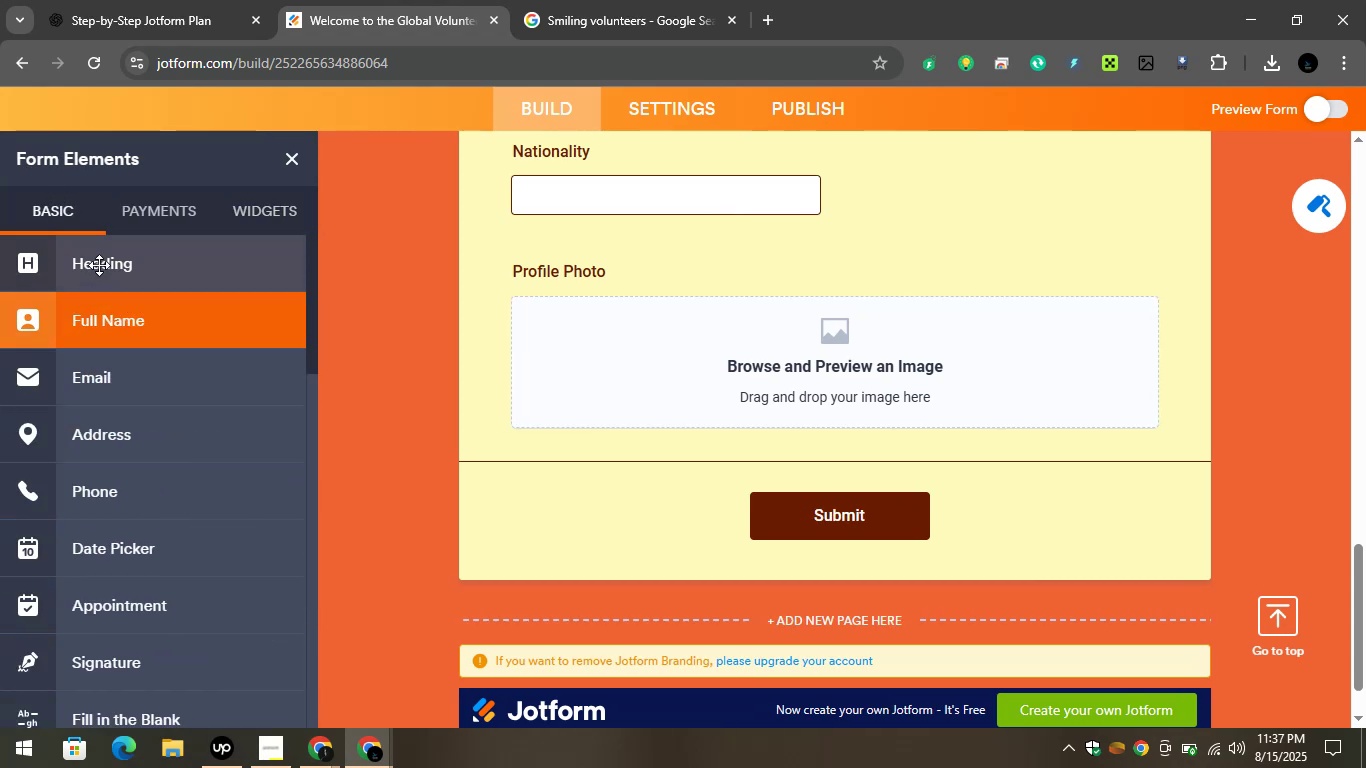 
left_click_drag(start_coordinate=[97, 260], to_coordinate=[647, 472])
 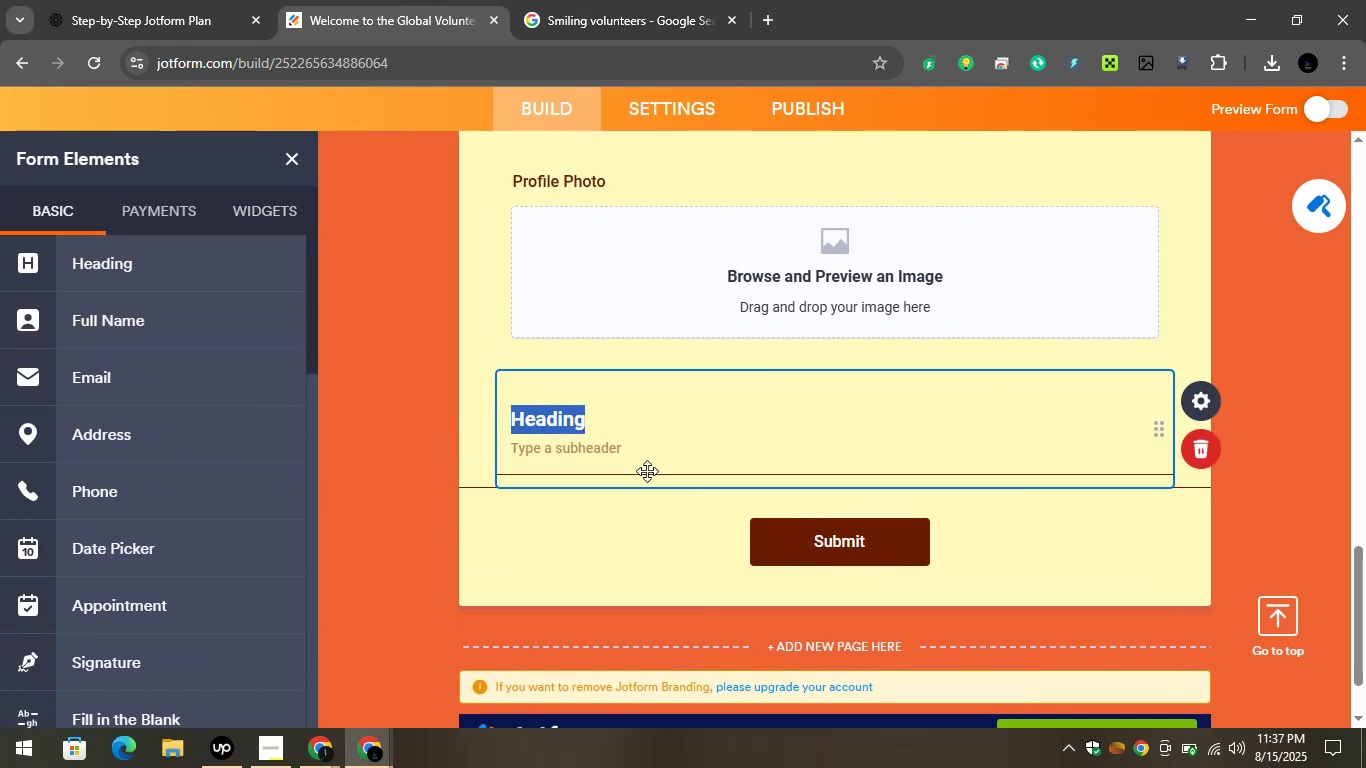 
key(Control+V)
 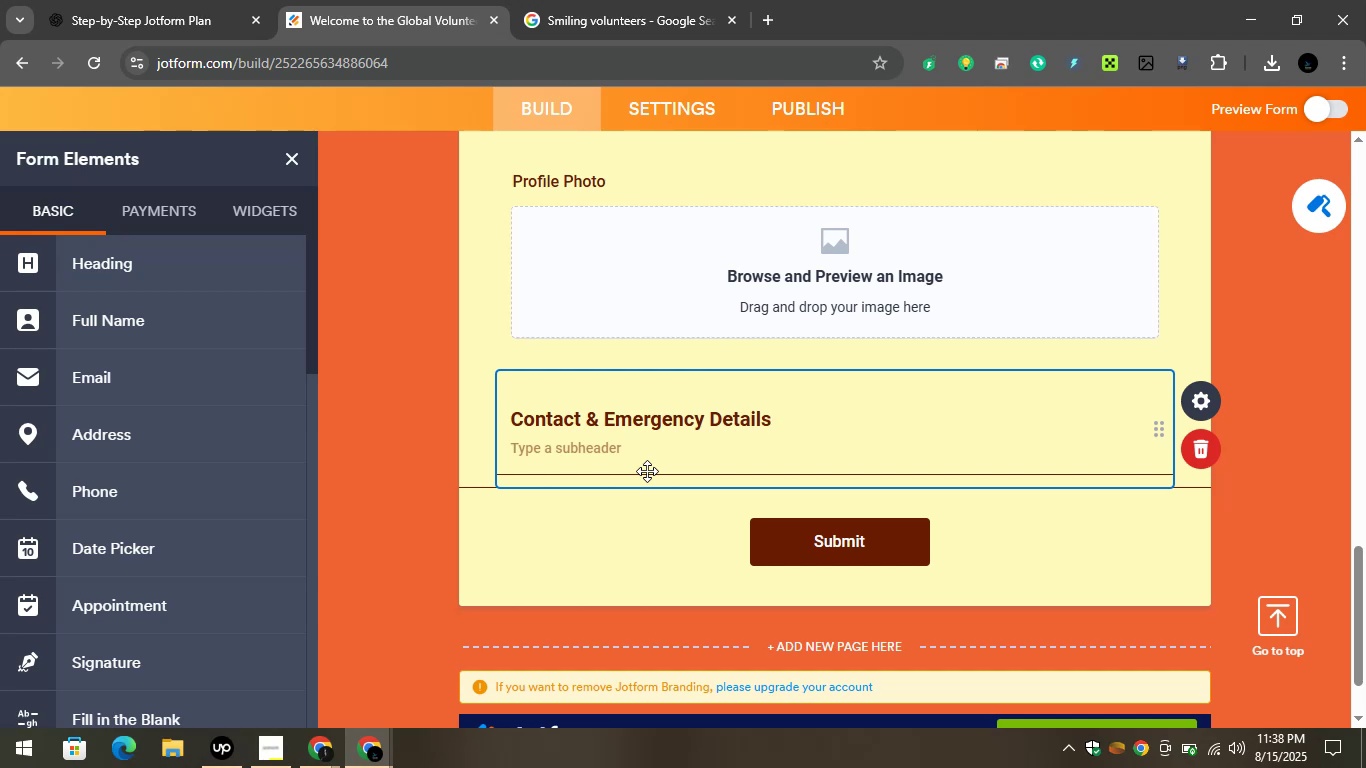 
wait(25.81)
 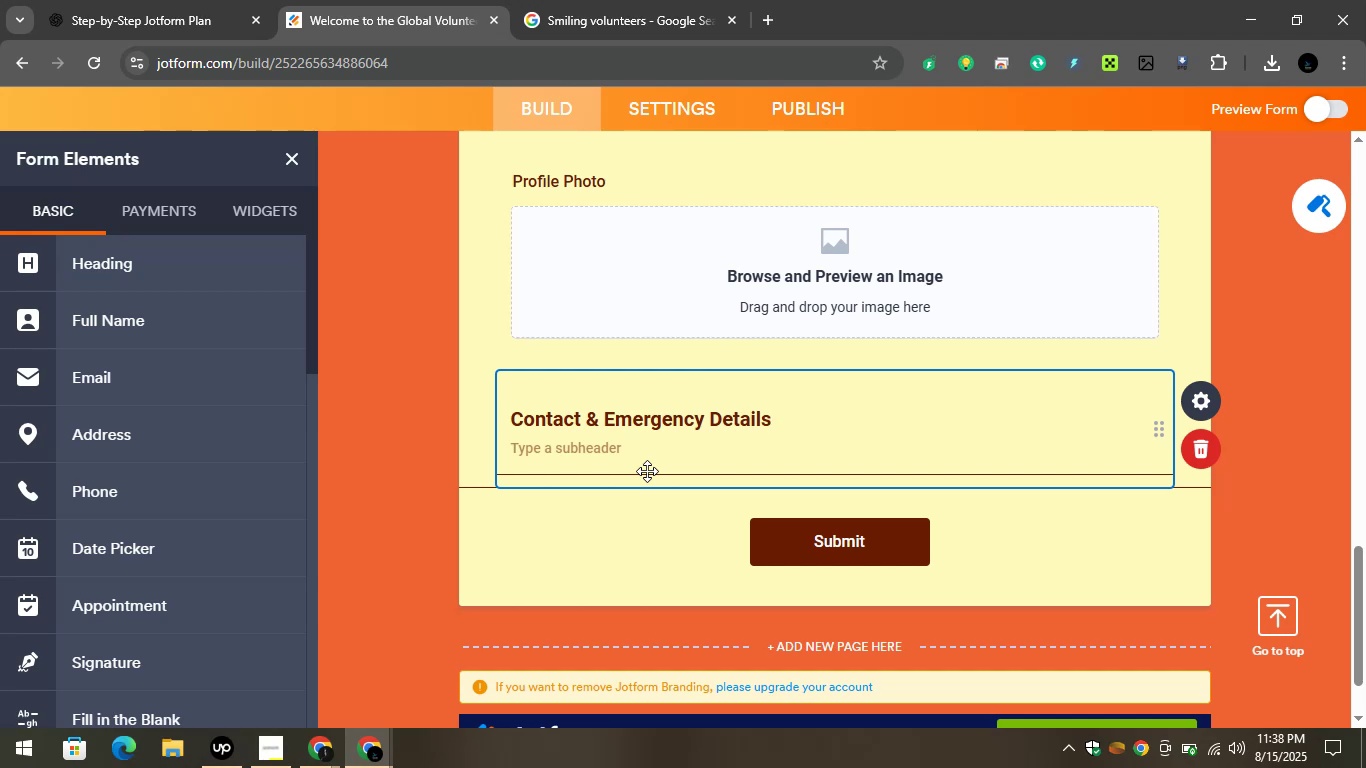 
left_click([182, 0])
 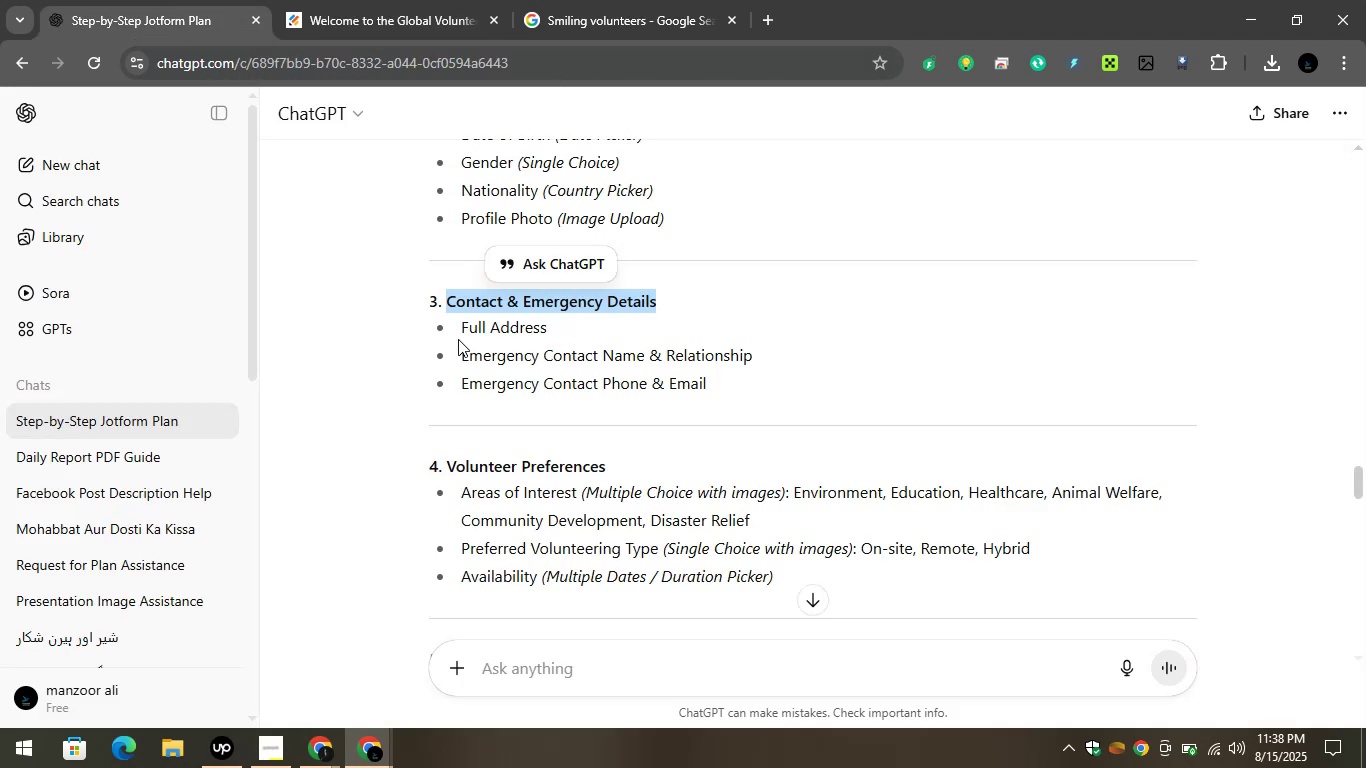 
left_click_drag(start_coordinate=[459, 333], to_coordinate=[554, 330])
 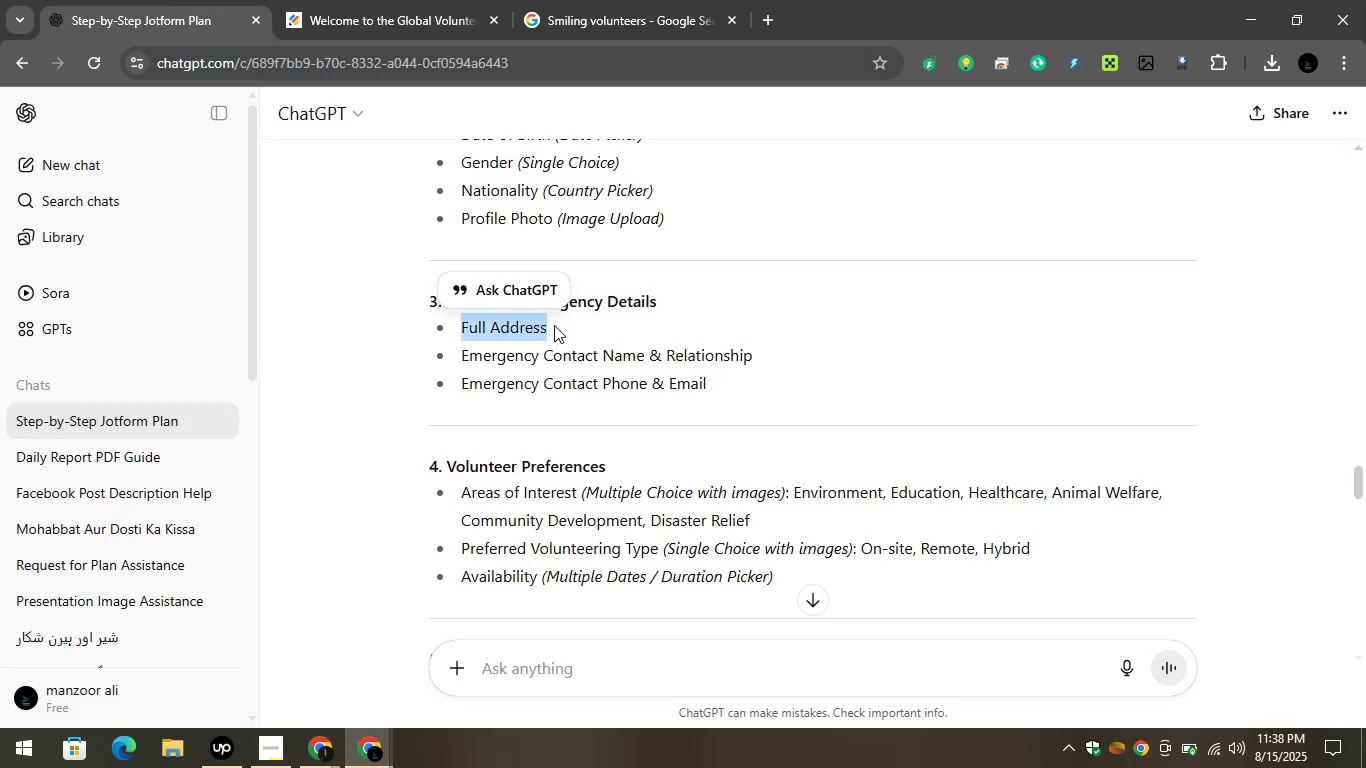 
key(Control+C)
 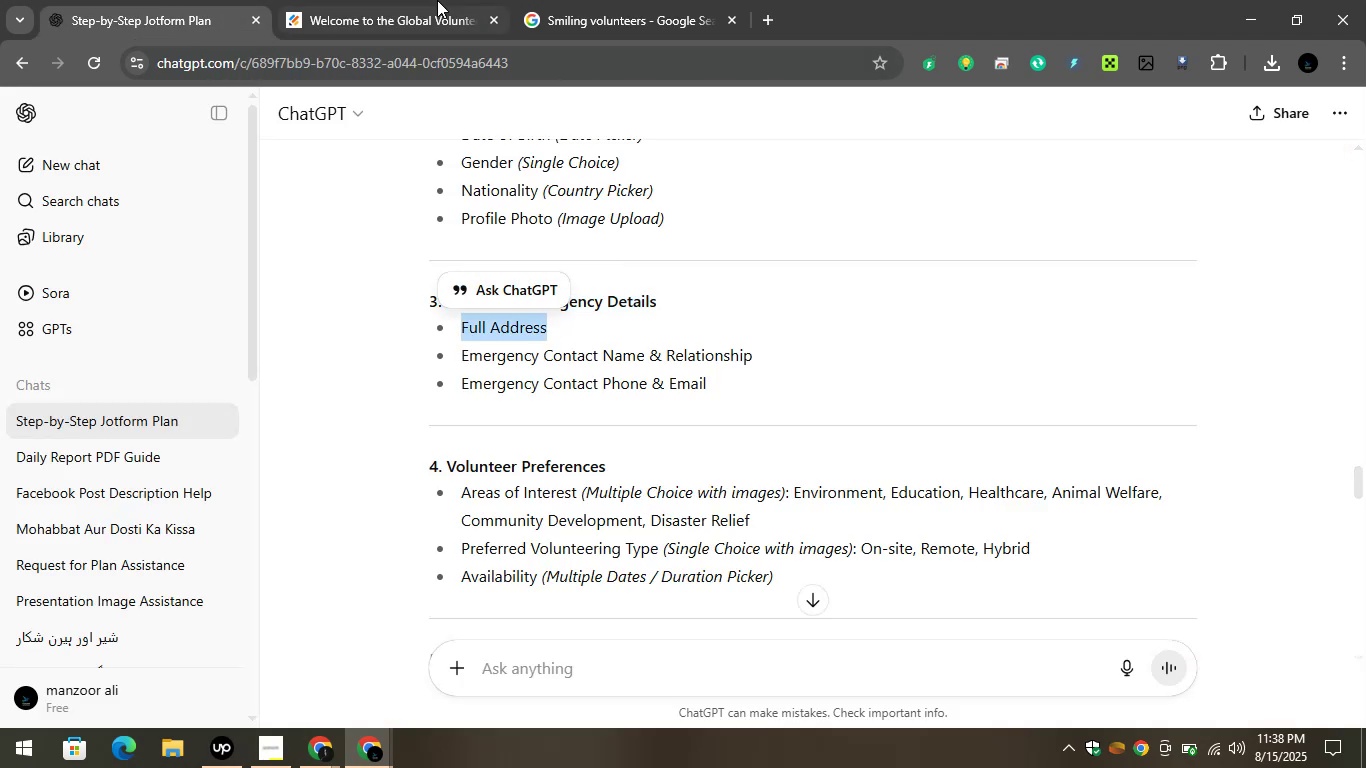 
left_click([435, 0])
 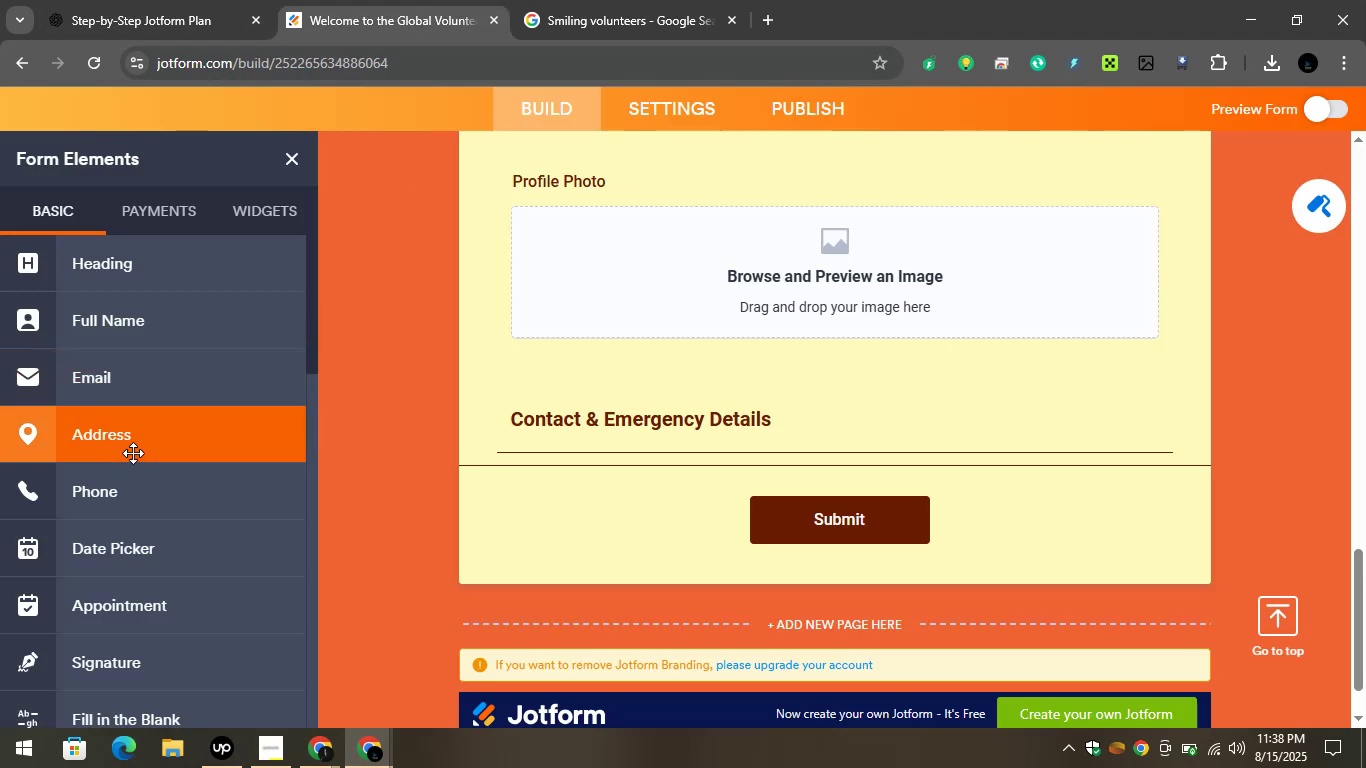 
left_click([132, 446])
 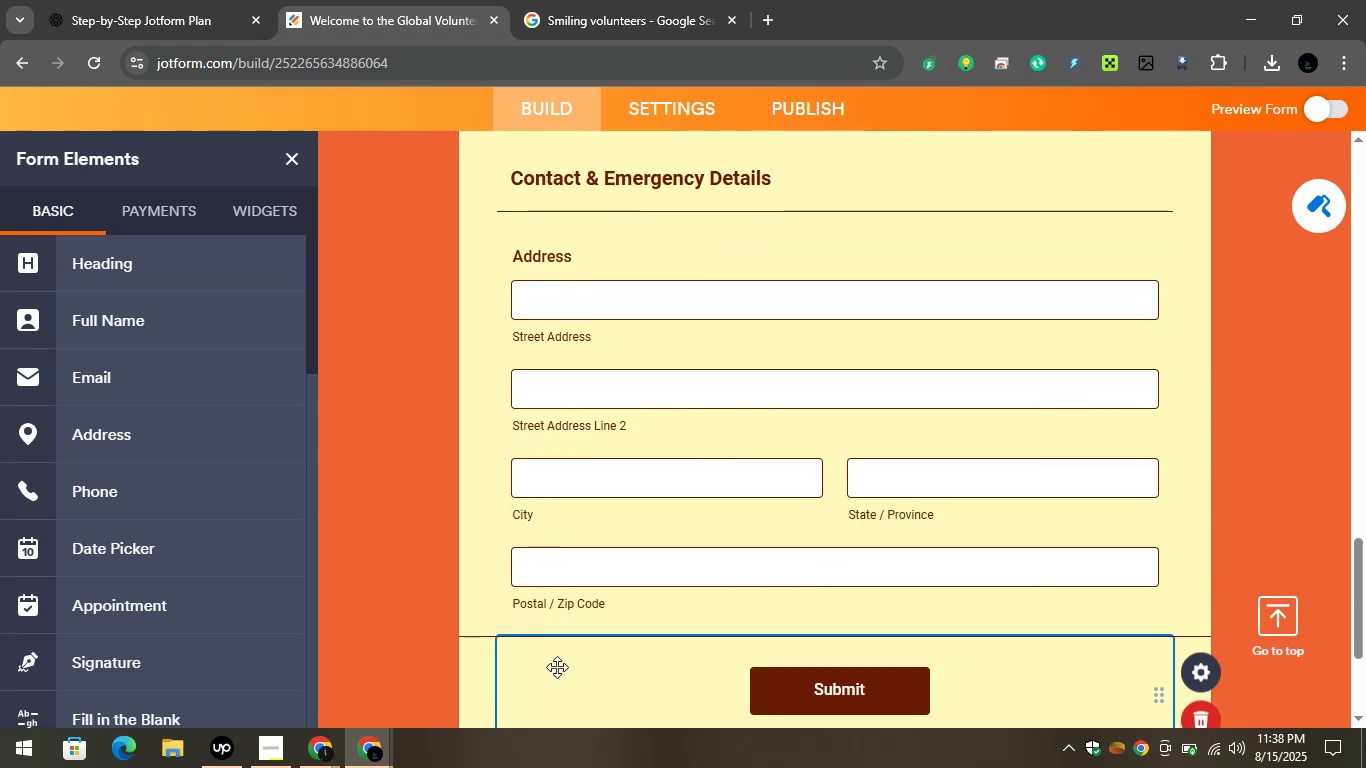 
scroll: coordinate [512, 376], scroll_direction: none, amount: 0.0
 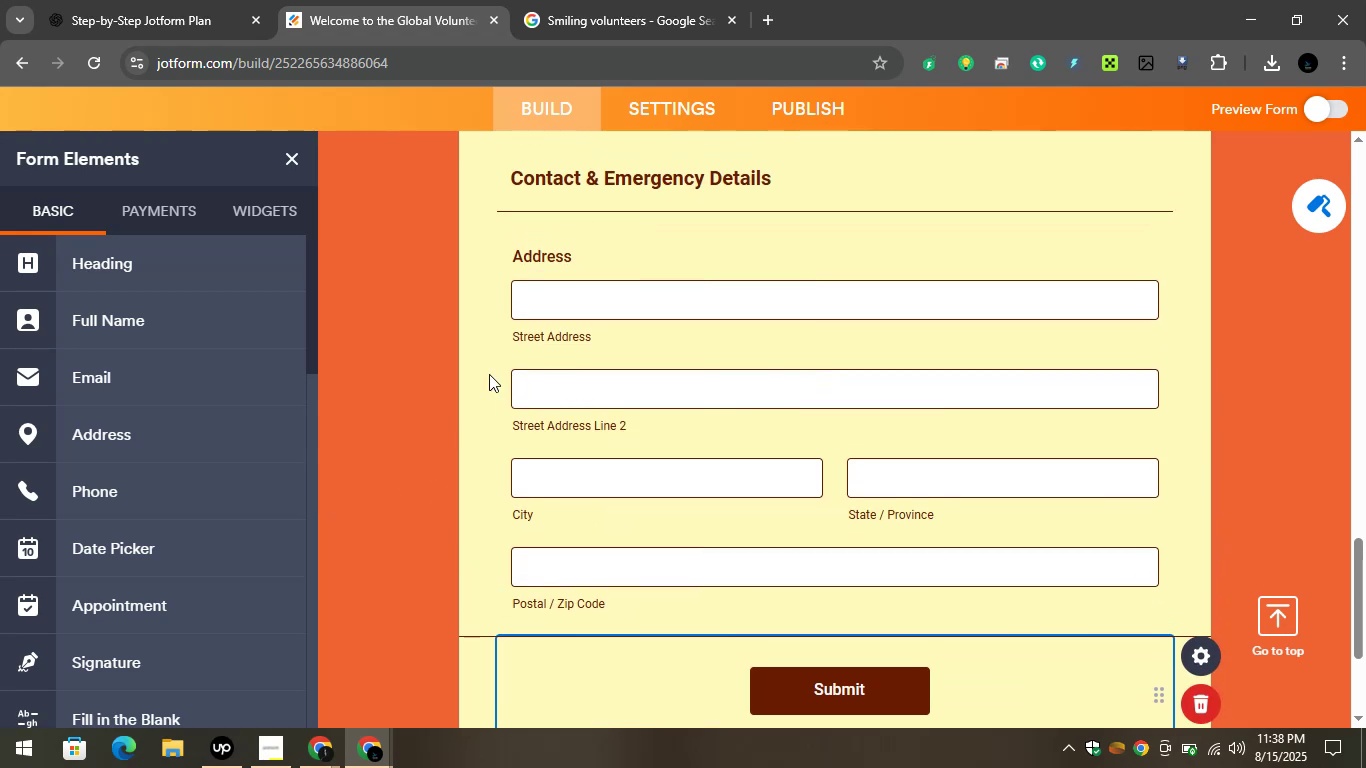 
left_click([484, 374])
 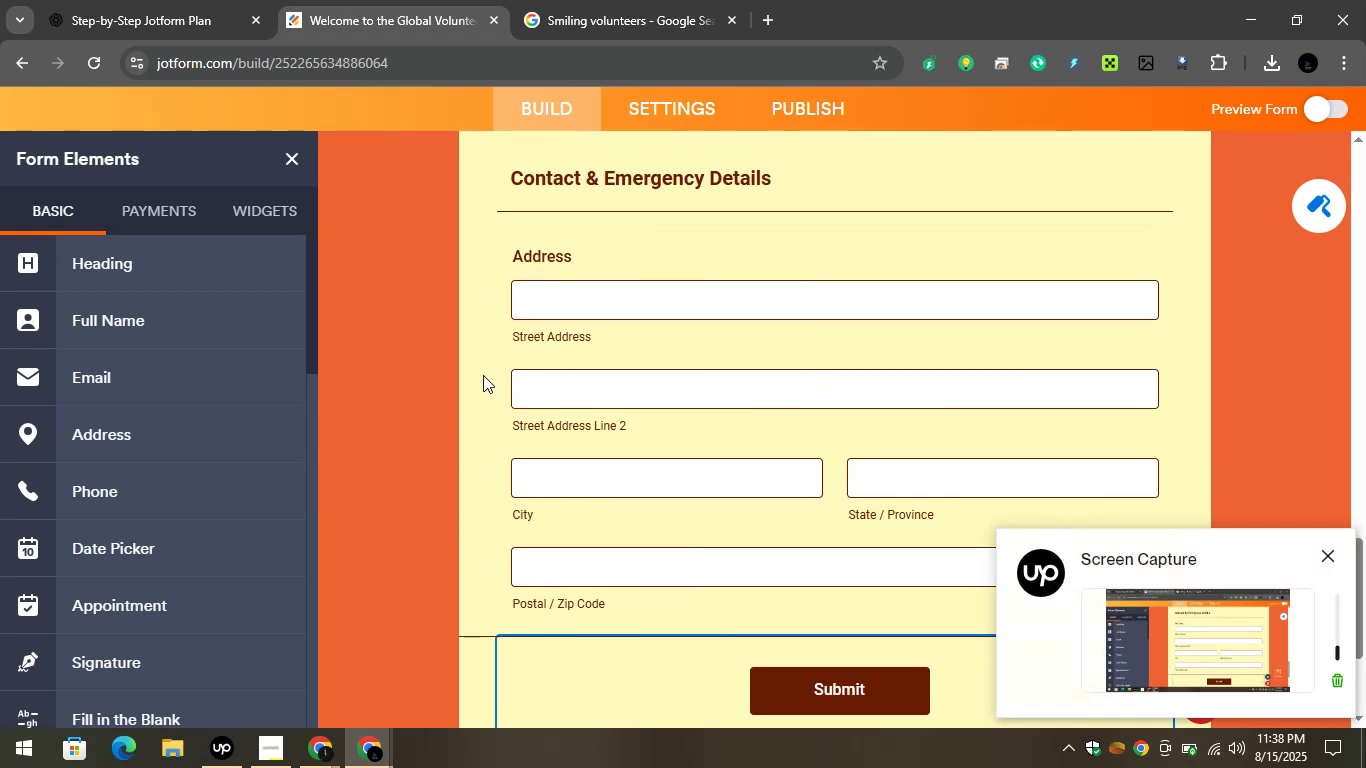 
left_click([369, 0])
 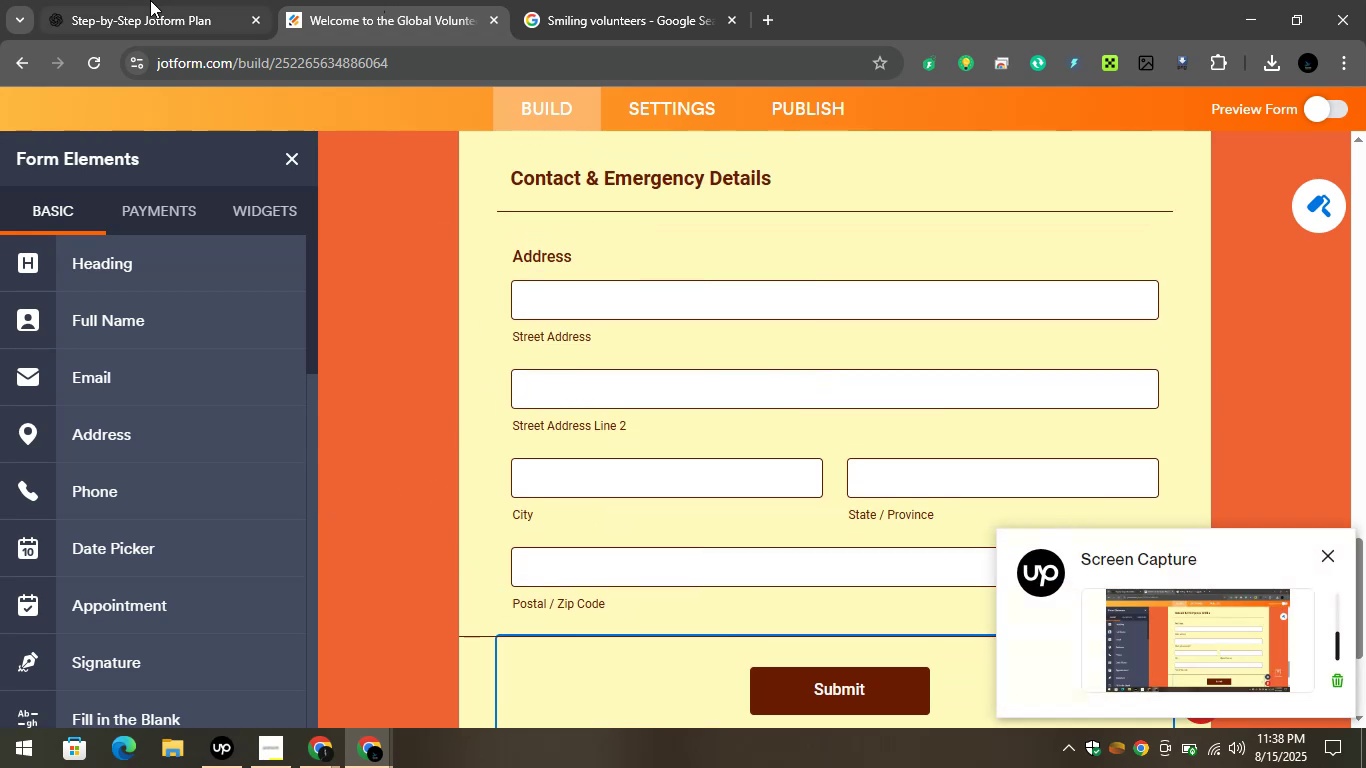 
left_click([150, 0])
 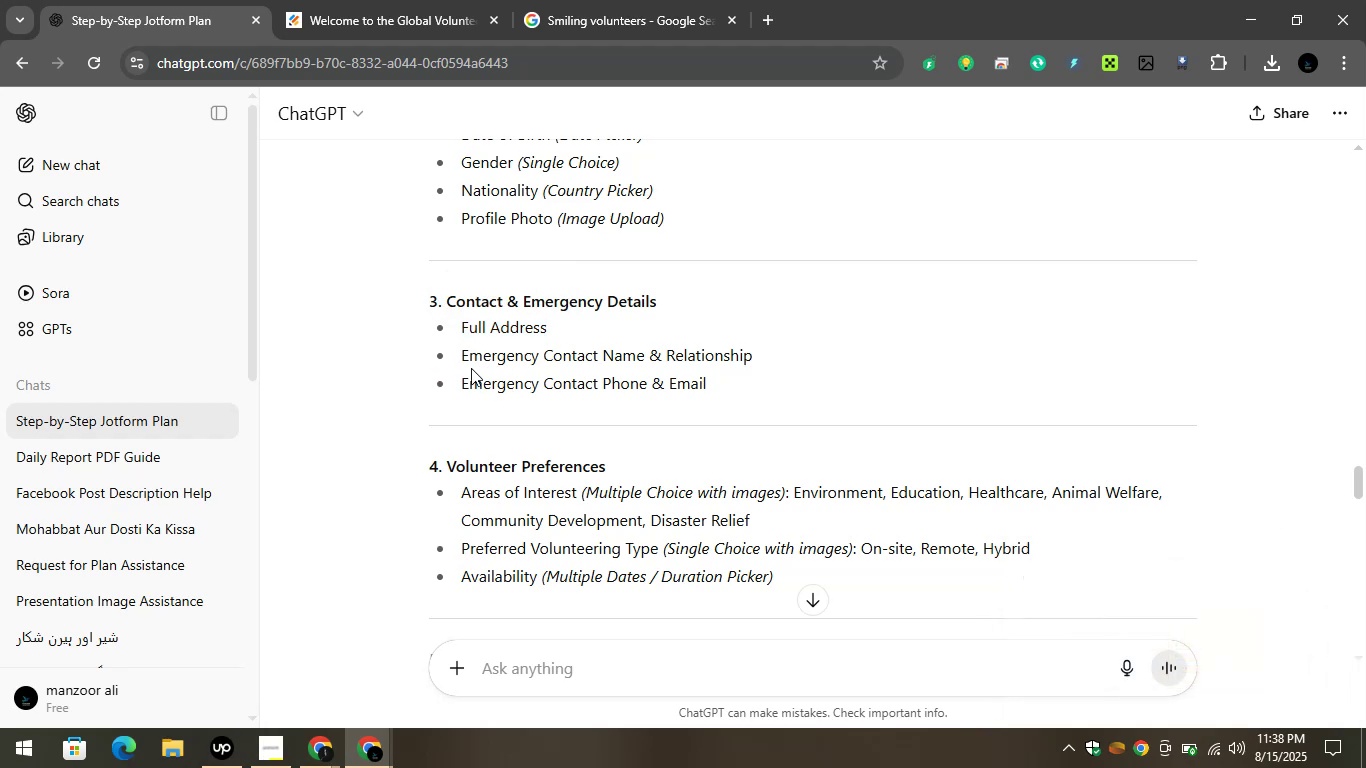 
wait(5.36)
 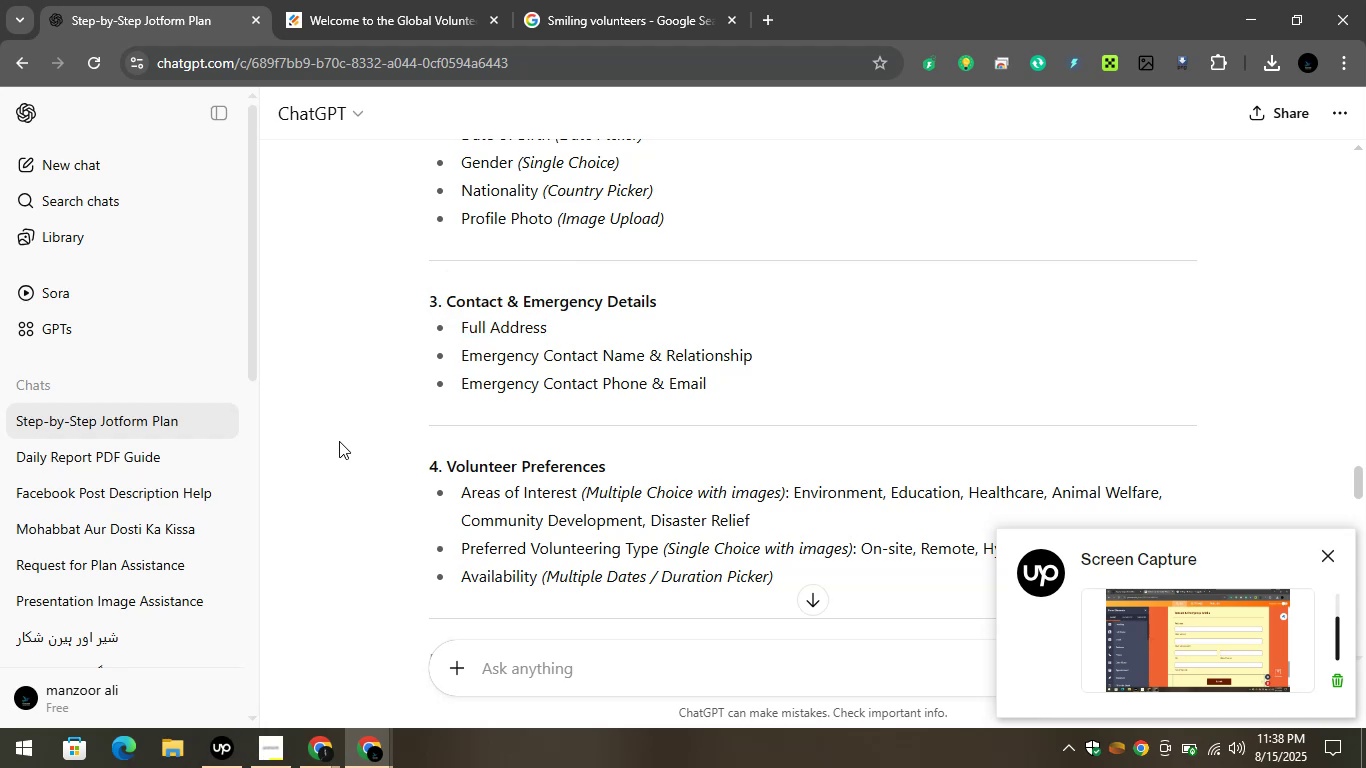 
left_click_drag(start_coordinate=[460, 358], to_coordinate=[778, 351])
 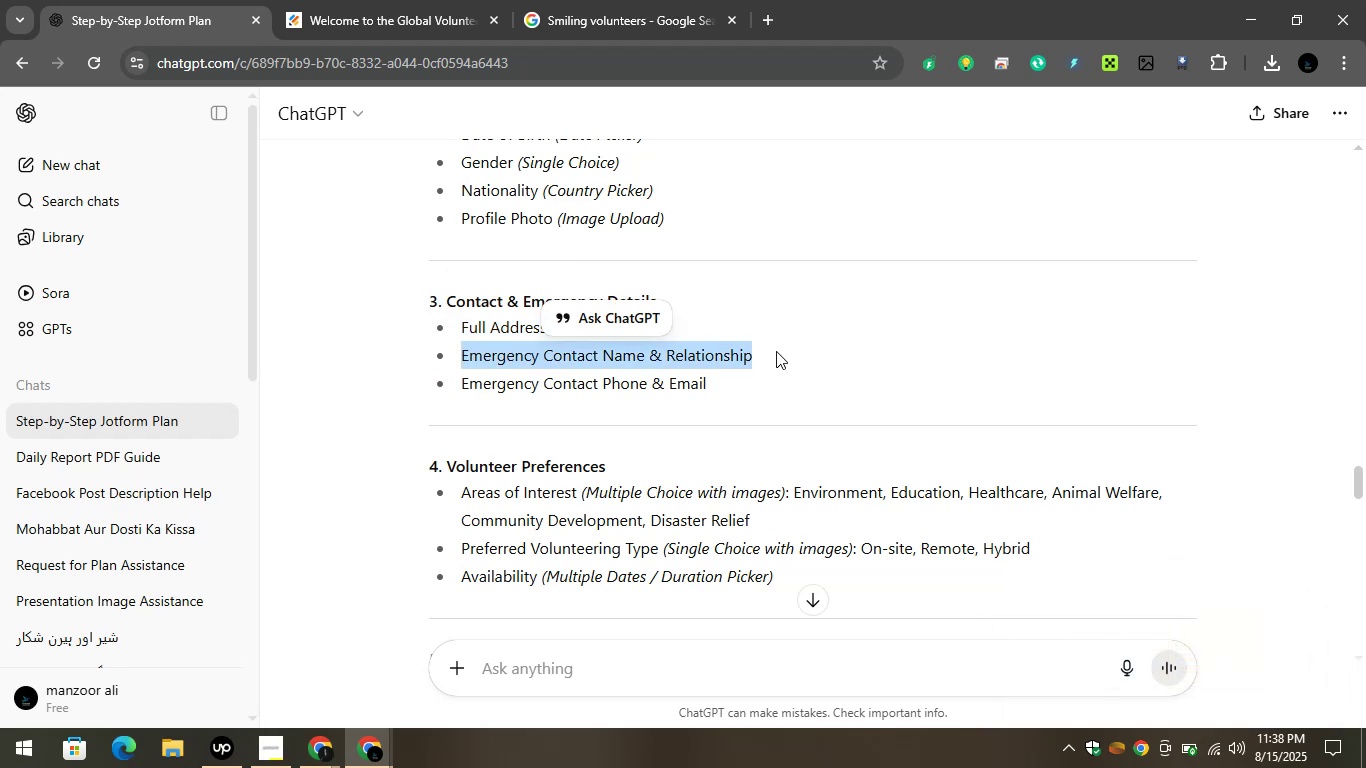 
key(Control+C)
 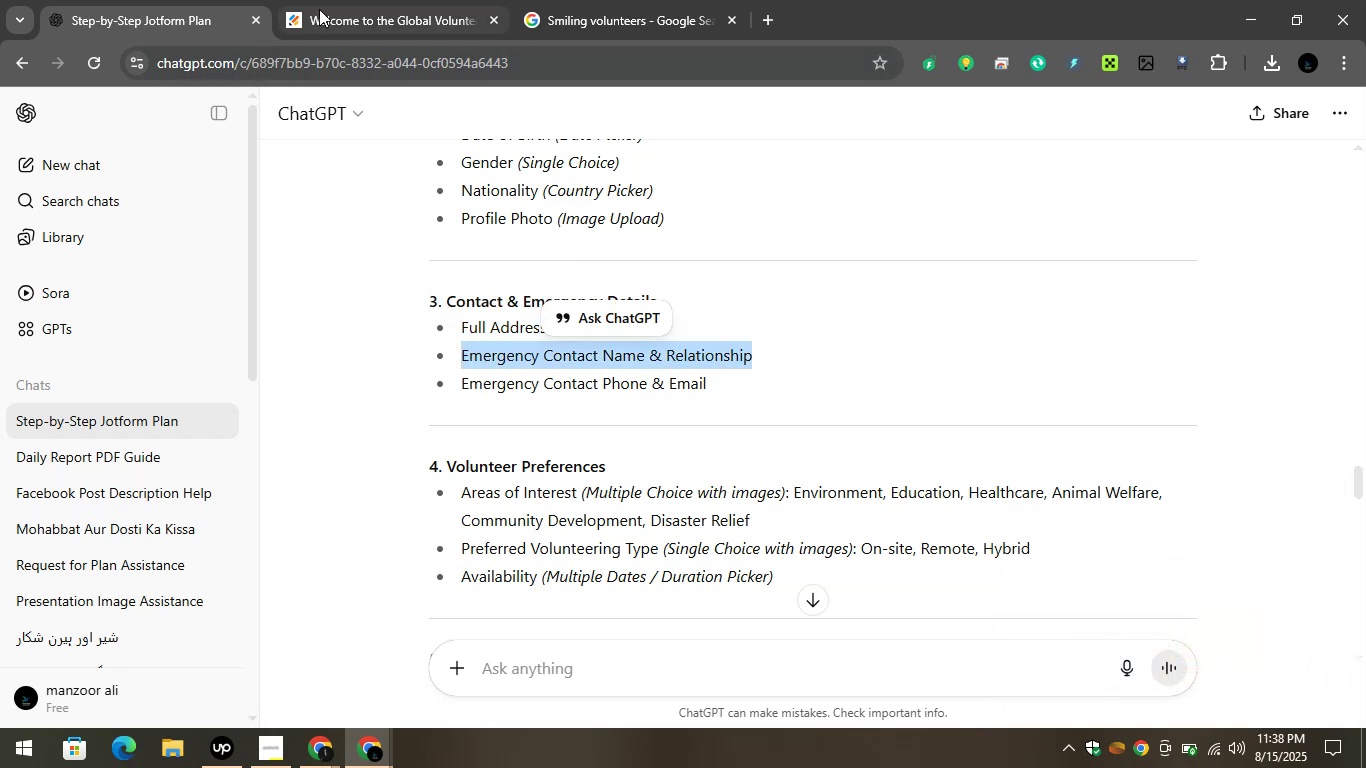 
left_click([339, 0])
 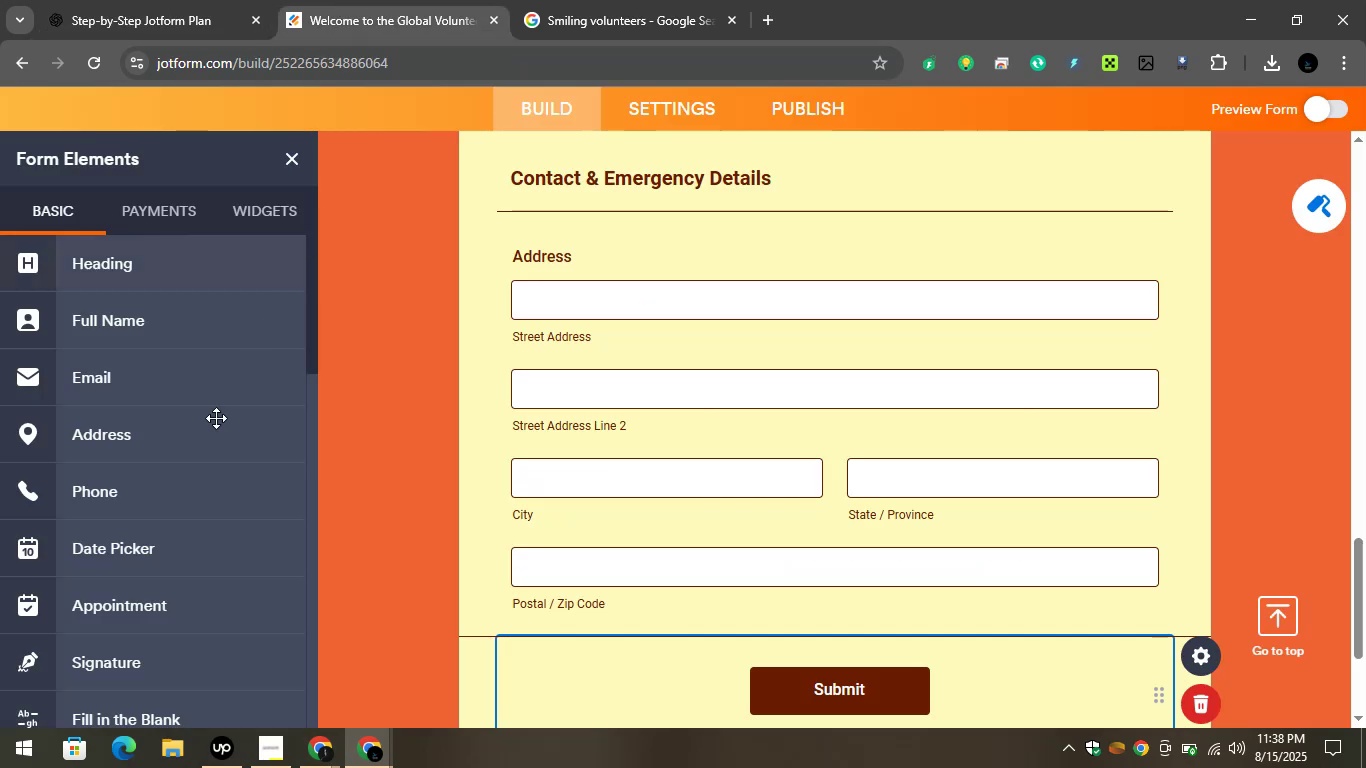 
scroll: coordinate [182, 489], scroll_direction: down, amount: 3.0
 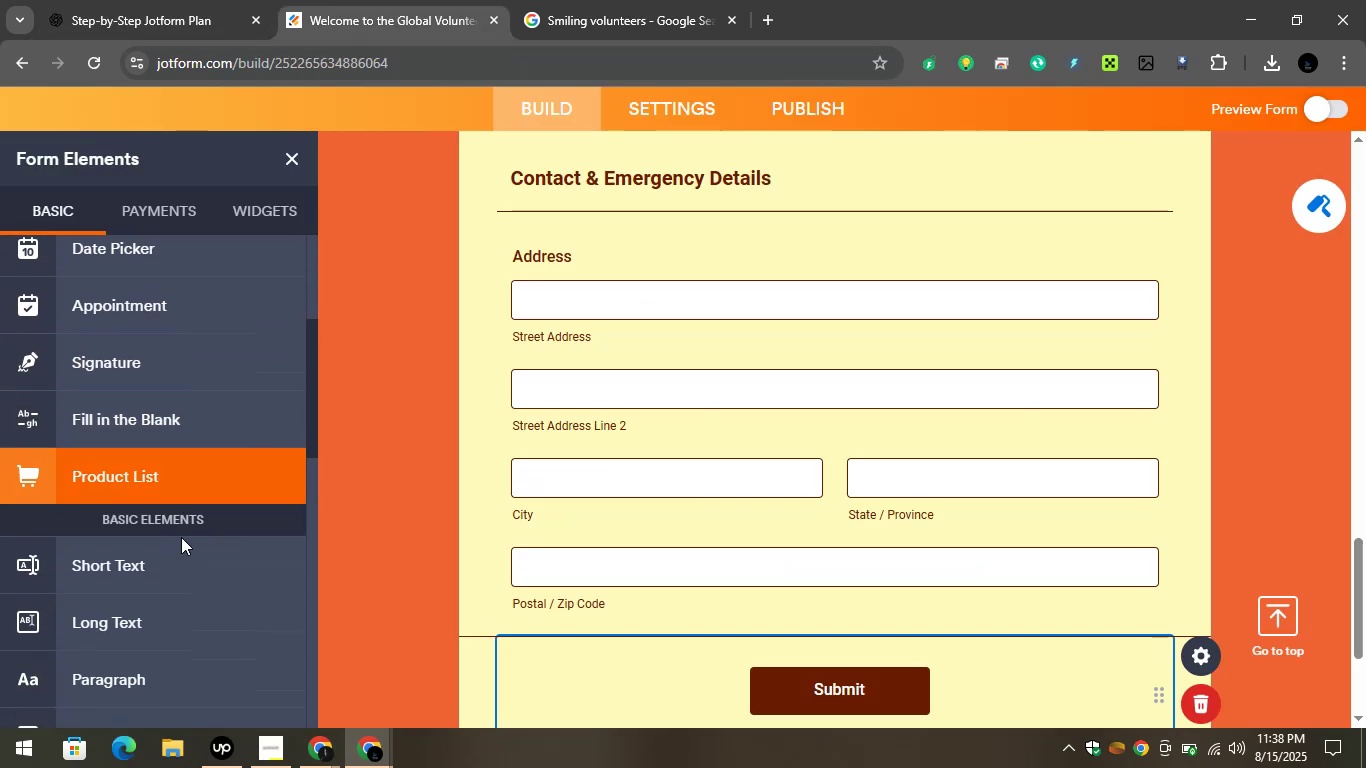 
left_click_drag(start_coordinate=[173, 557], to_coordinate=[607, 599])
 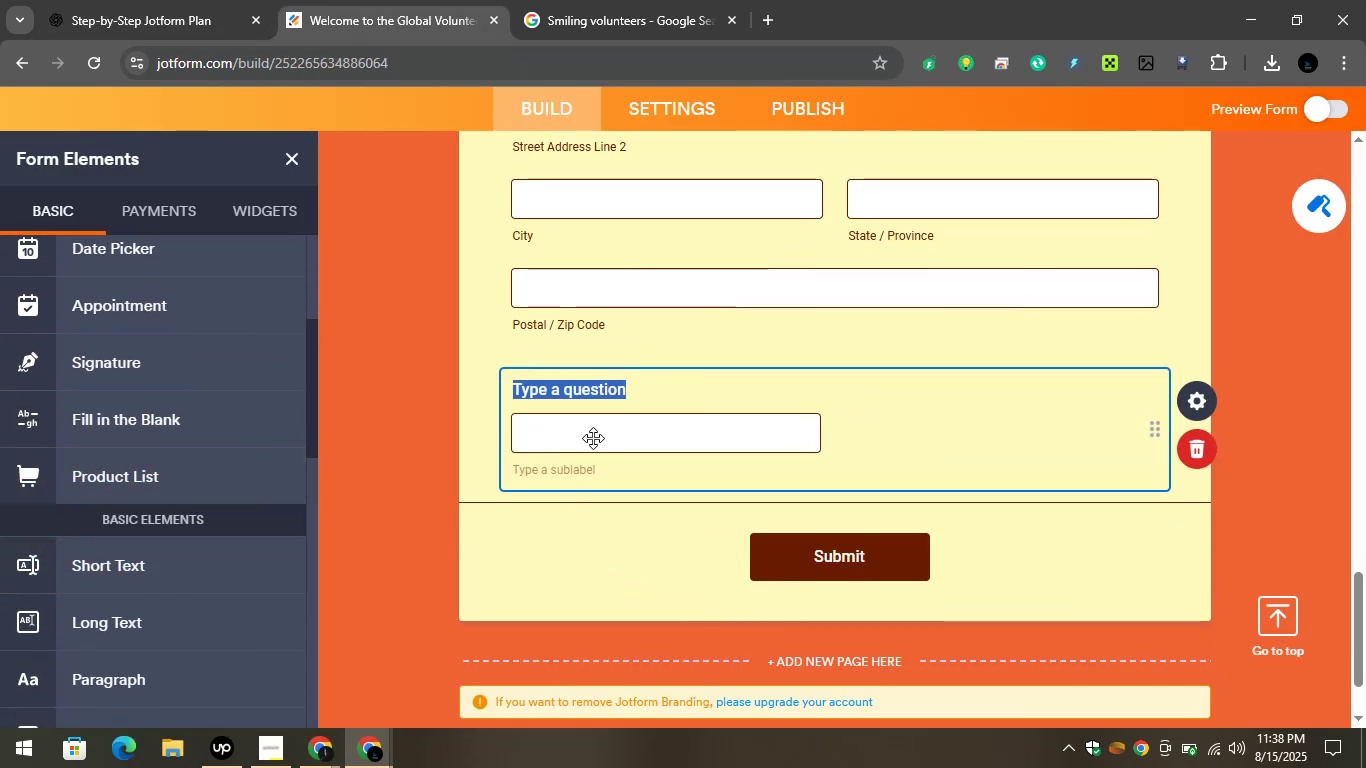 
left_click([593, 435])
 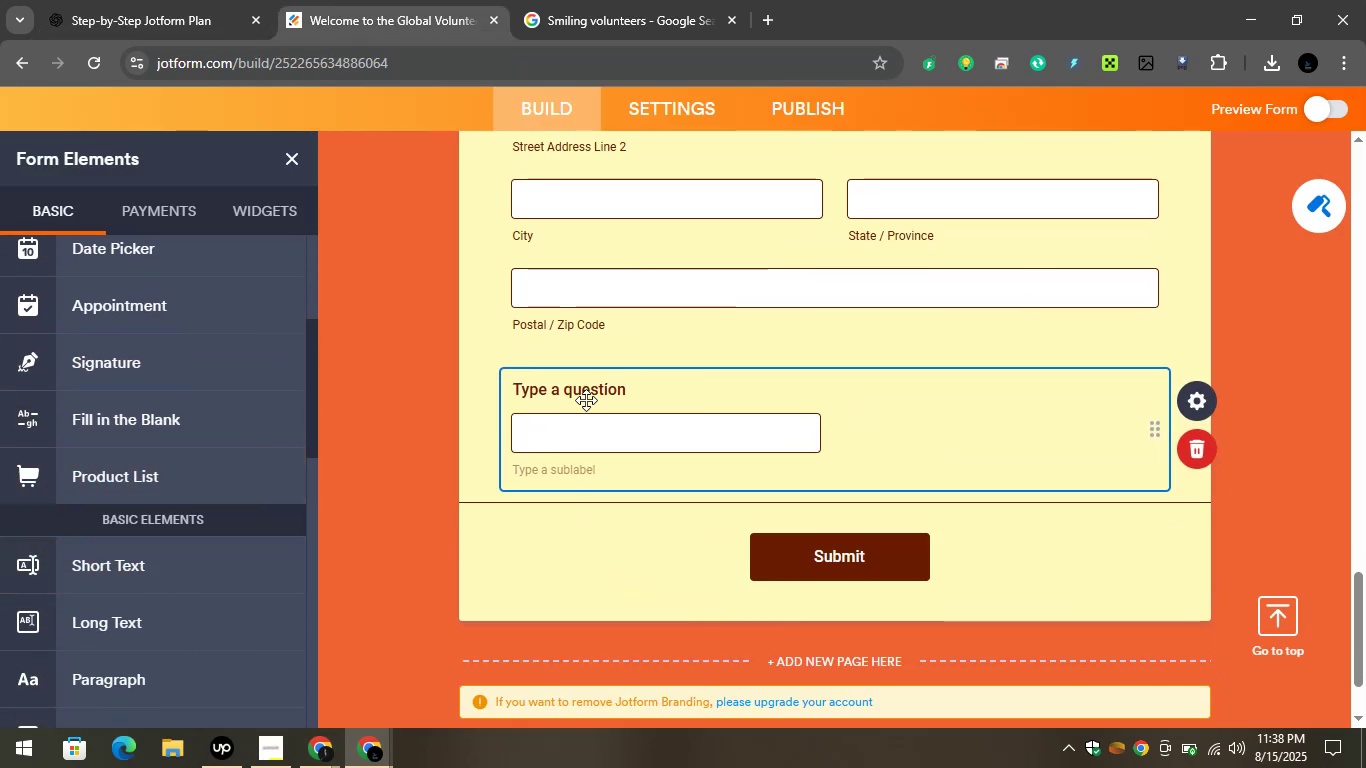 
left_click([585, 391])
 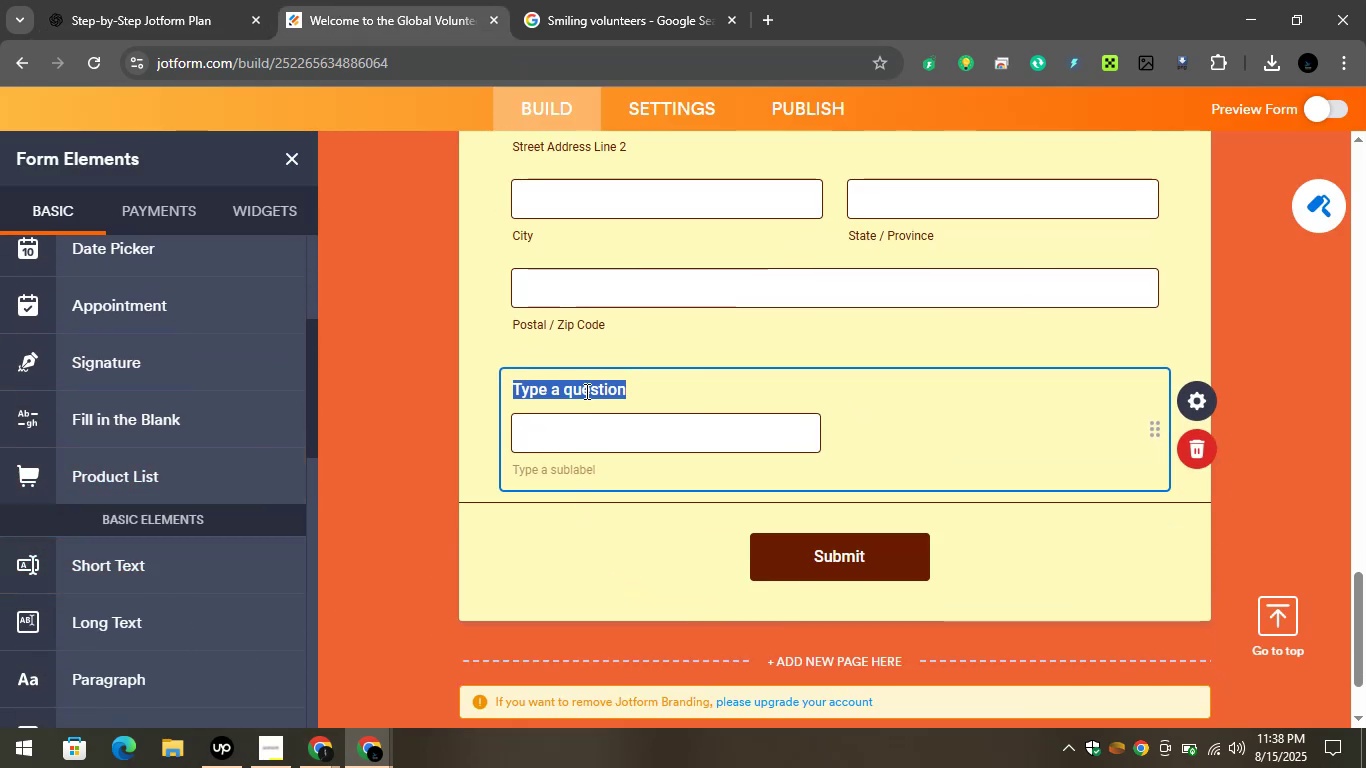 
key(Control+V)
 